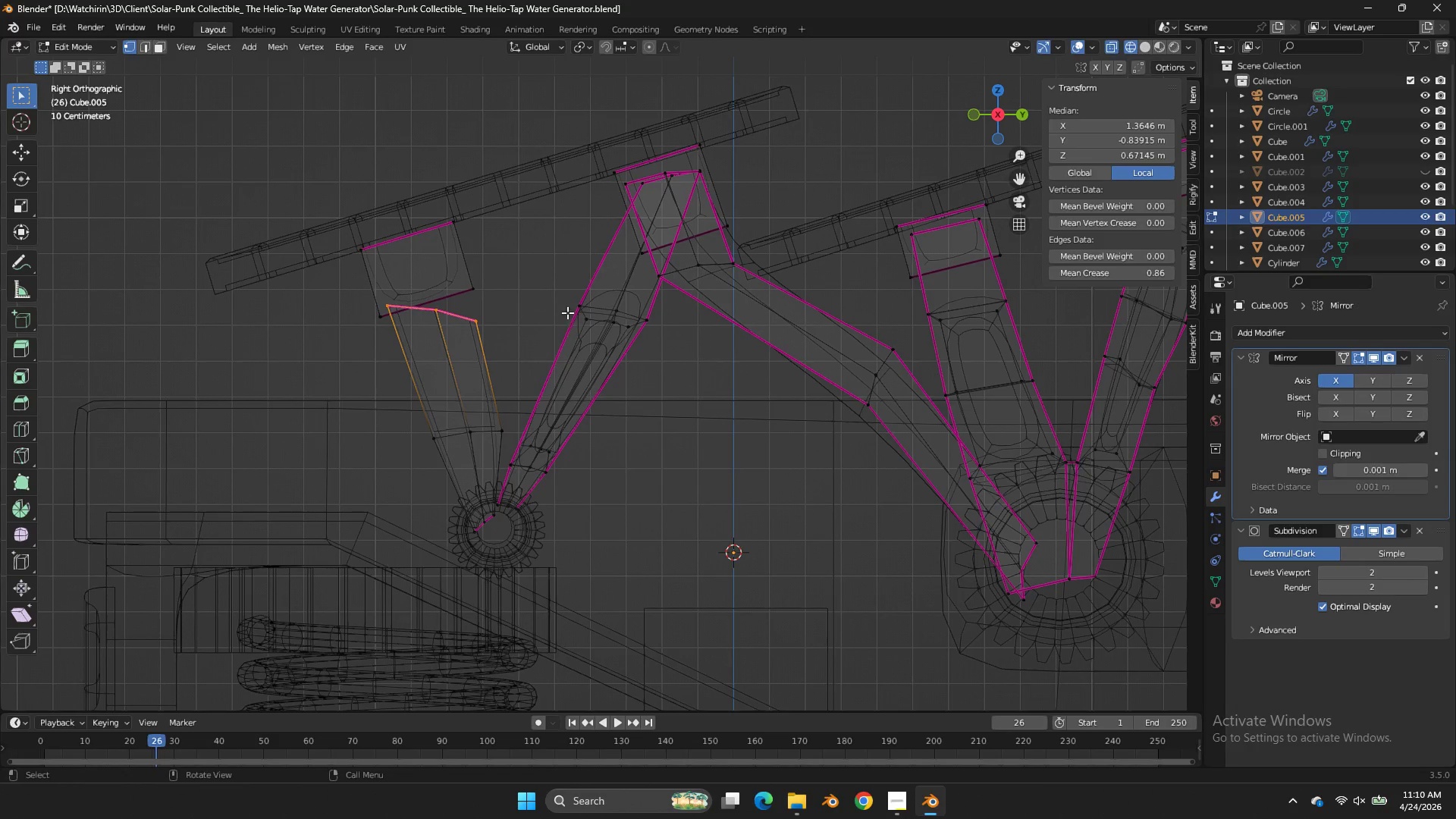 
key(R)
 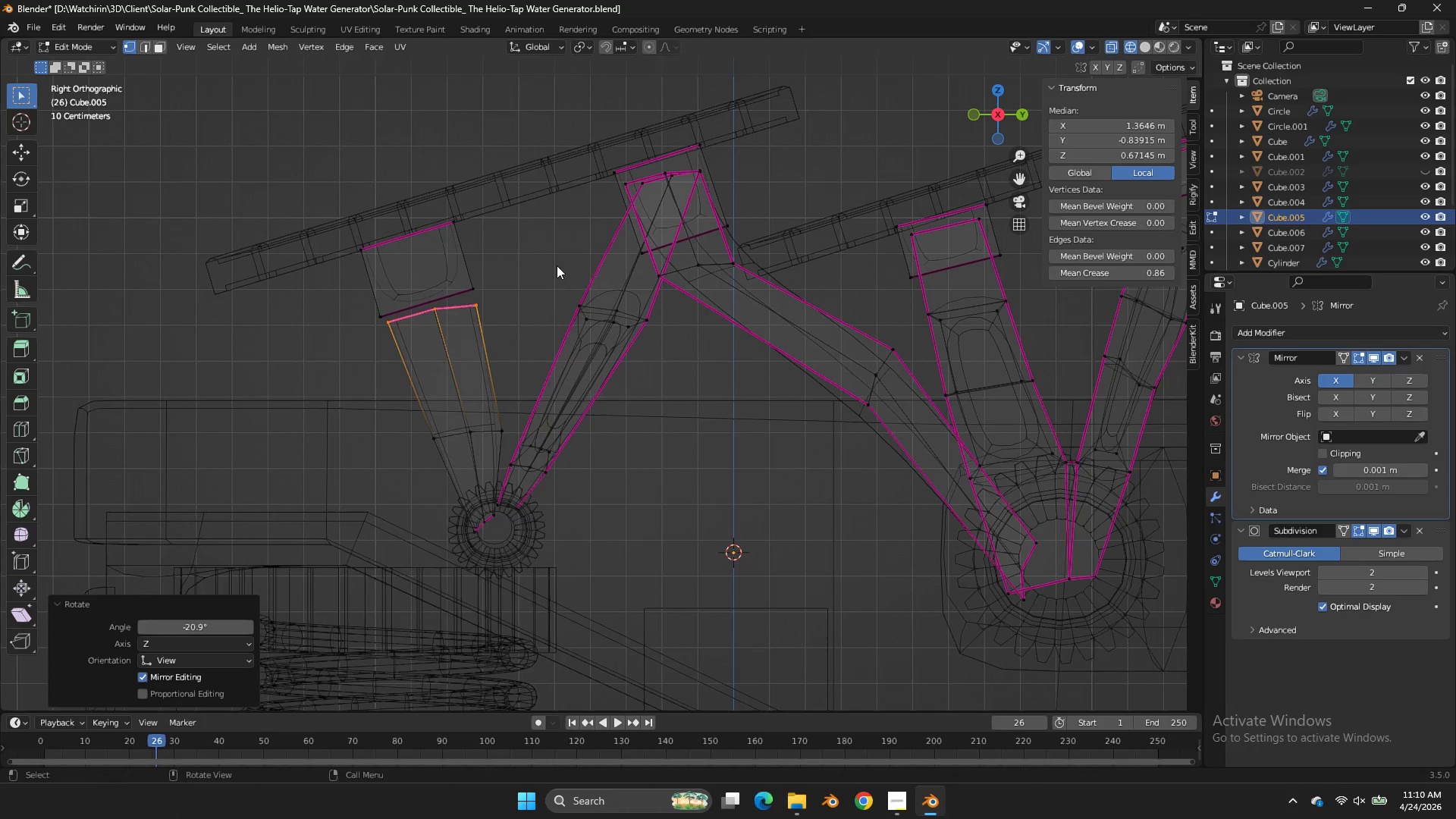 
left_click([557, 265])
 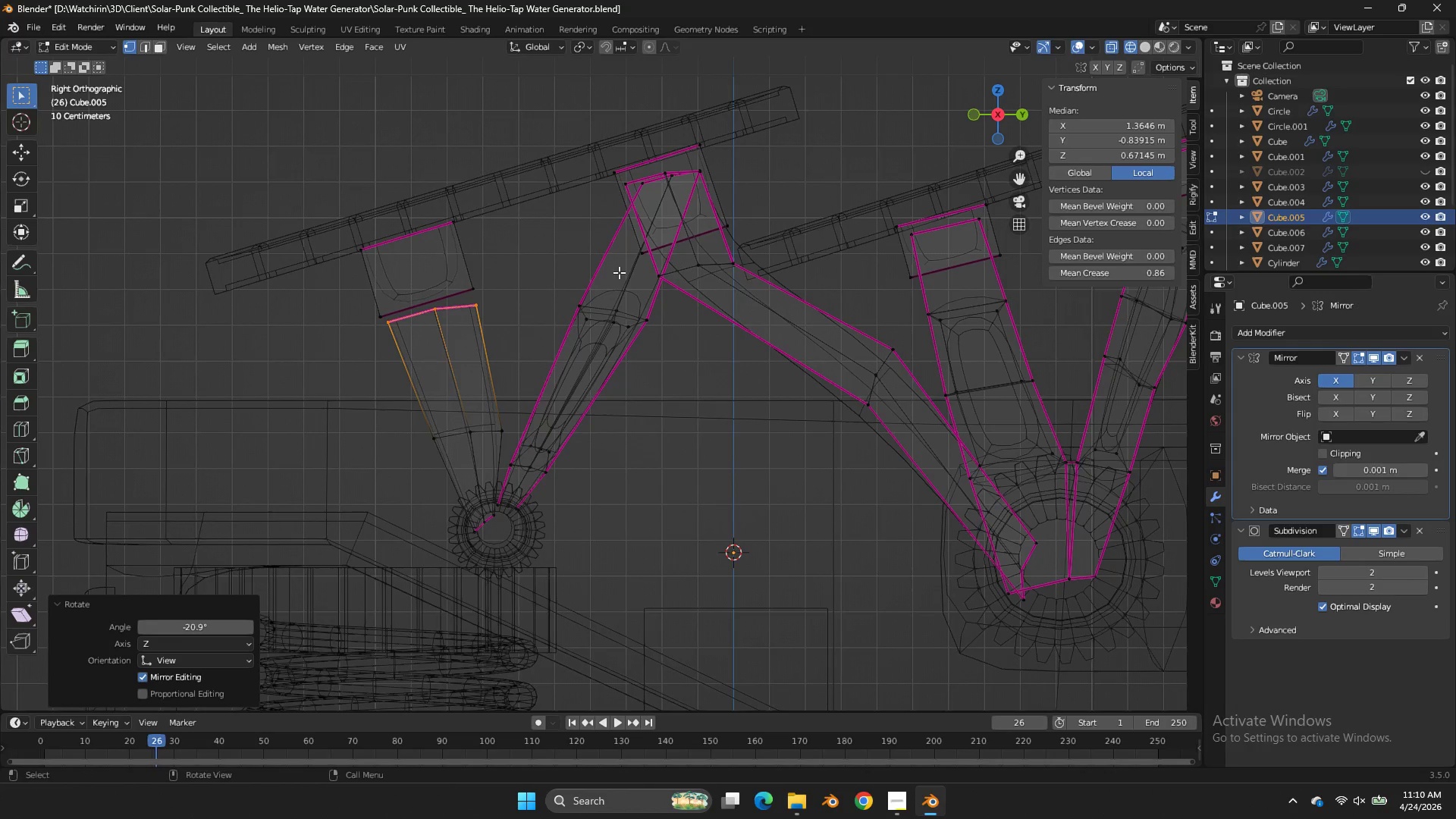 
type(sy)
 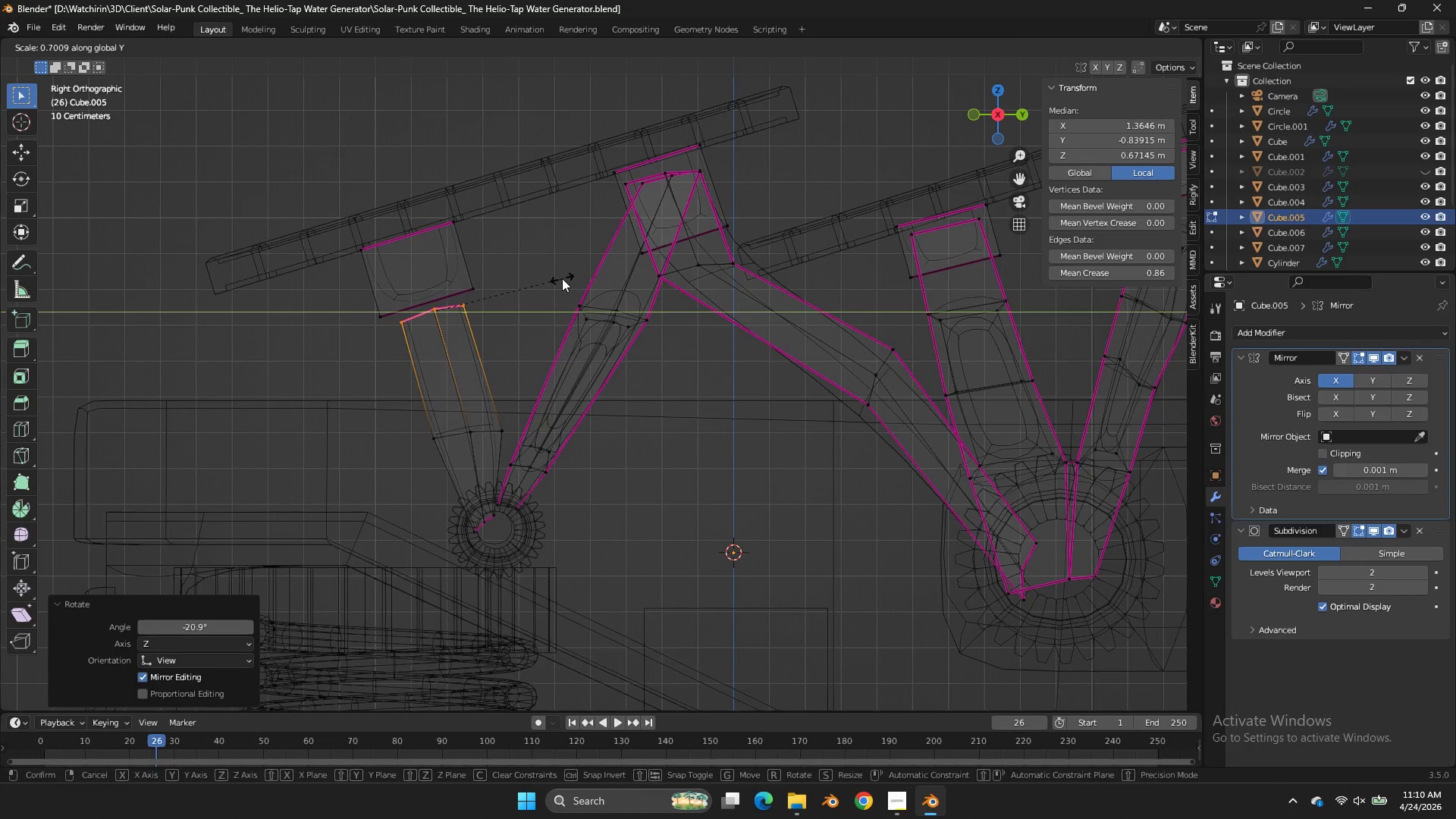 
left_click([562, 278])
 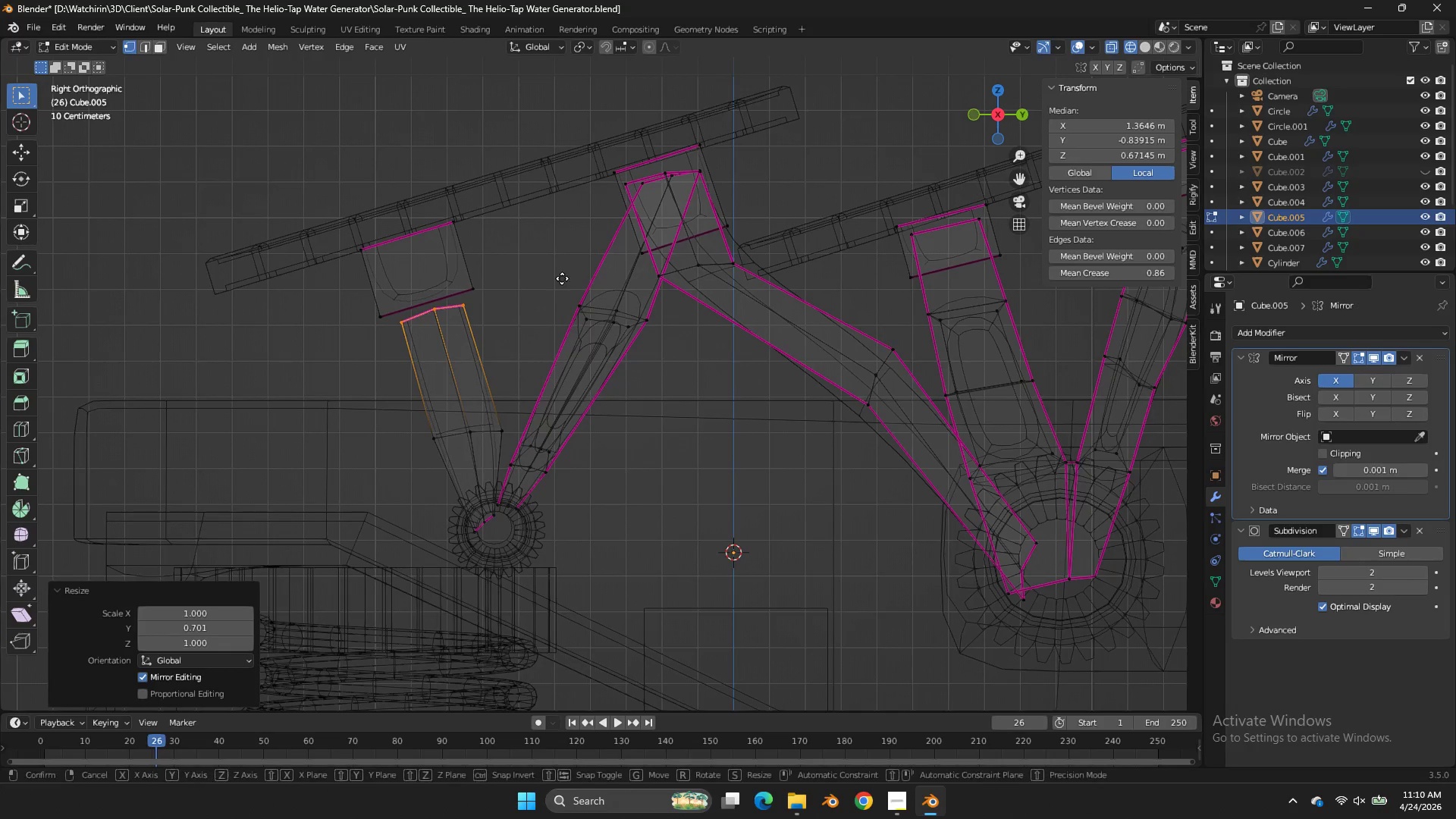 
key(G)
 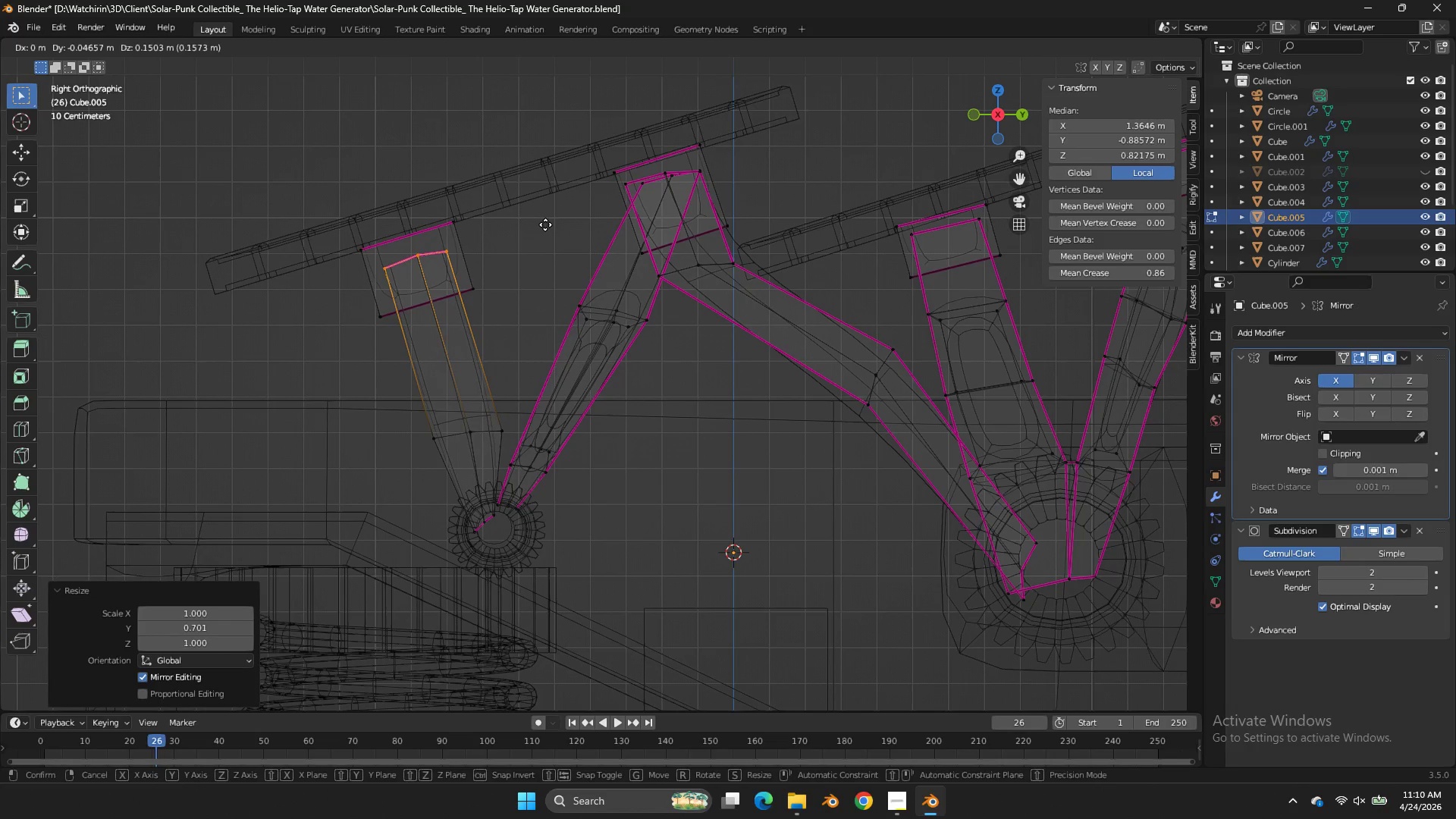 
left_click([545, 224])
 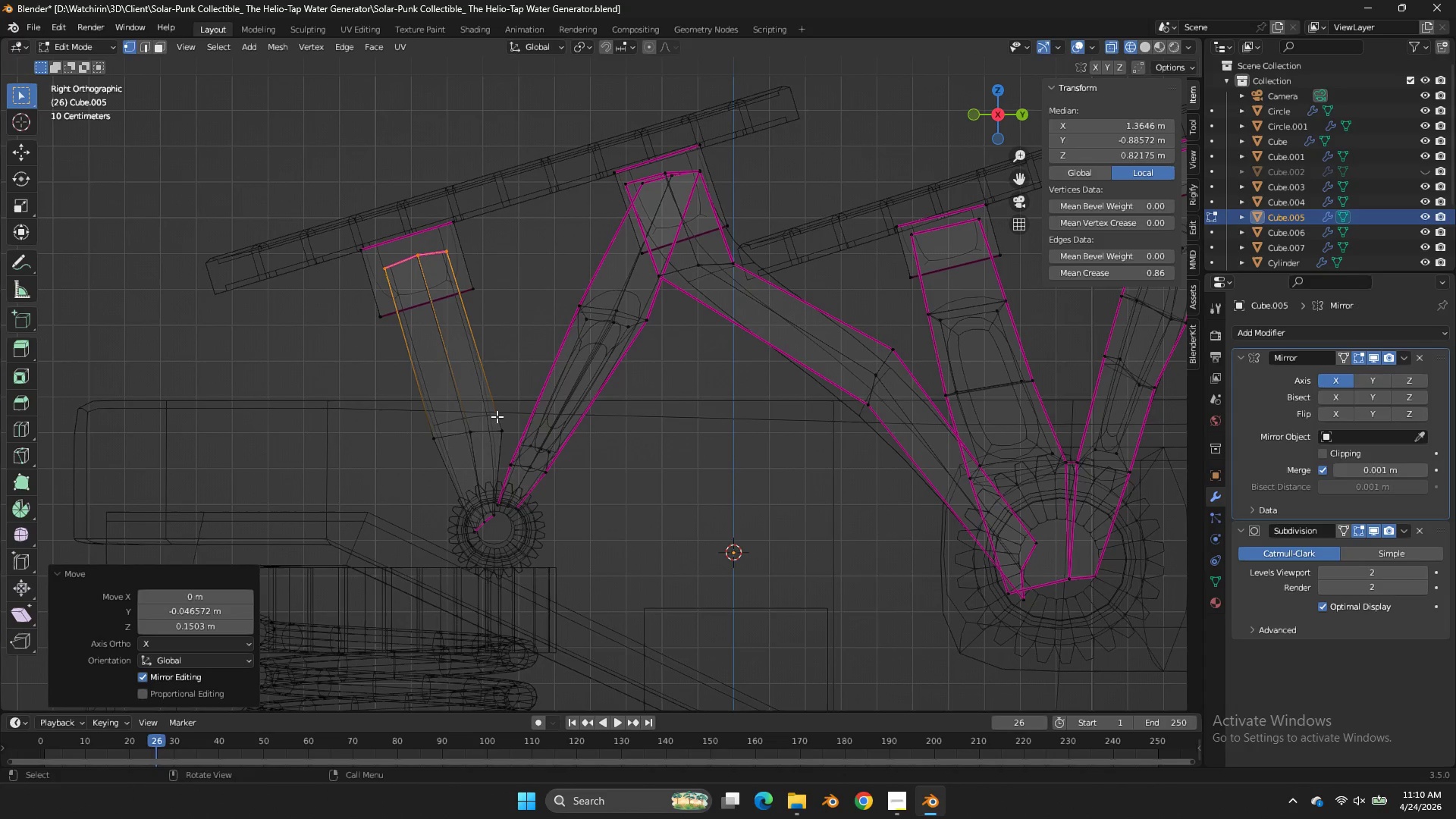 
key(Alt+AltLeft)
 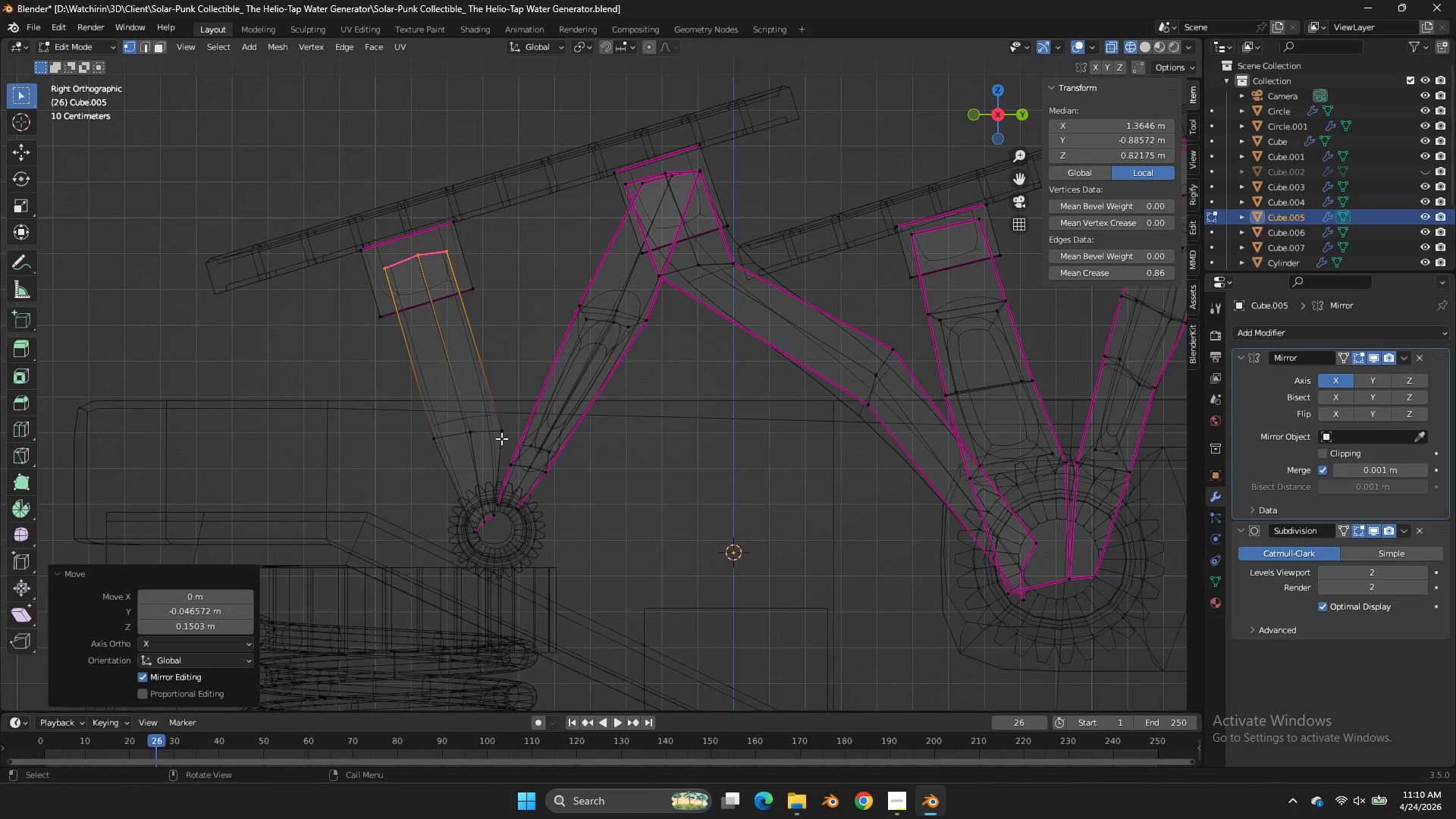 
hold_key(key=AltLeft, duration=1.14)
left_click([489, 432])
 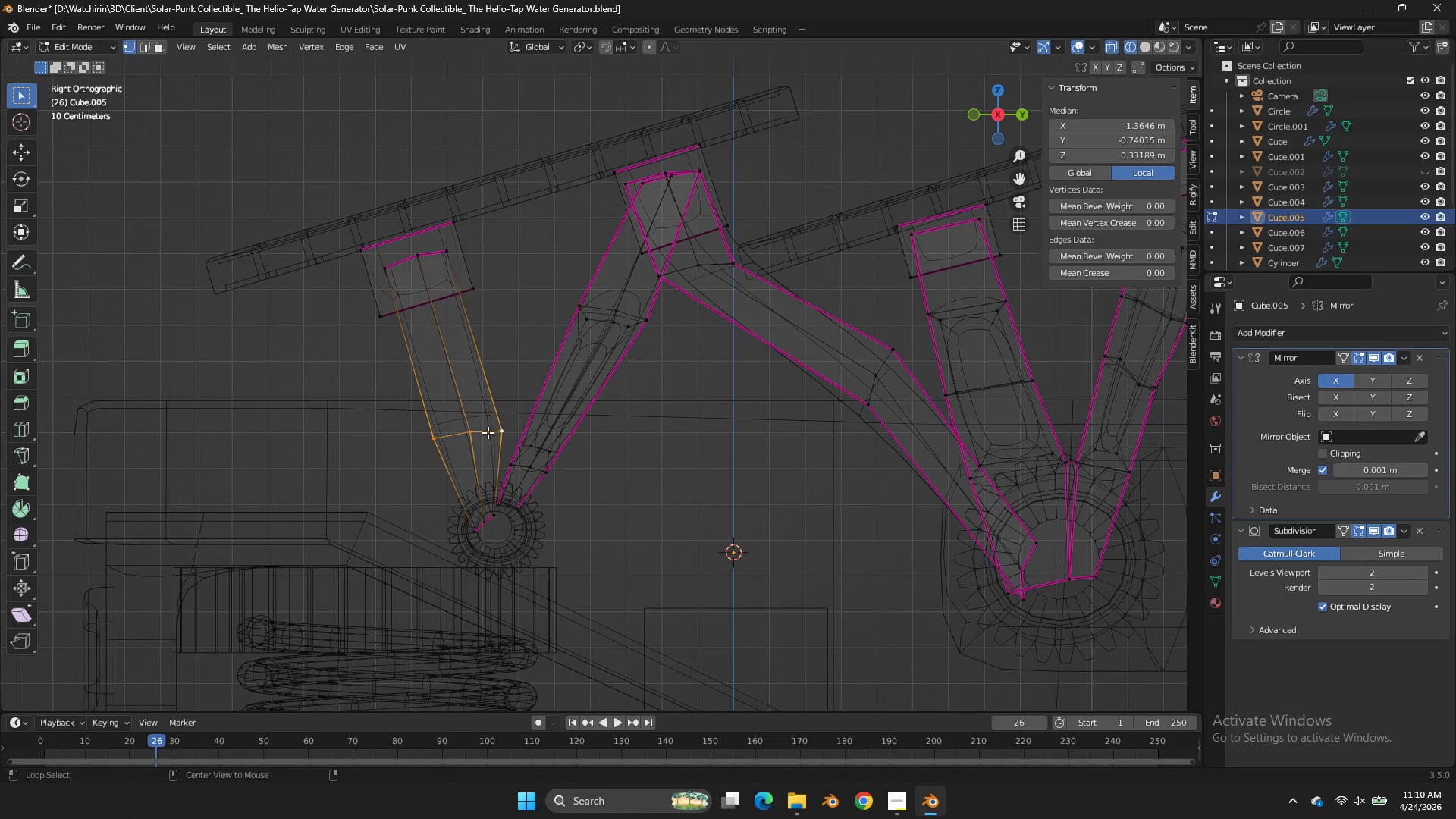 
left_click([488, 432])
 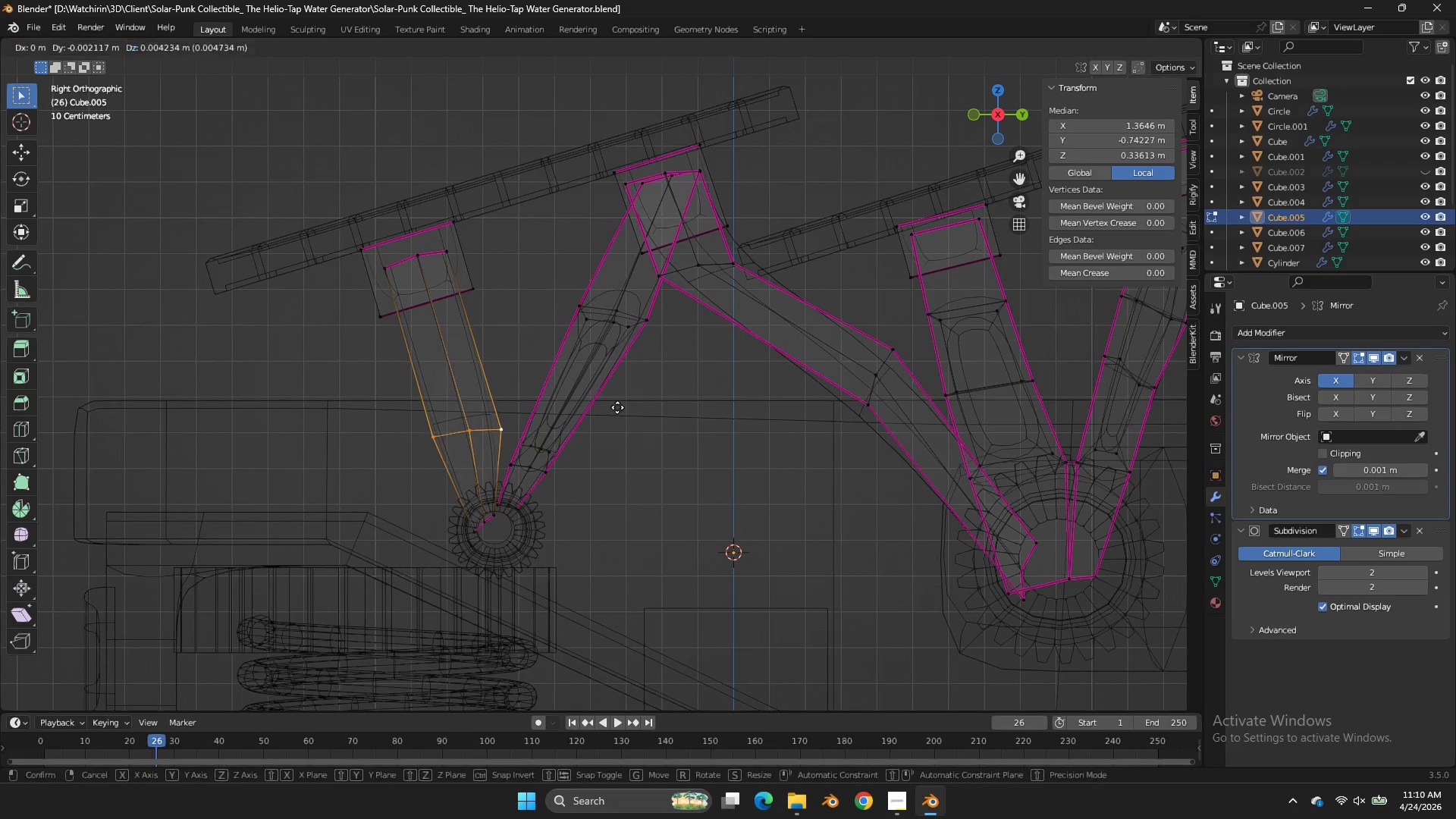 
key(G)
 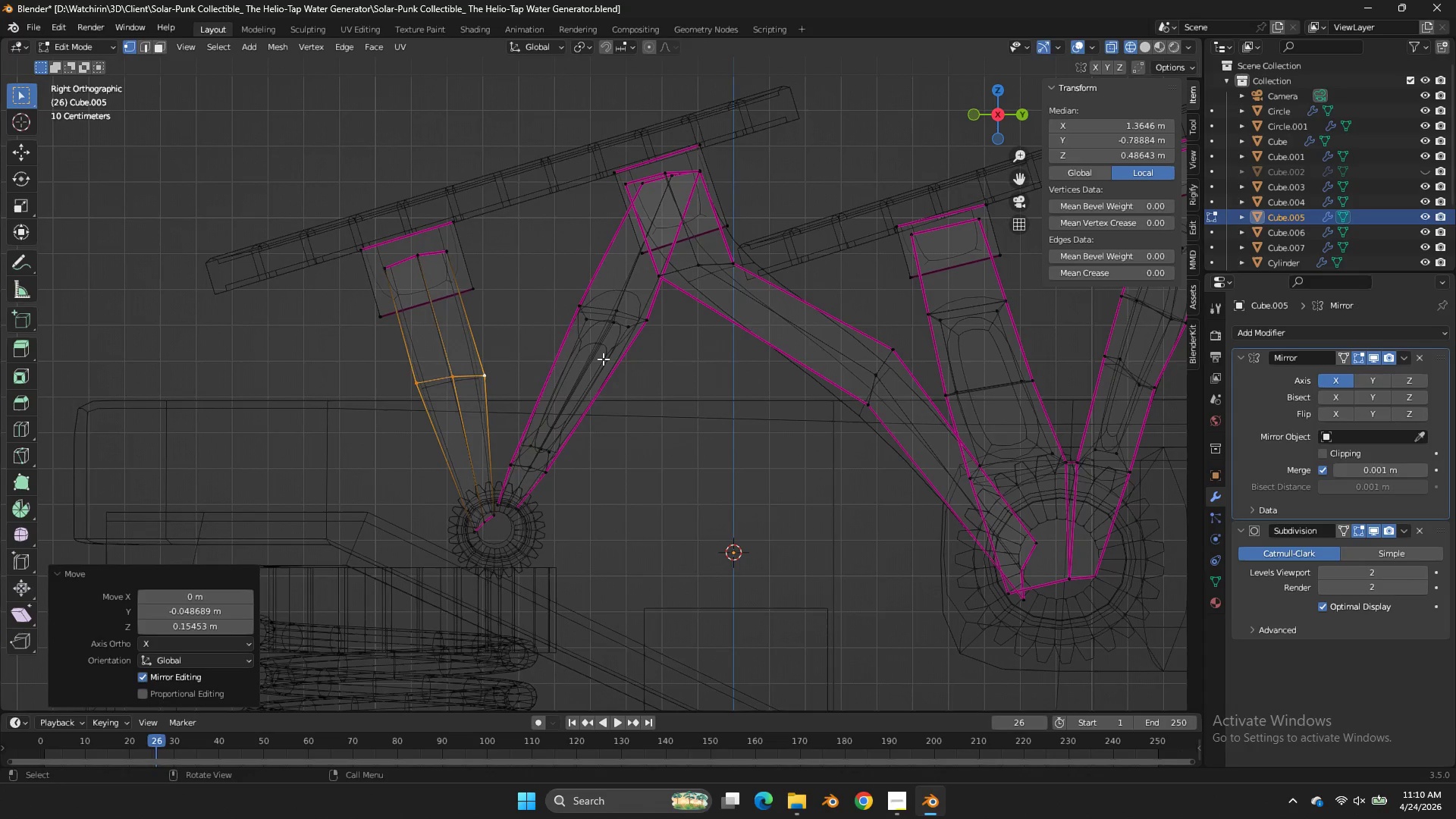 
left_click([603, 359])
 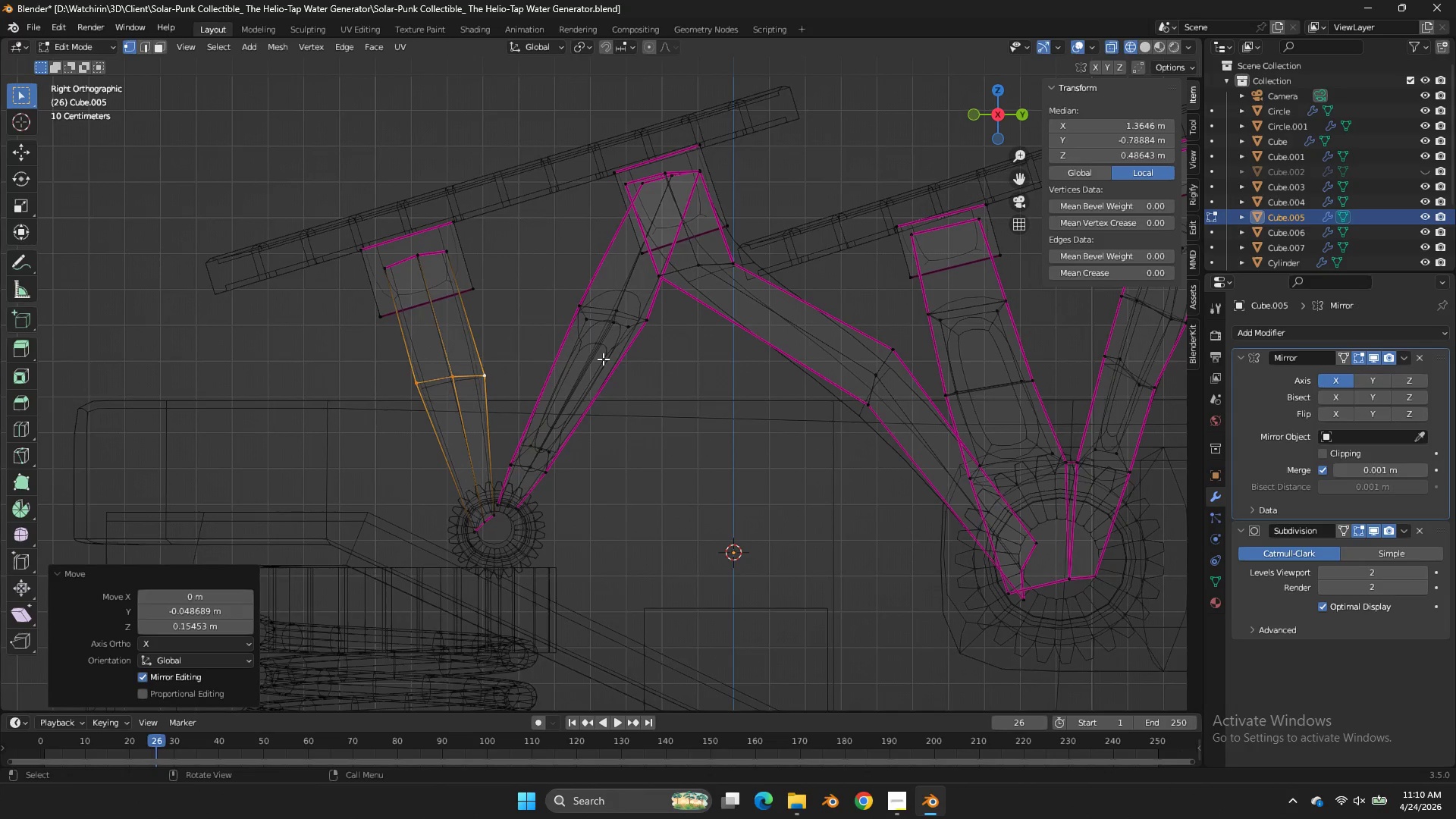 
key(R)
 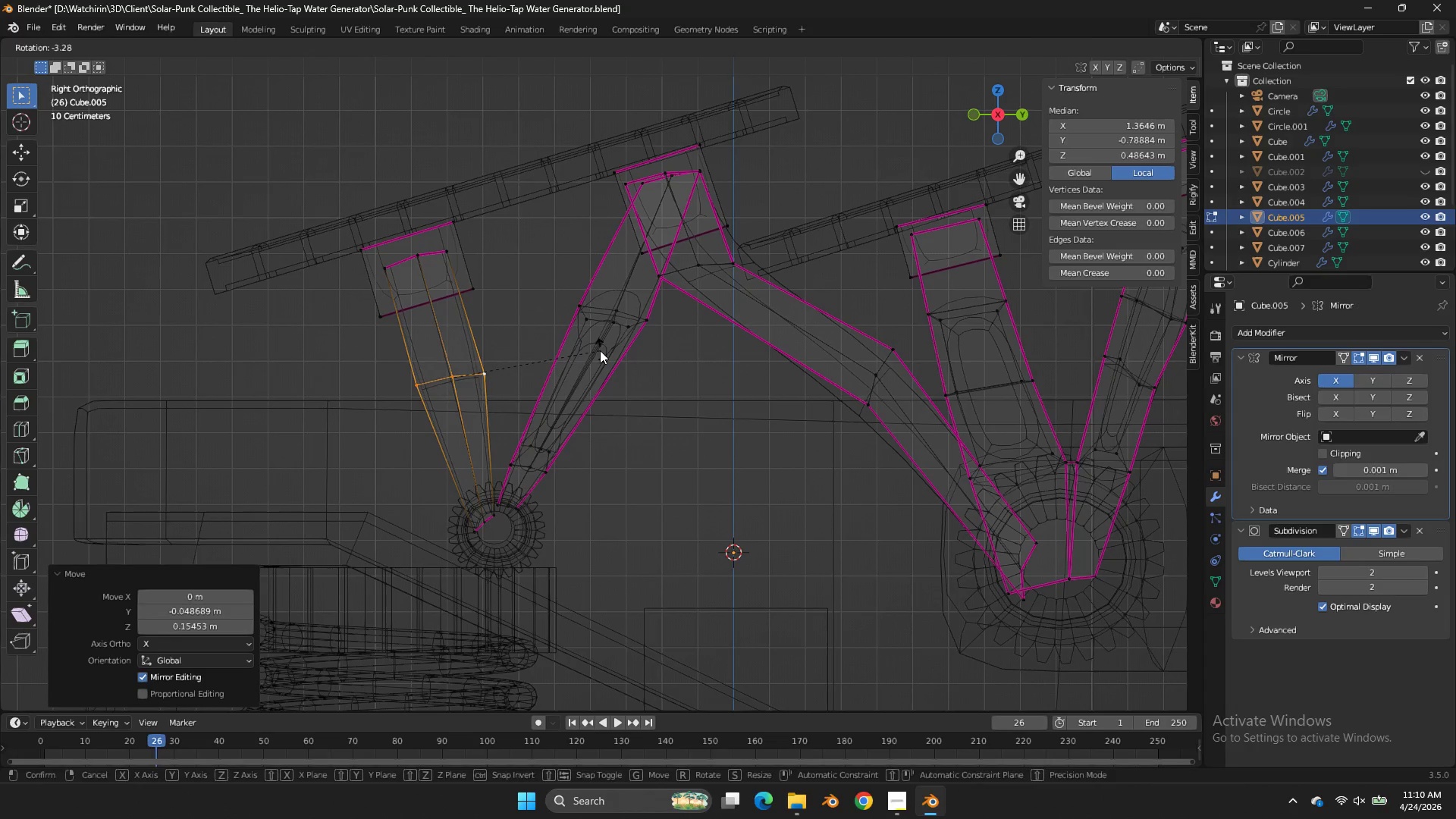 
left_click([600, 350])
 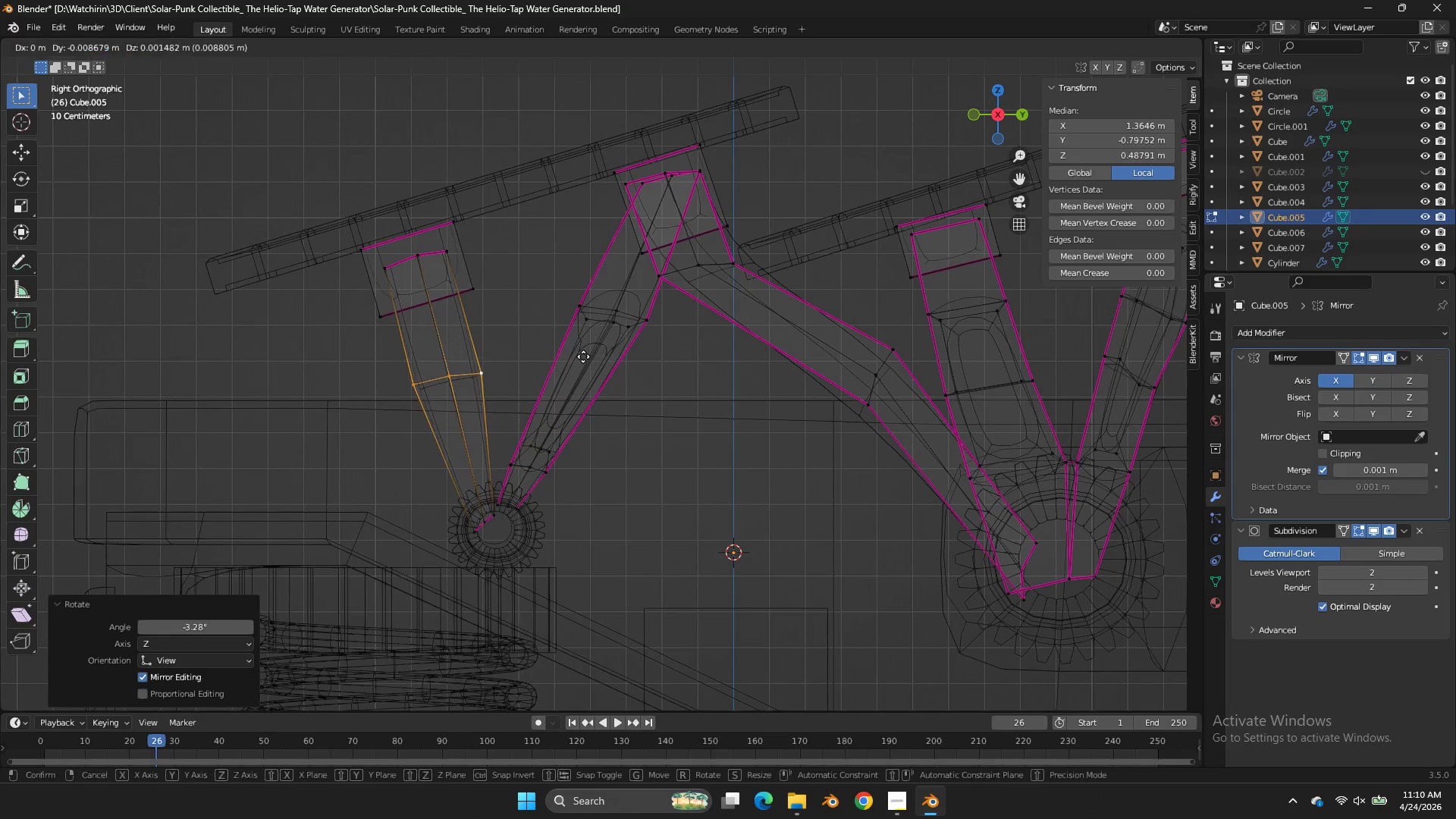 
key(G)
 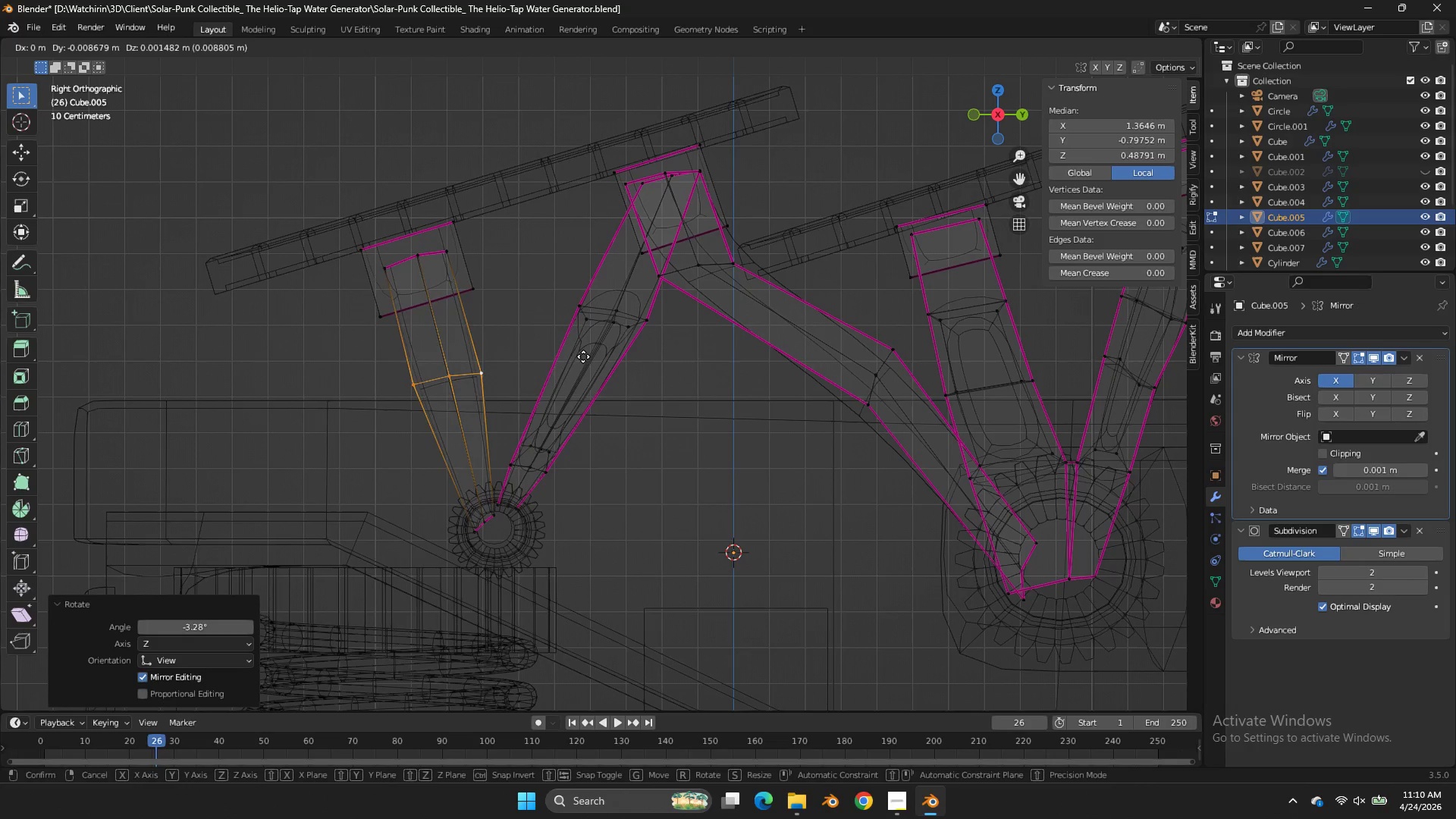 
hold_key(key=ShiftLeft, duration=0.62)
left_click([472, 405])
 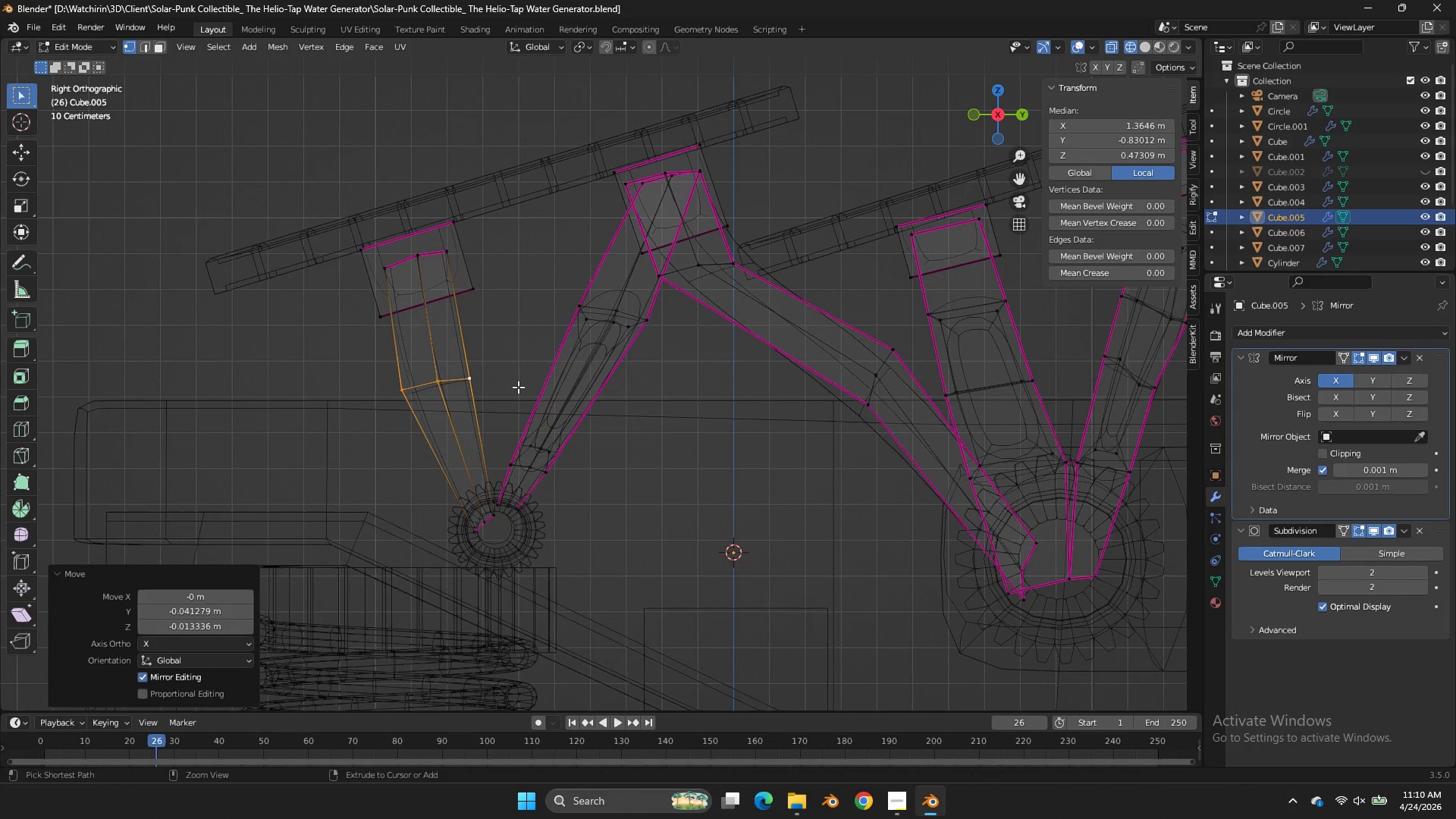 
key(Control+ControlLeft)
 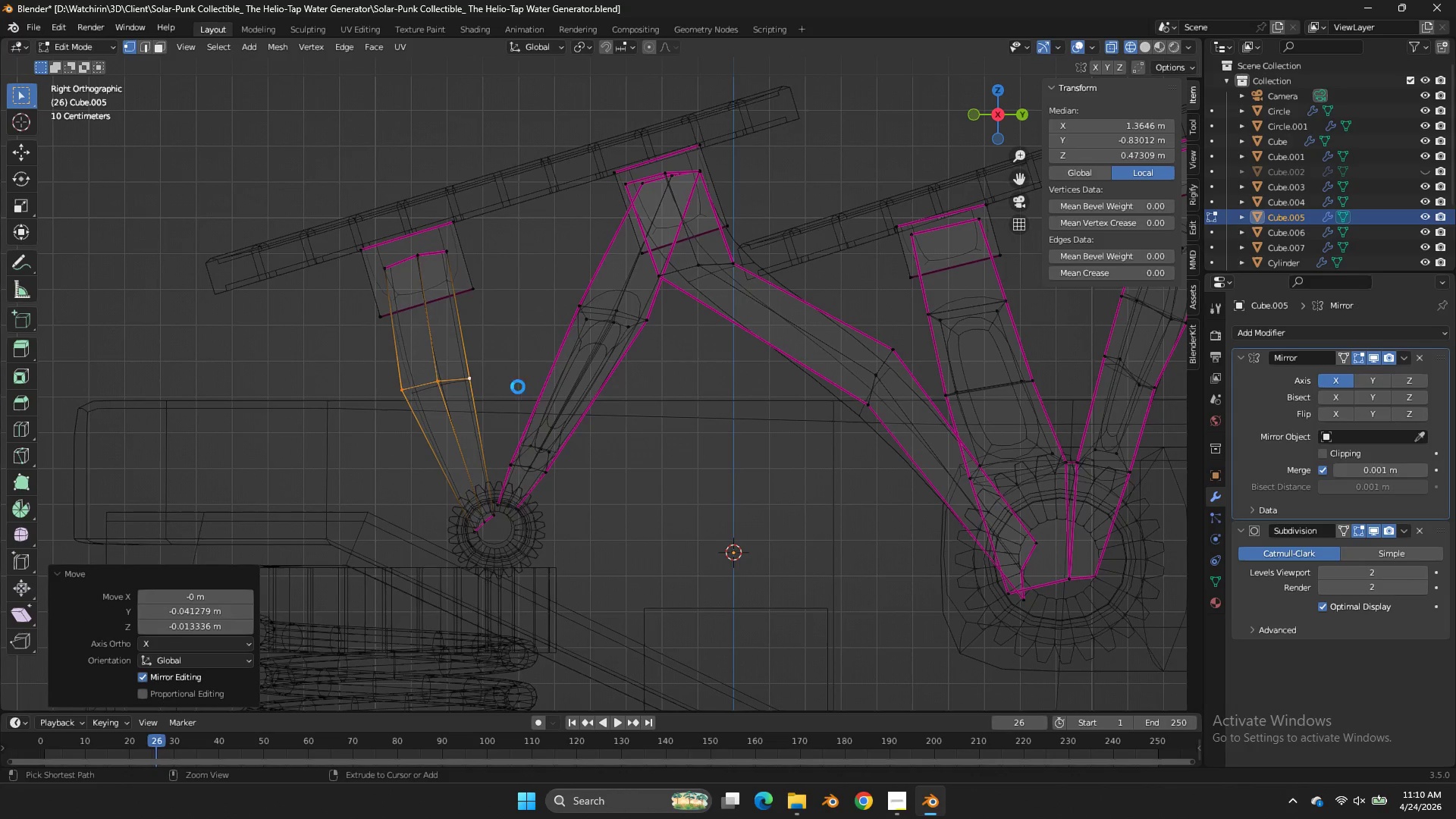 
key(Control+S)
 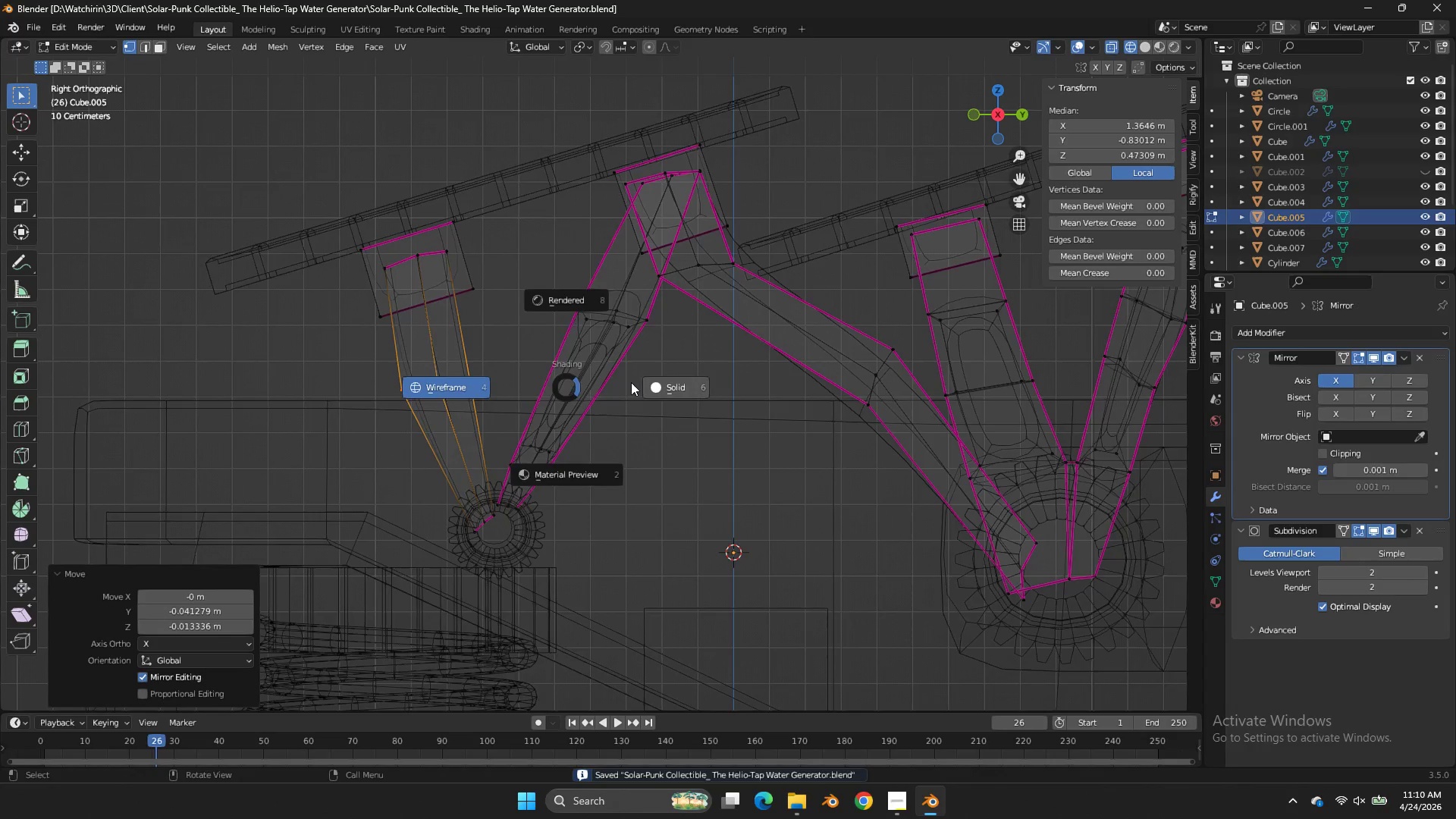 
key(Z)
 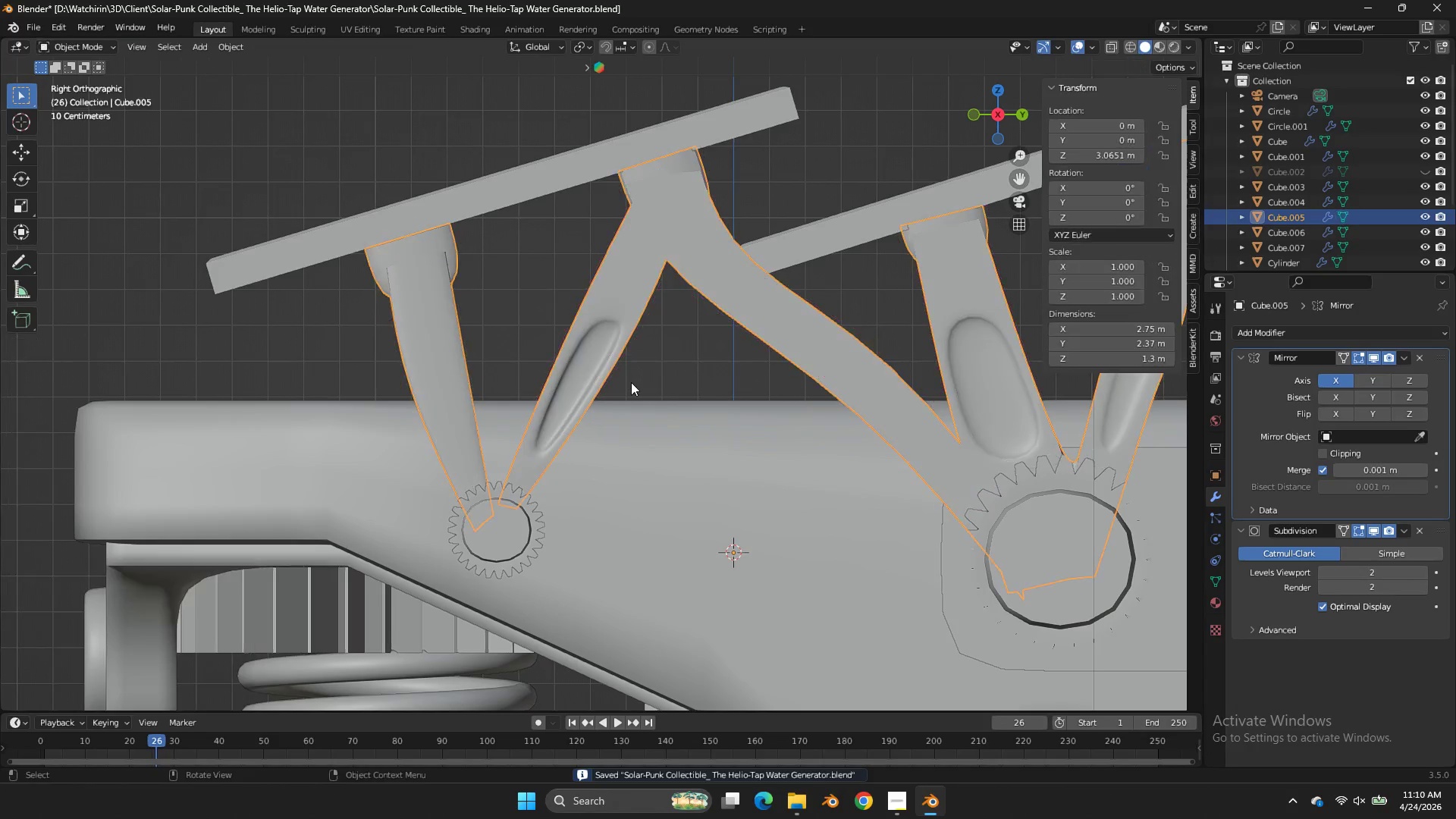 
key(Tab)
 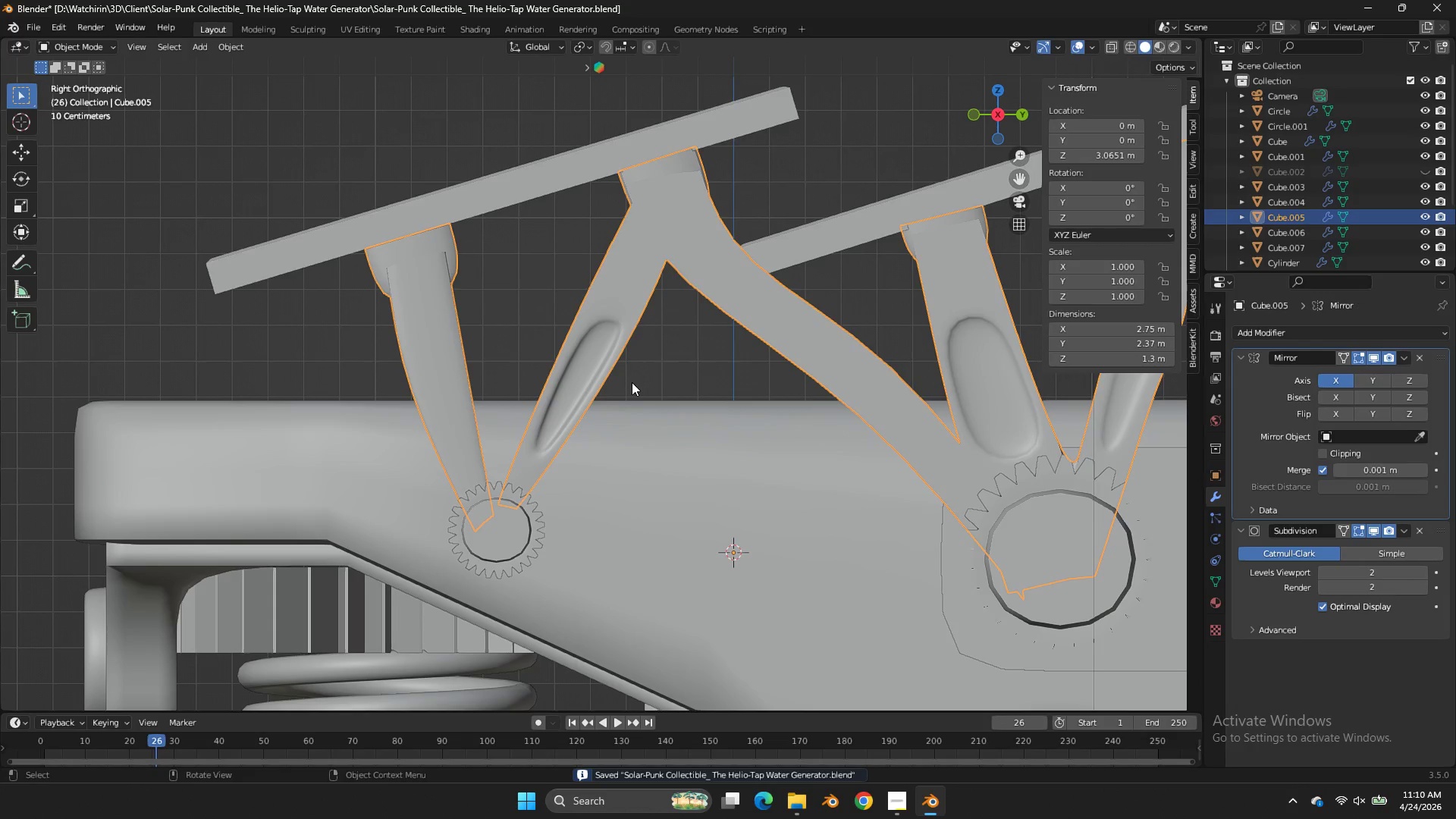 
key(Control+S)
 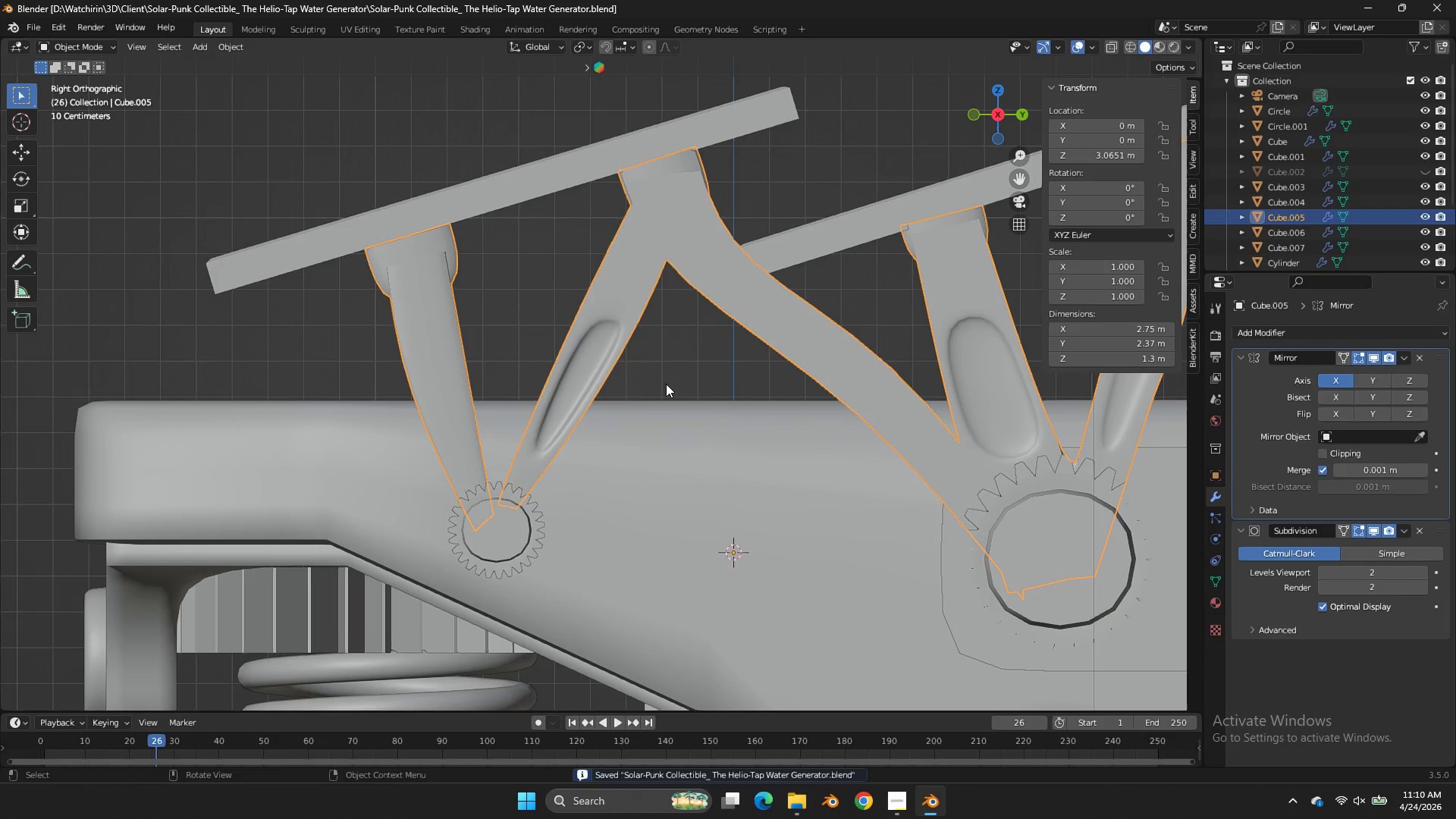 
left_click_drag(start_coordinate=[1006, 116], to_coordinate=[1078, 124])
 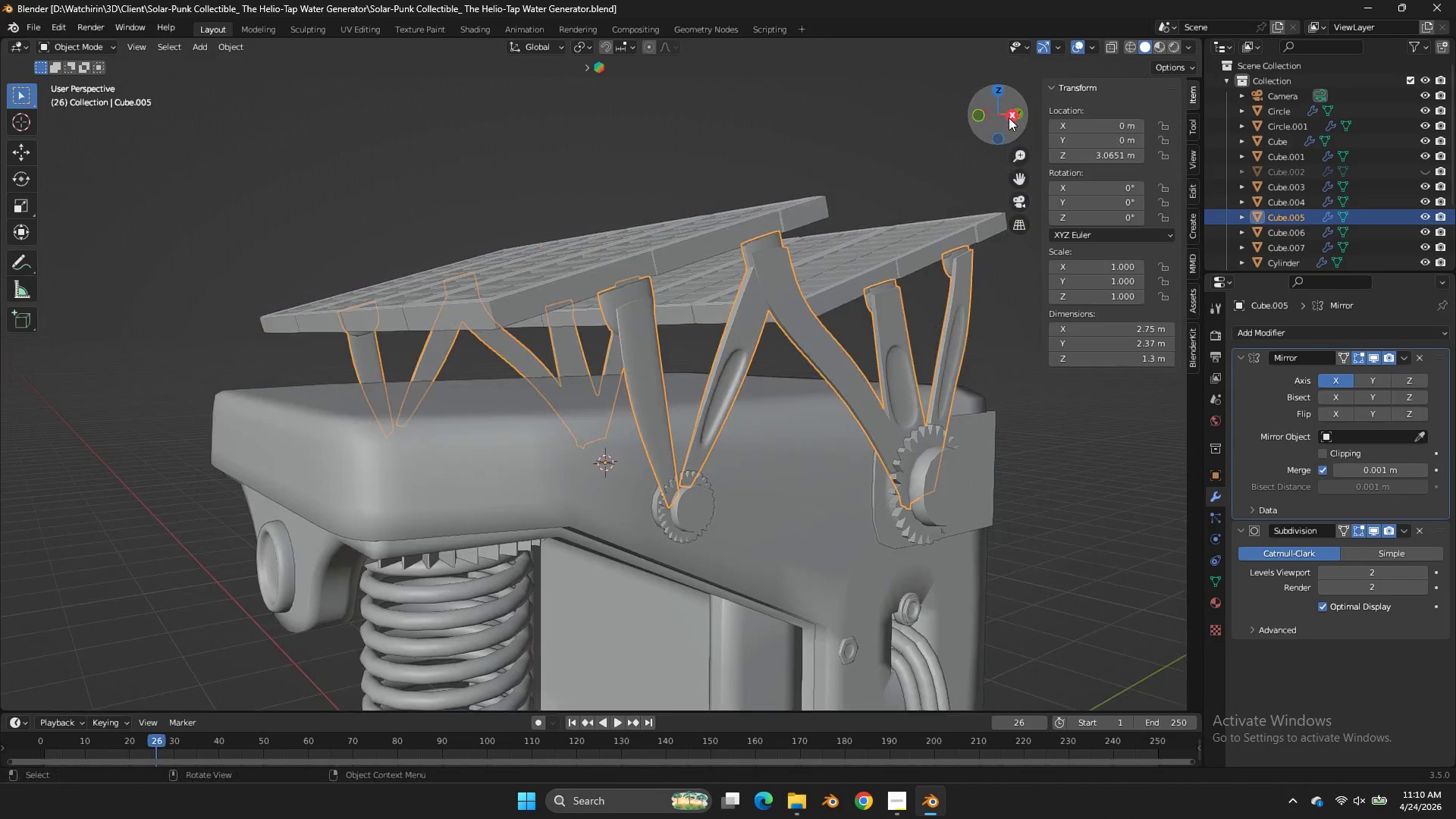 
left_click_drag(start_coordinate=[1009, 118], to_coordinate=[1022, 140])
 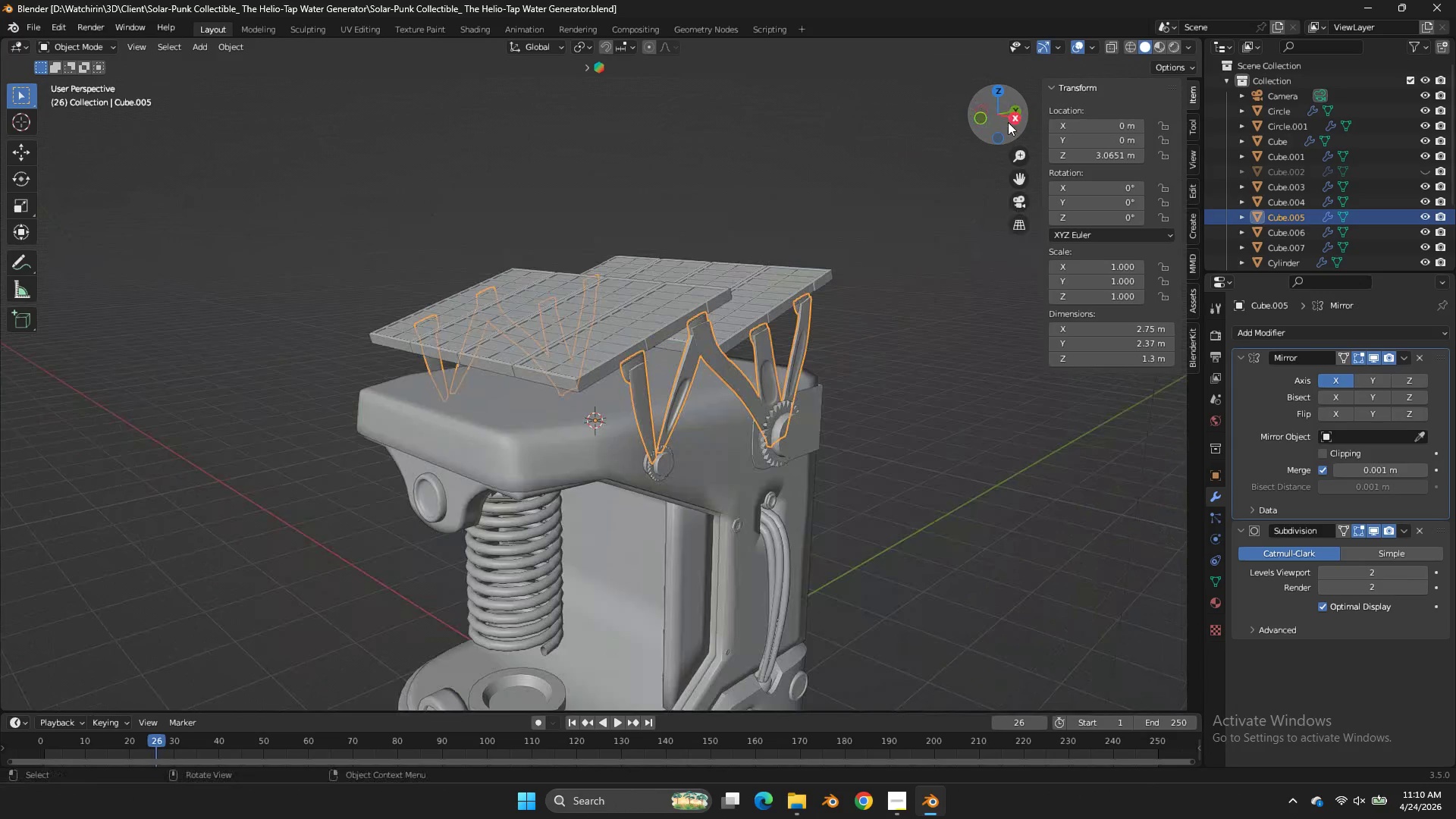 
scroll: coordinate [1009, 118], scroll_direction: down, amount: 3.0
 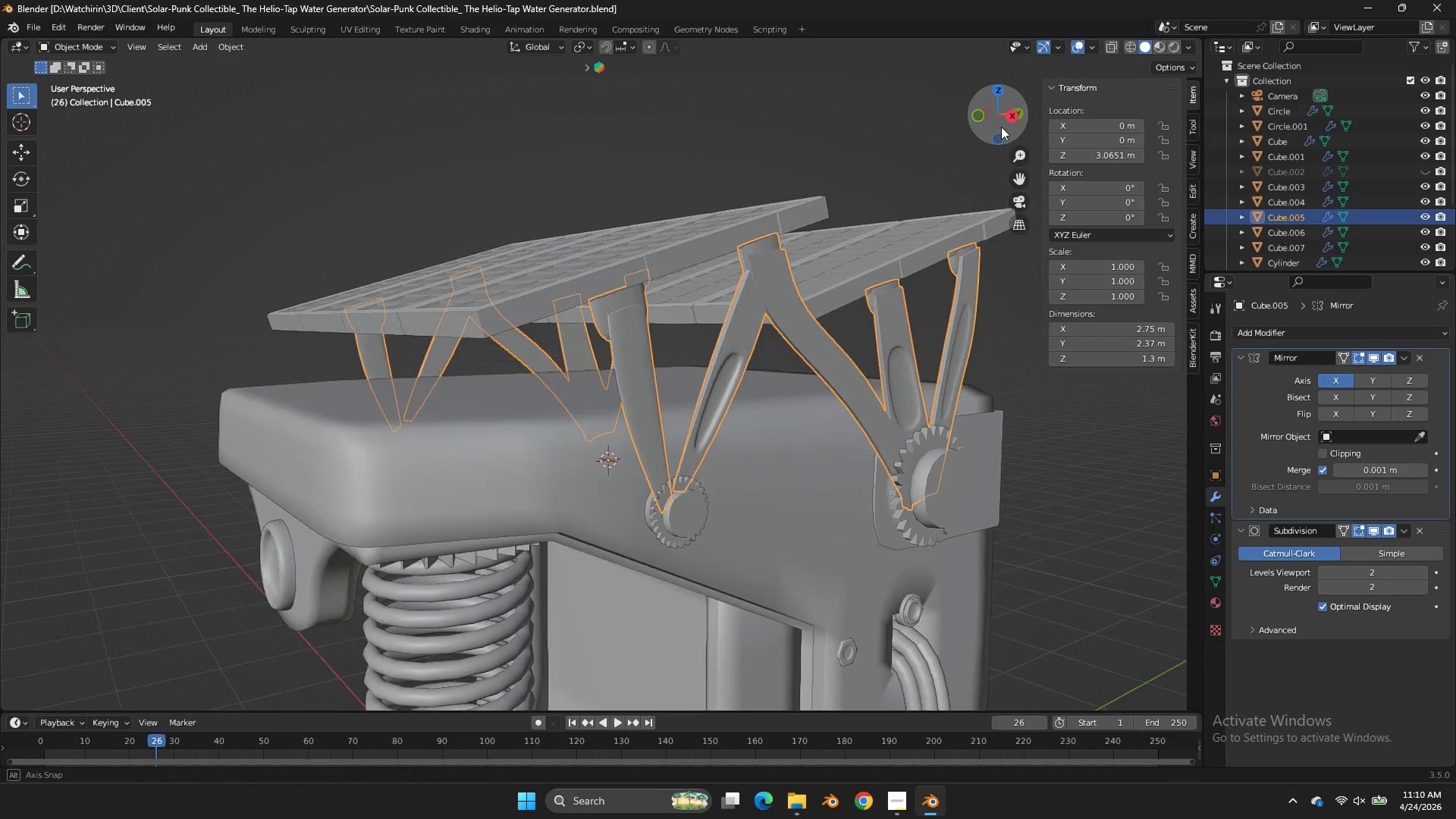 
key(Control+ControlLeft)
 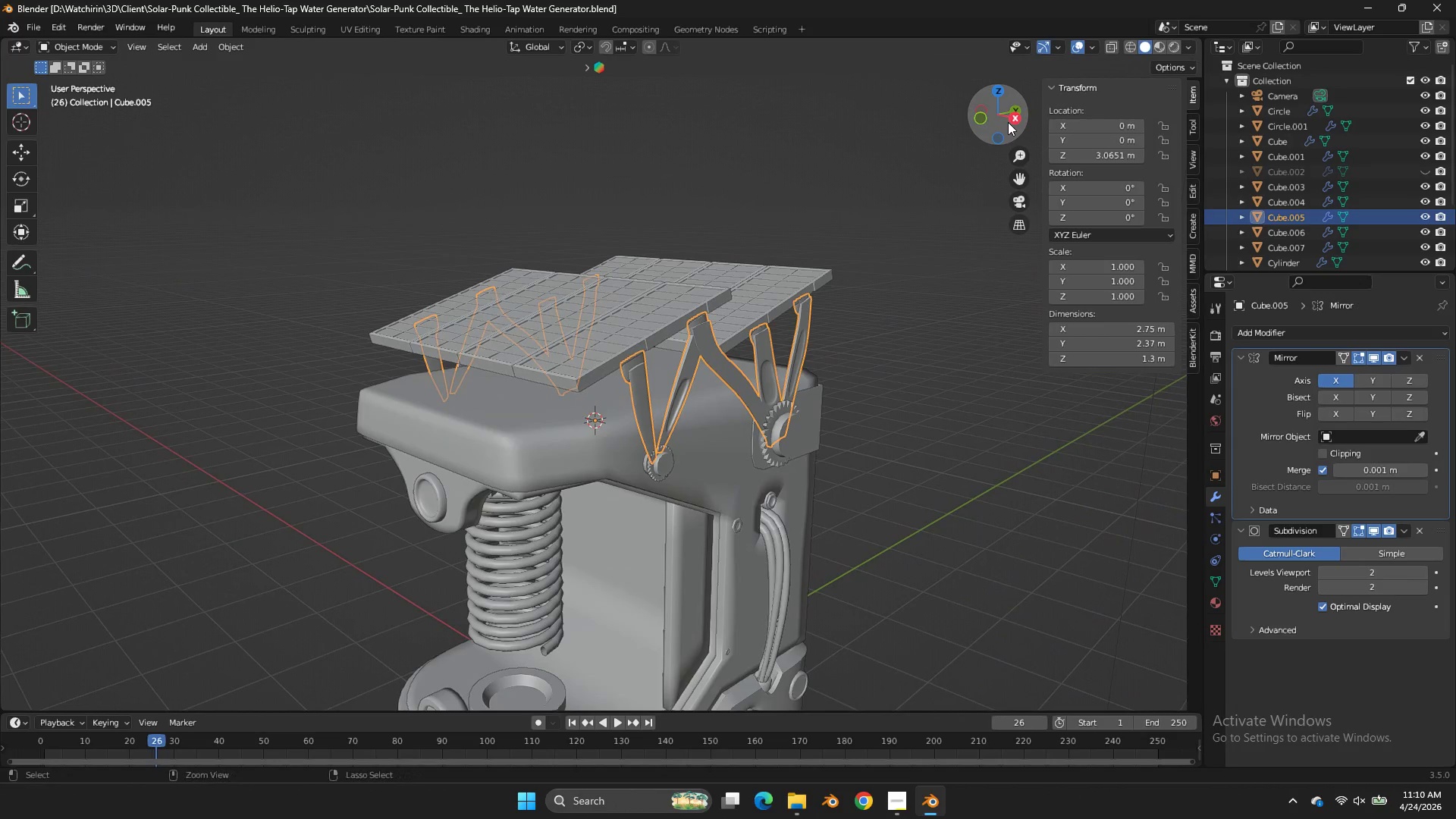 
key(Control+S)
 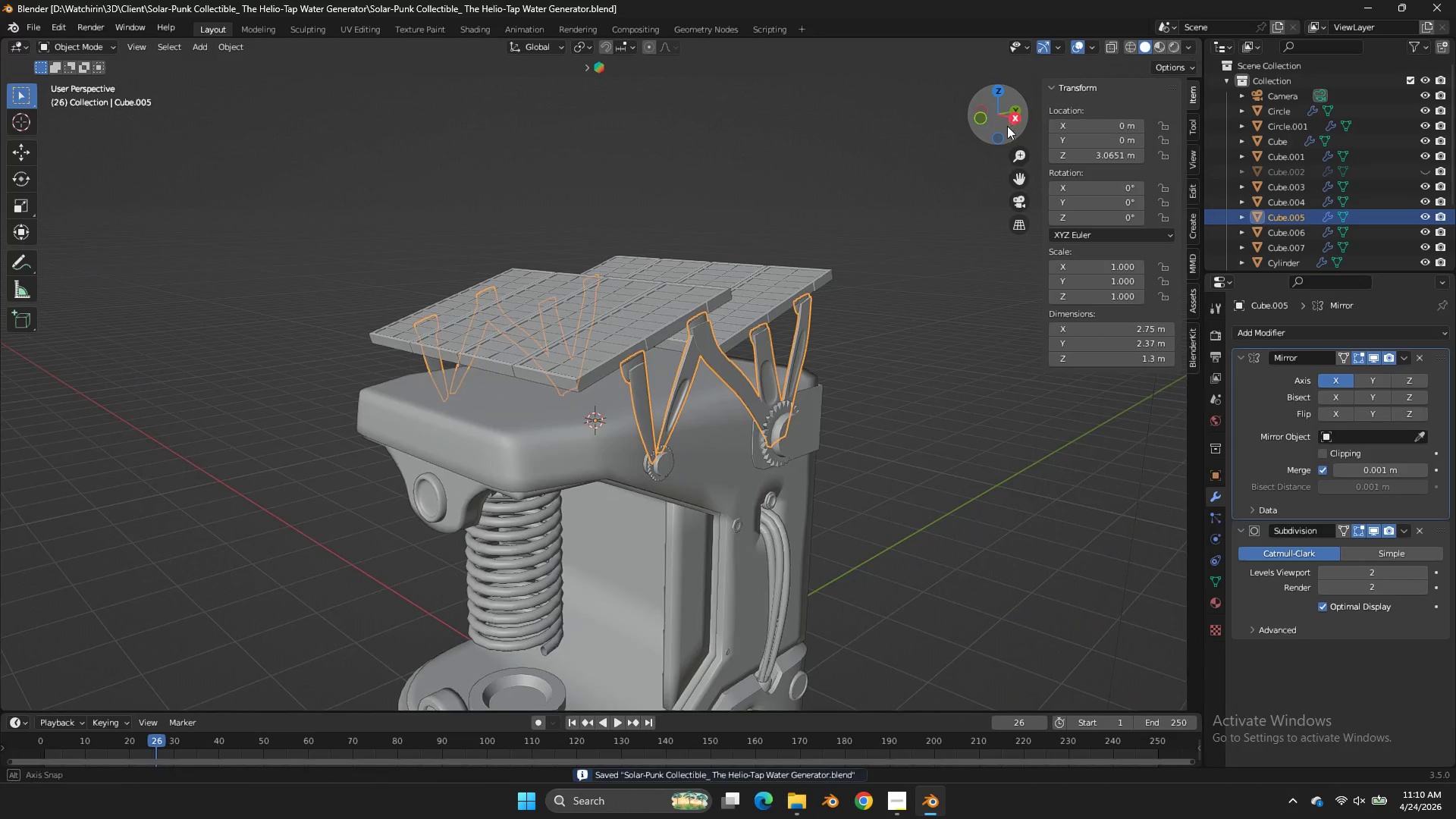 
scroll: coordinate [1008, 122], scroll_direction: down, amount: 3.0
 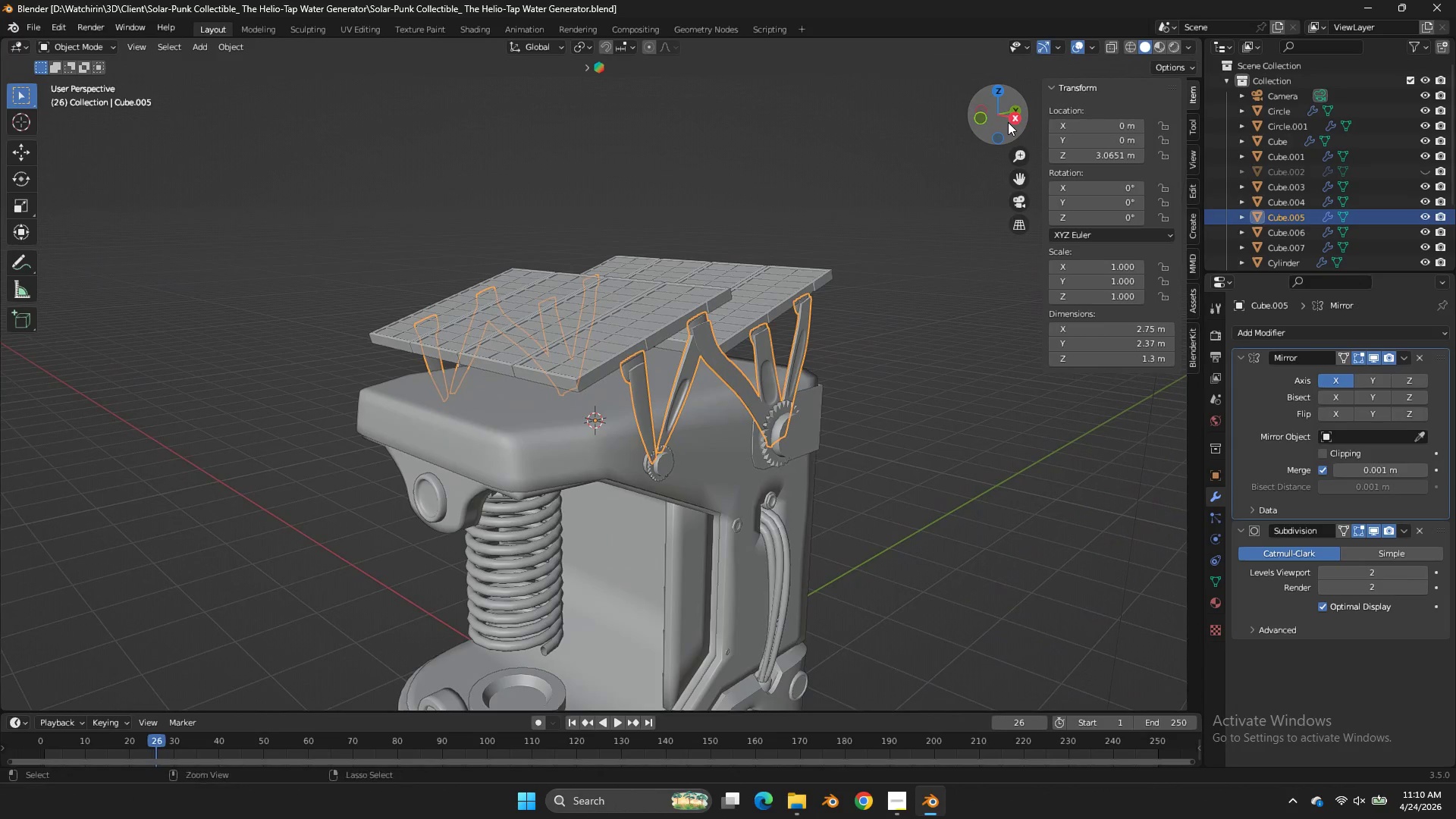 
left_click_drag(start_coordinate=[1008, 122], to_coordinate=[936, 151])
 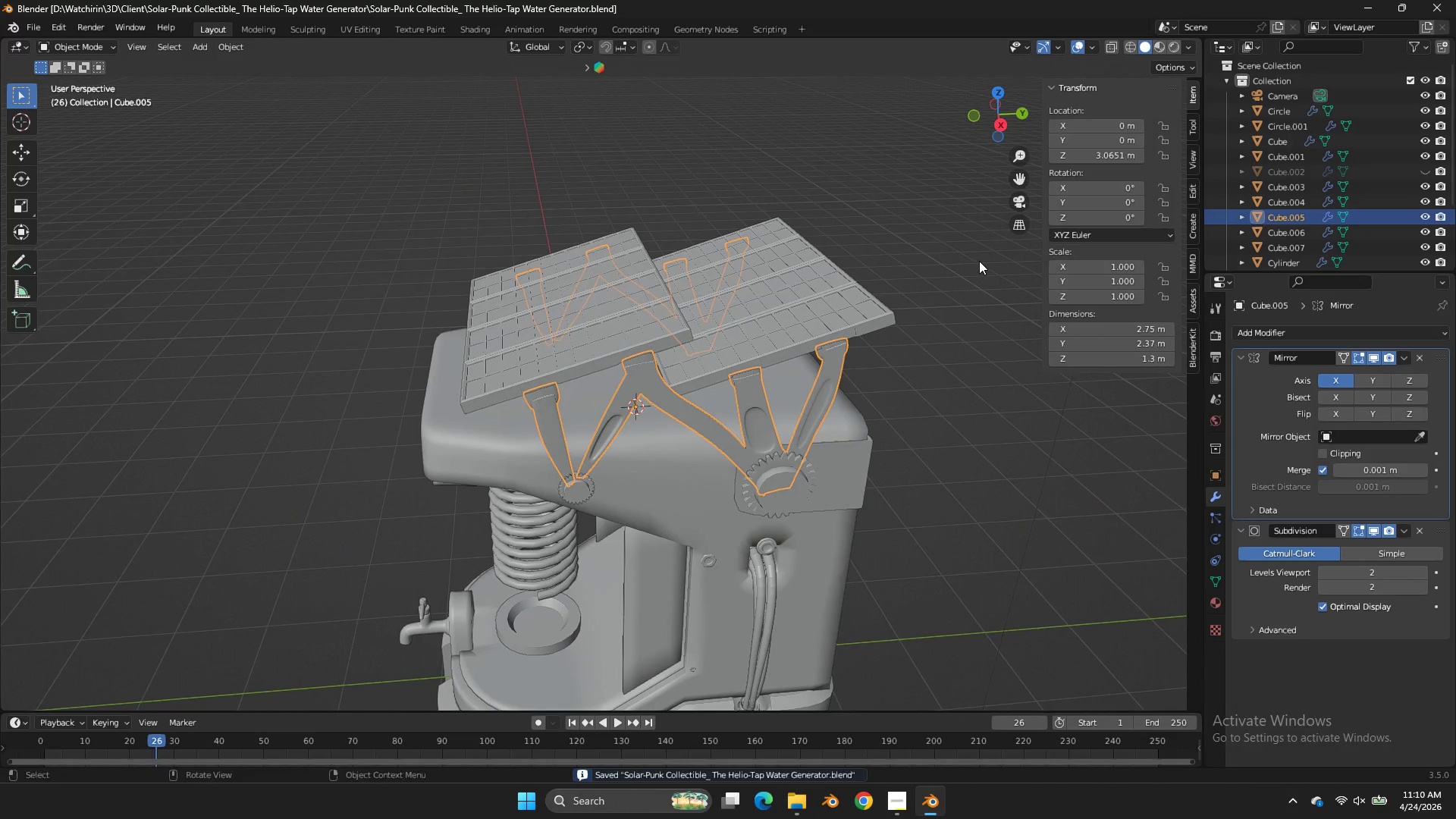 
left_click([979, 261])
 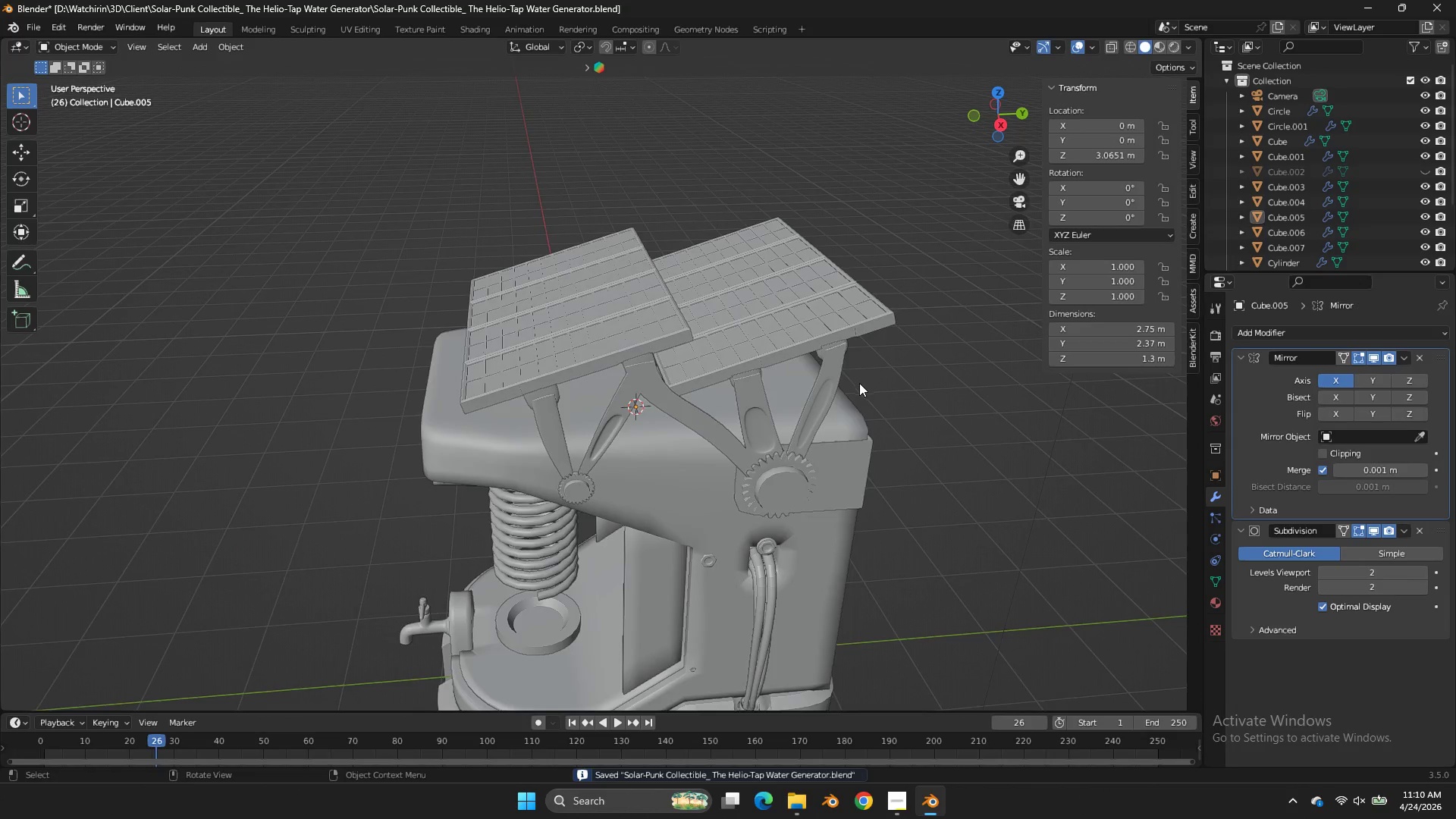 
left_click([691, 376])
 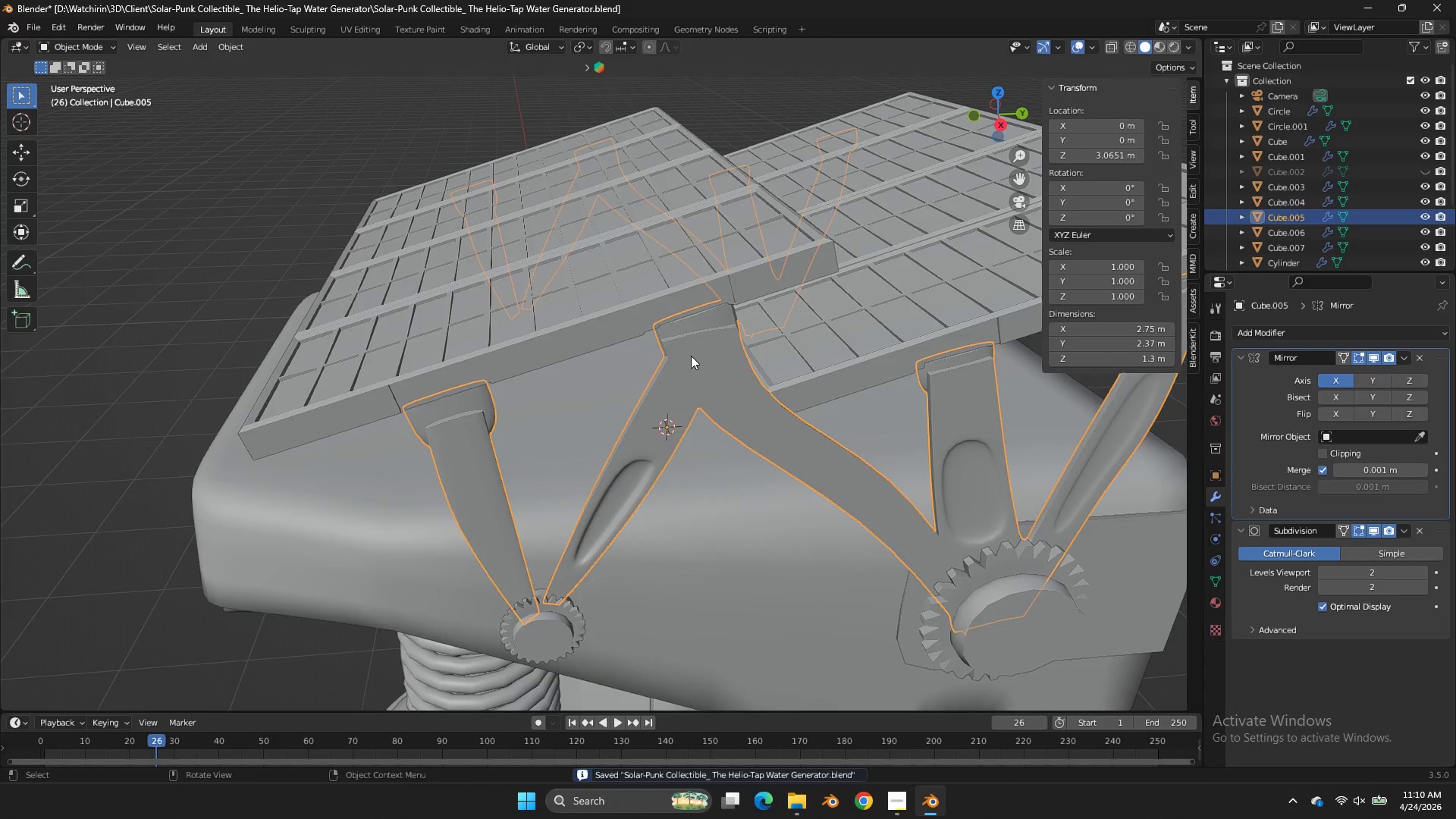 
scroll: coordinate [859, 383], scroll_direction: up, amount: 3.0
 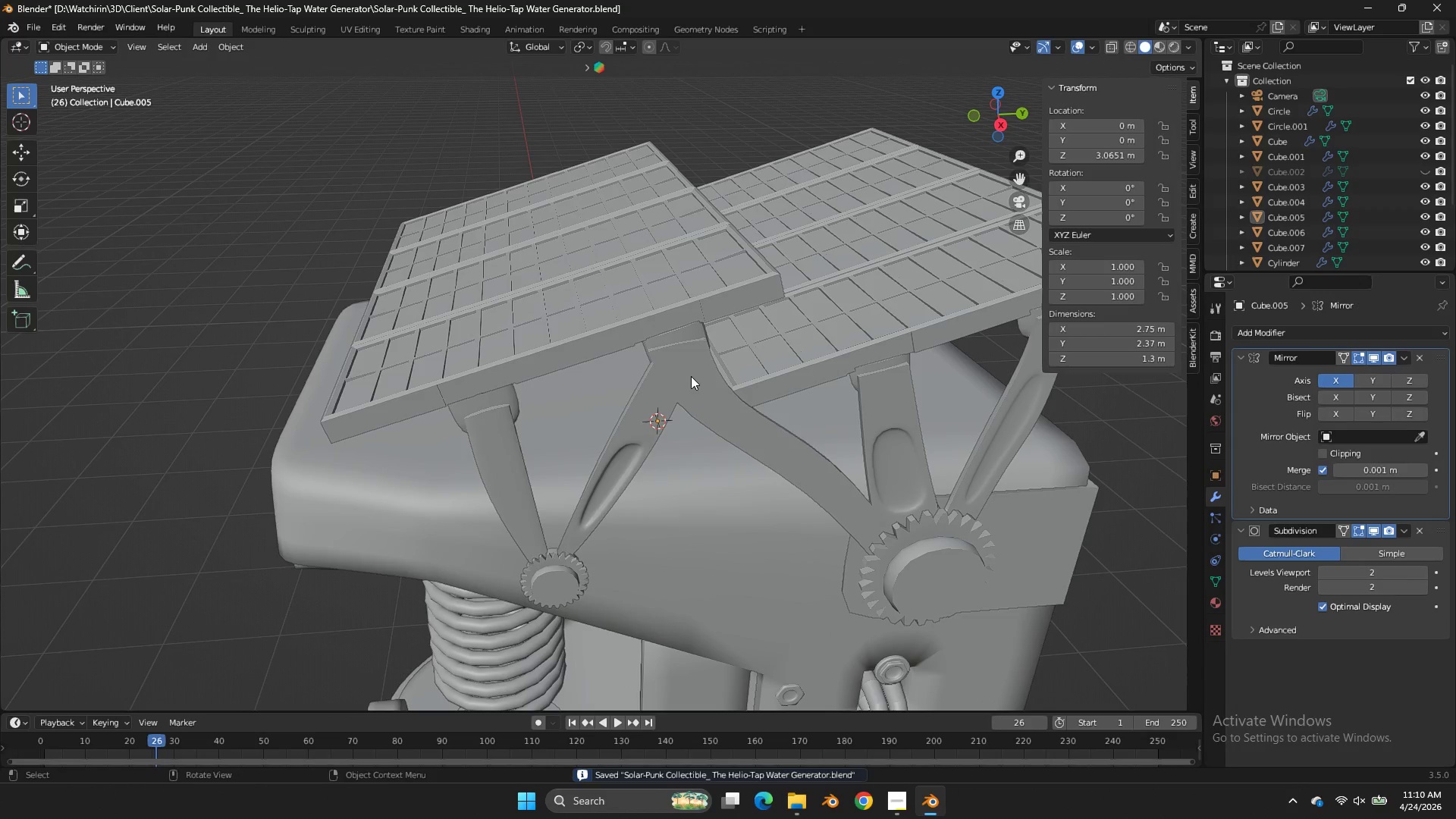 
key(Tab)
 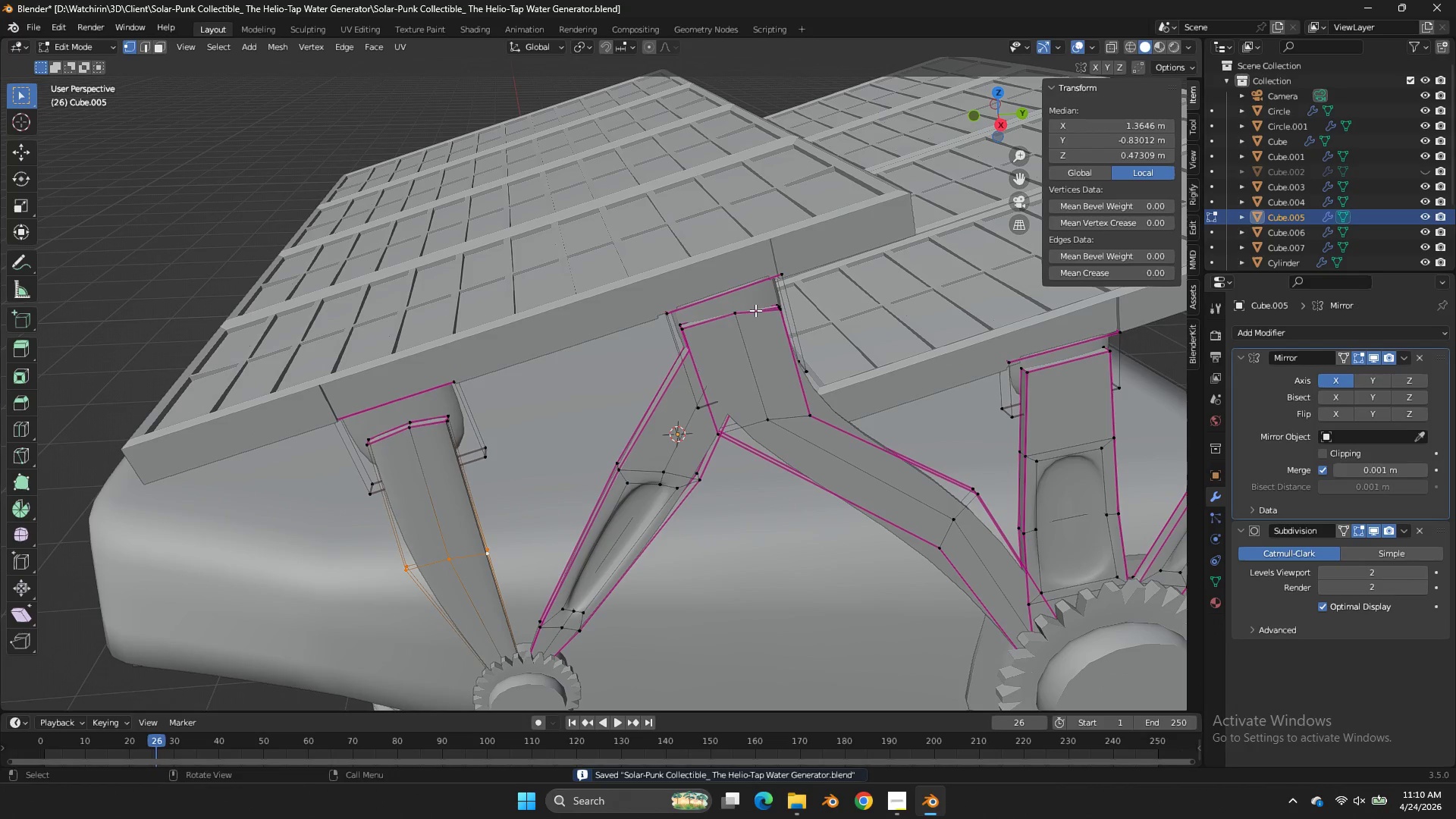 
scroll: coordinate [691, 356], scroll_direction: up, amount: 2.0
 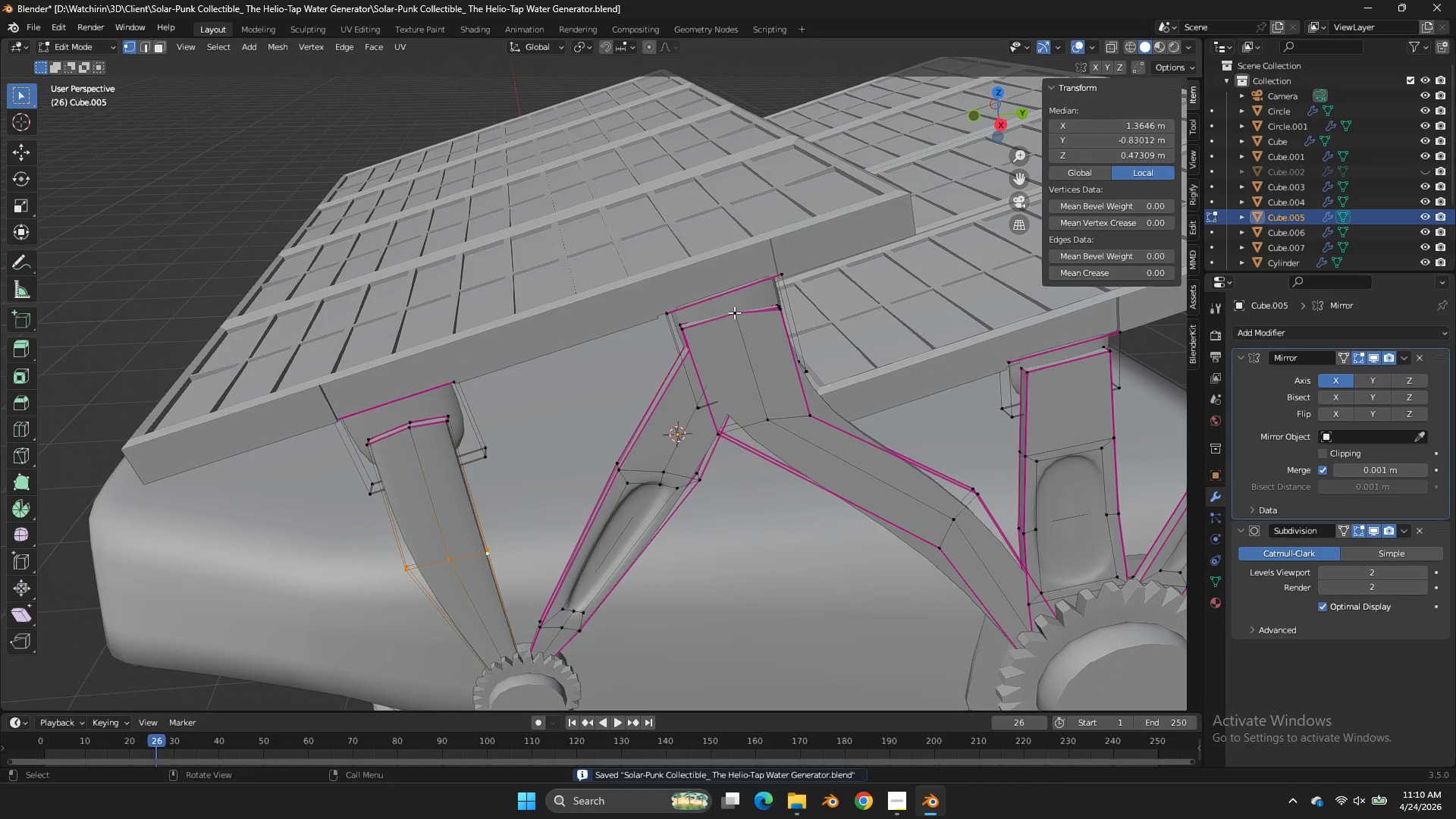 
scroll: coordinate [755, 310], scroll_direction: down, amount: 1.0
 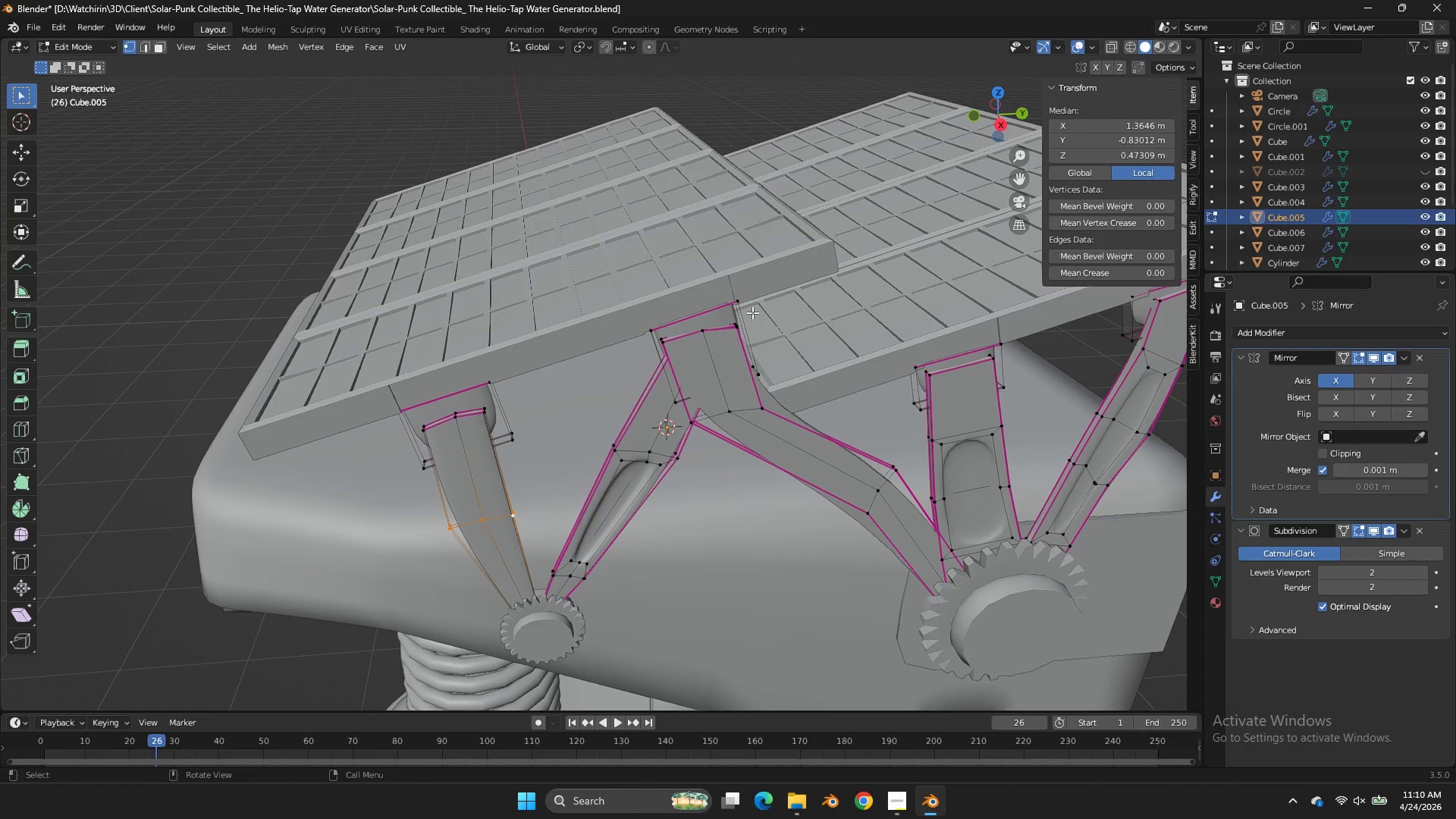 
key(Control+S)
 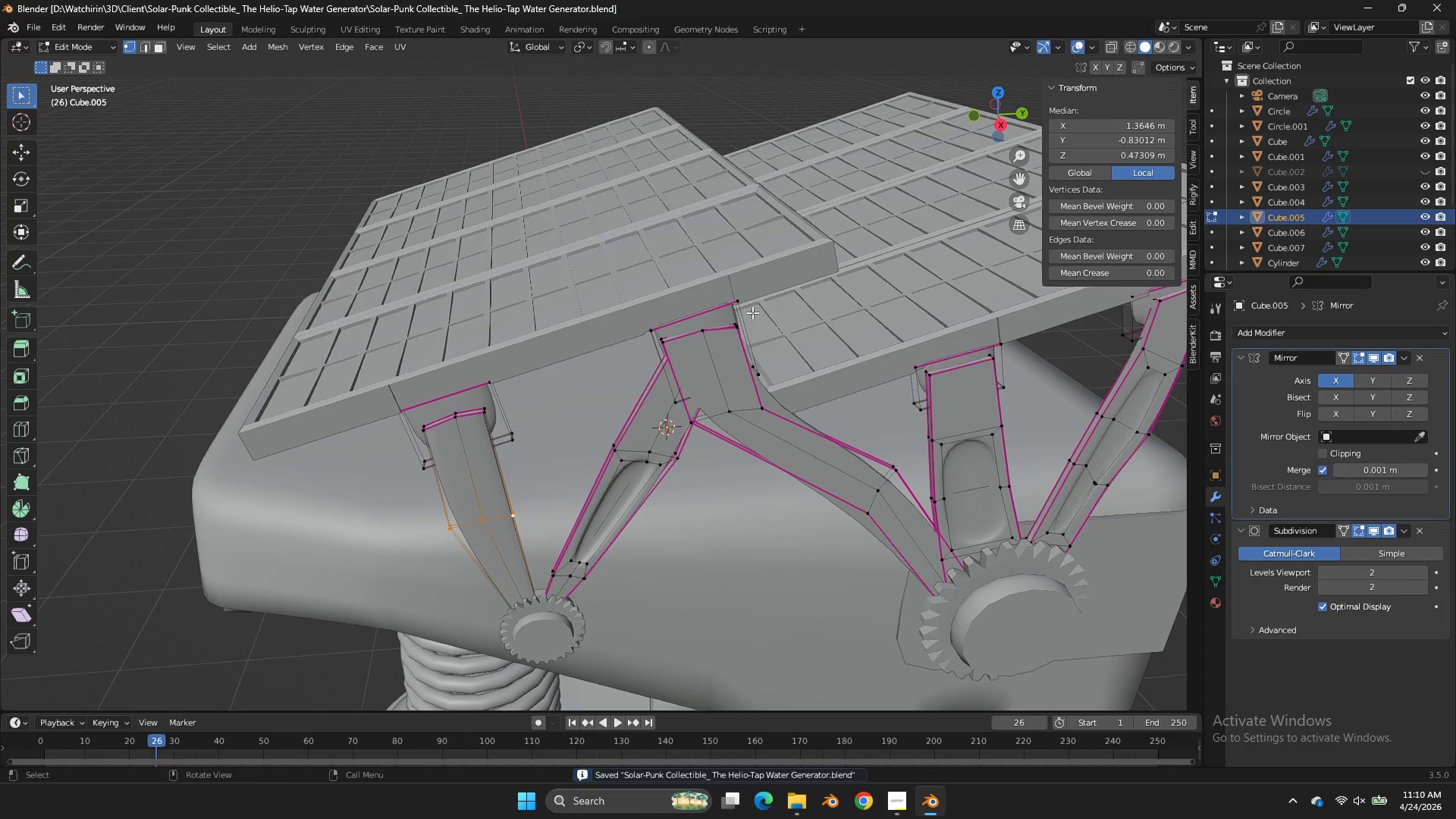 
scroll: coordinate [752, 312], scroll_direction: down, amount: 1.0
 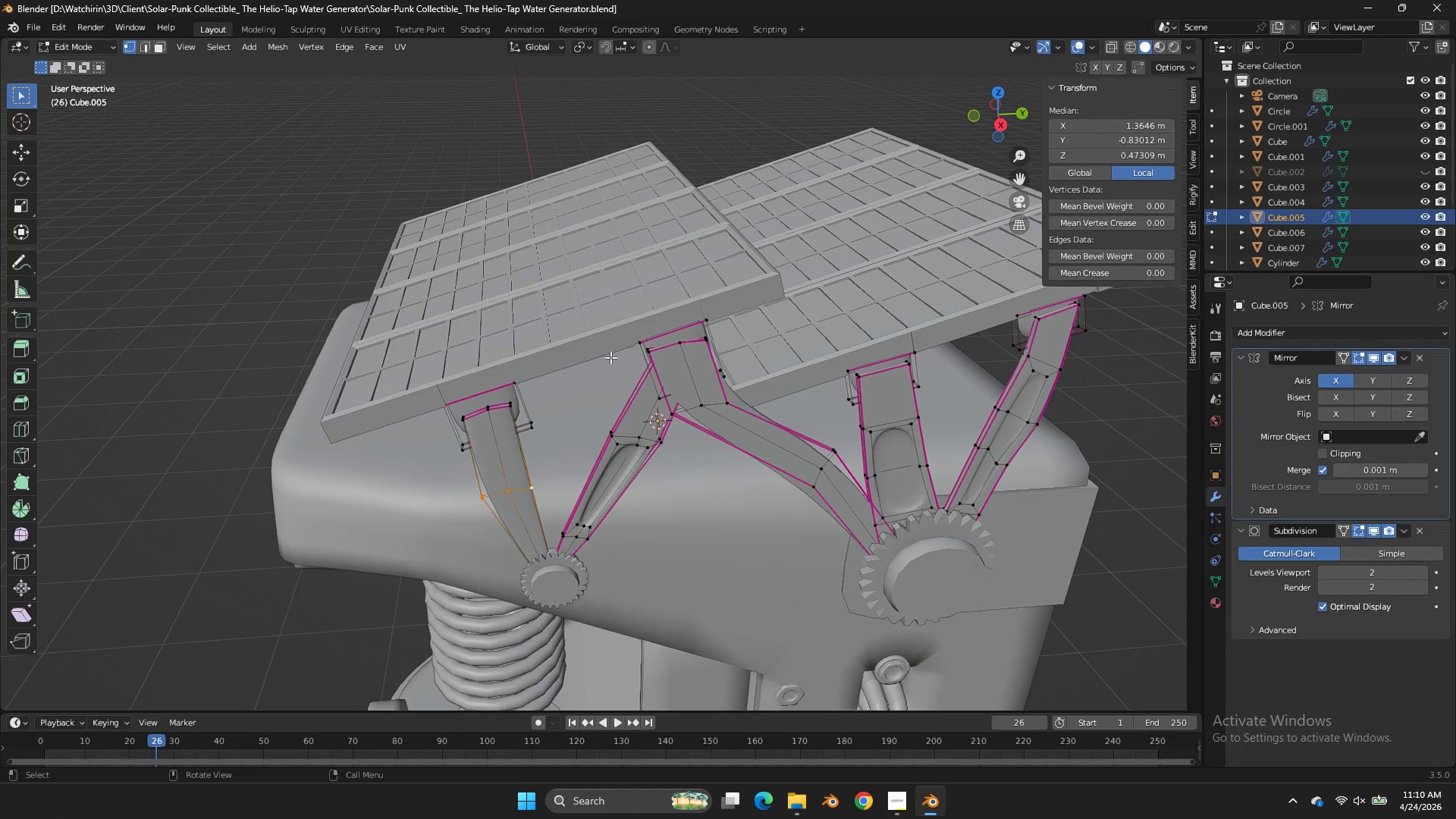 
scroll: coordinate [589, 372], scroll_direction: up, amount: 2.0
 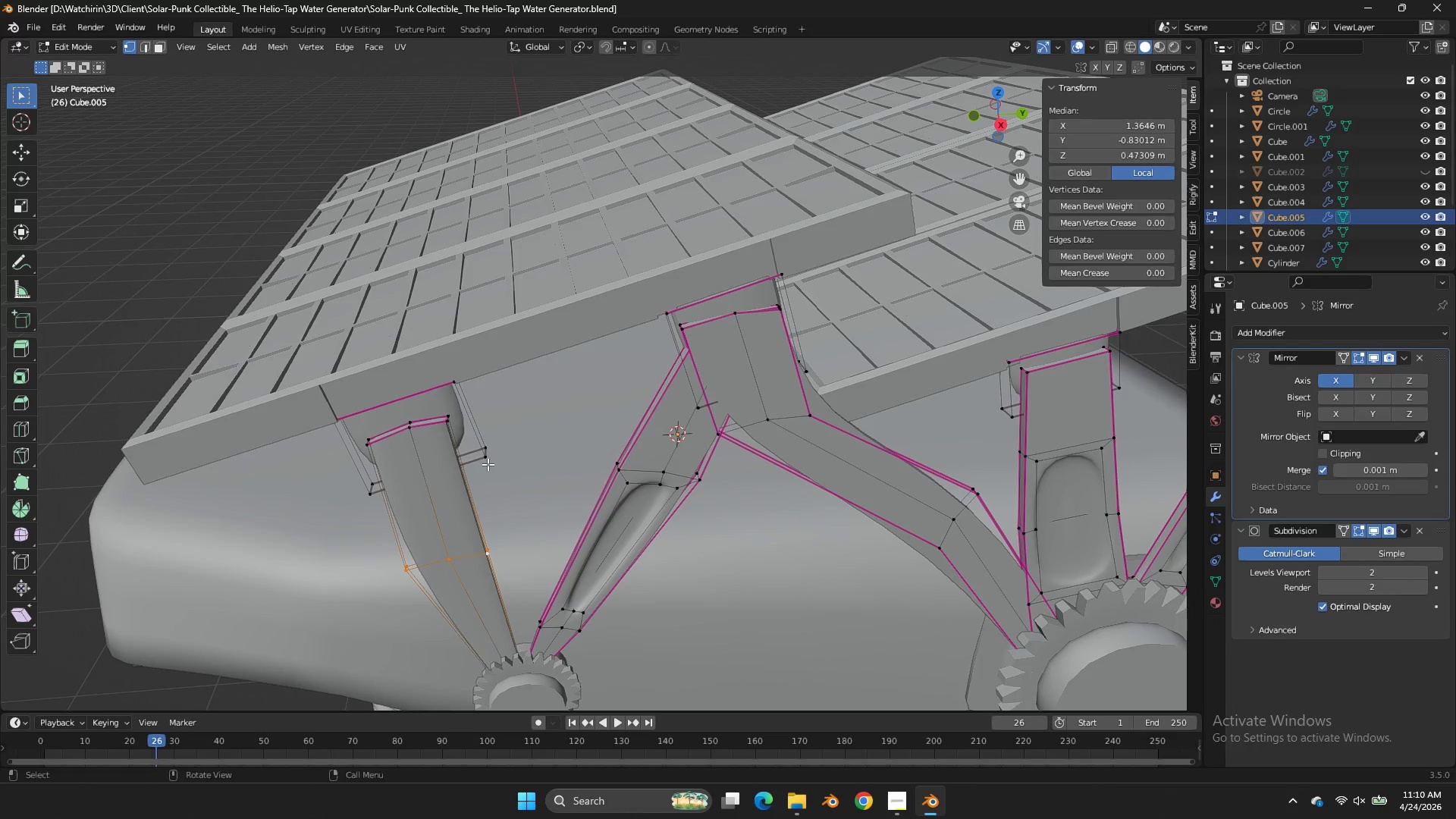 
left_click([488, 464])
 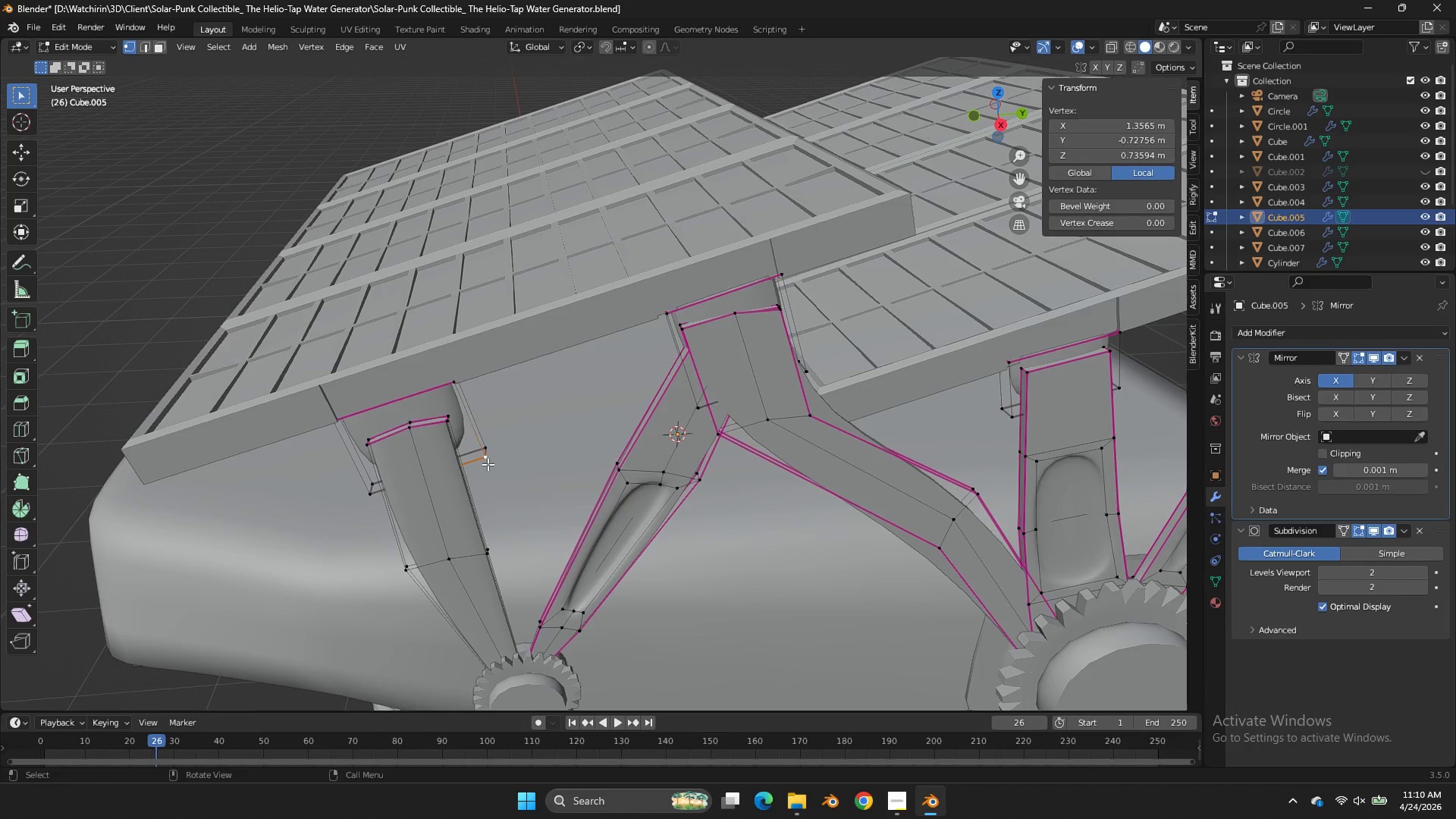 
key(L)
 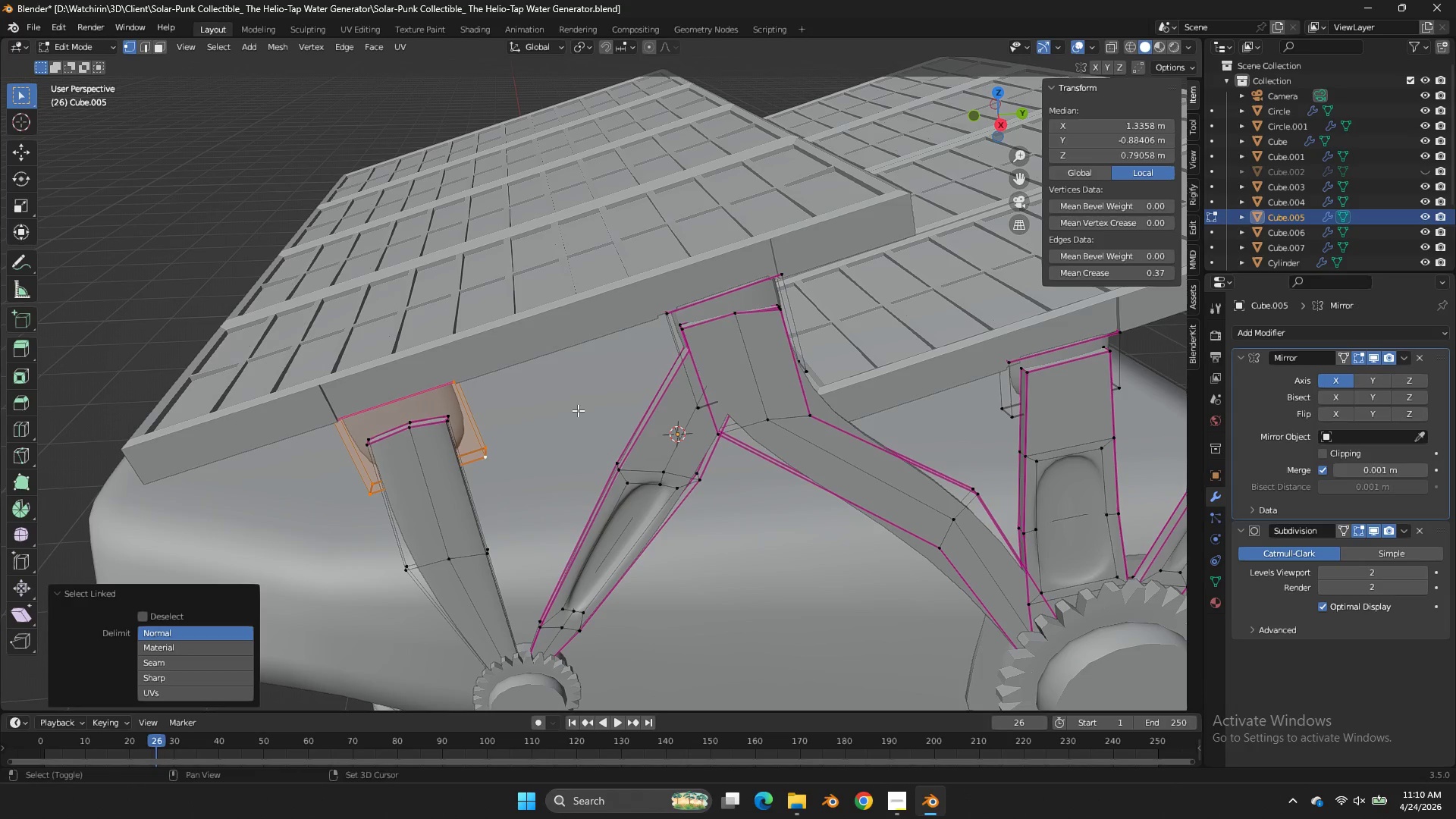 
key(Shift+E)
 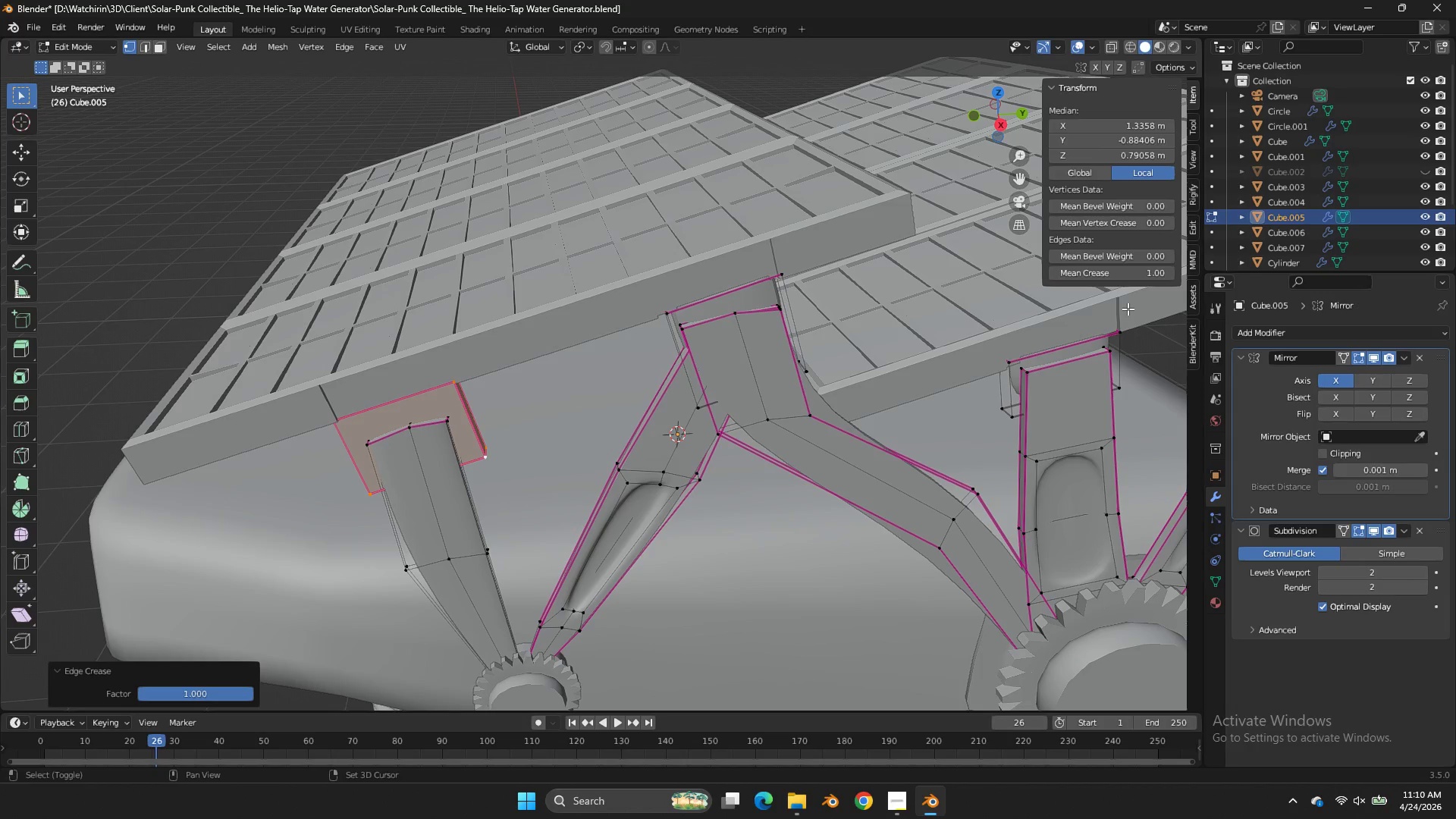 
left_click([1128, 309])
 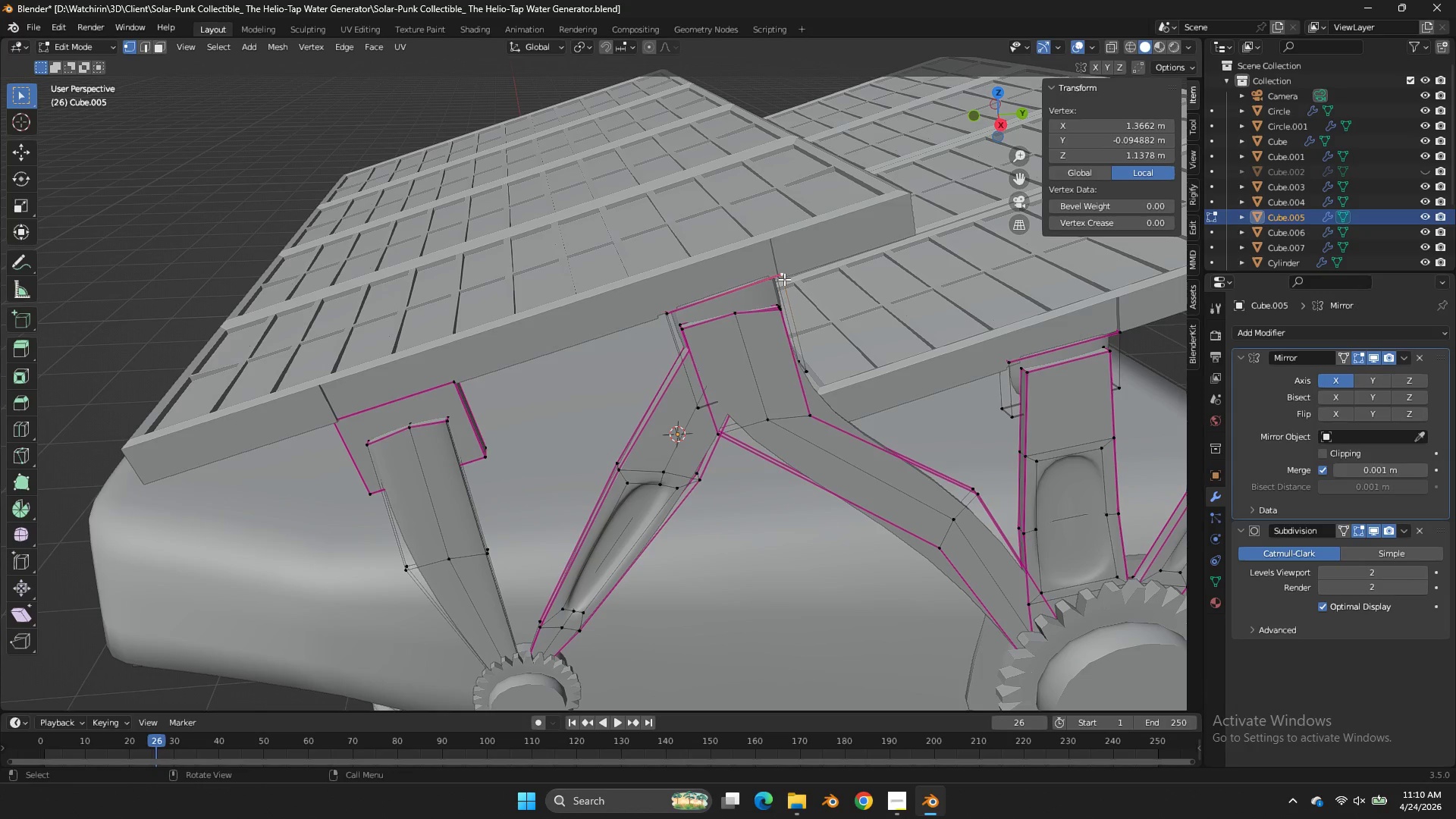 
type(lE)
 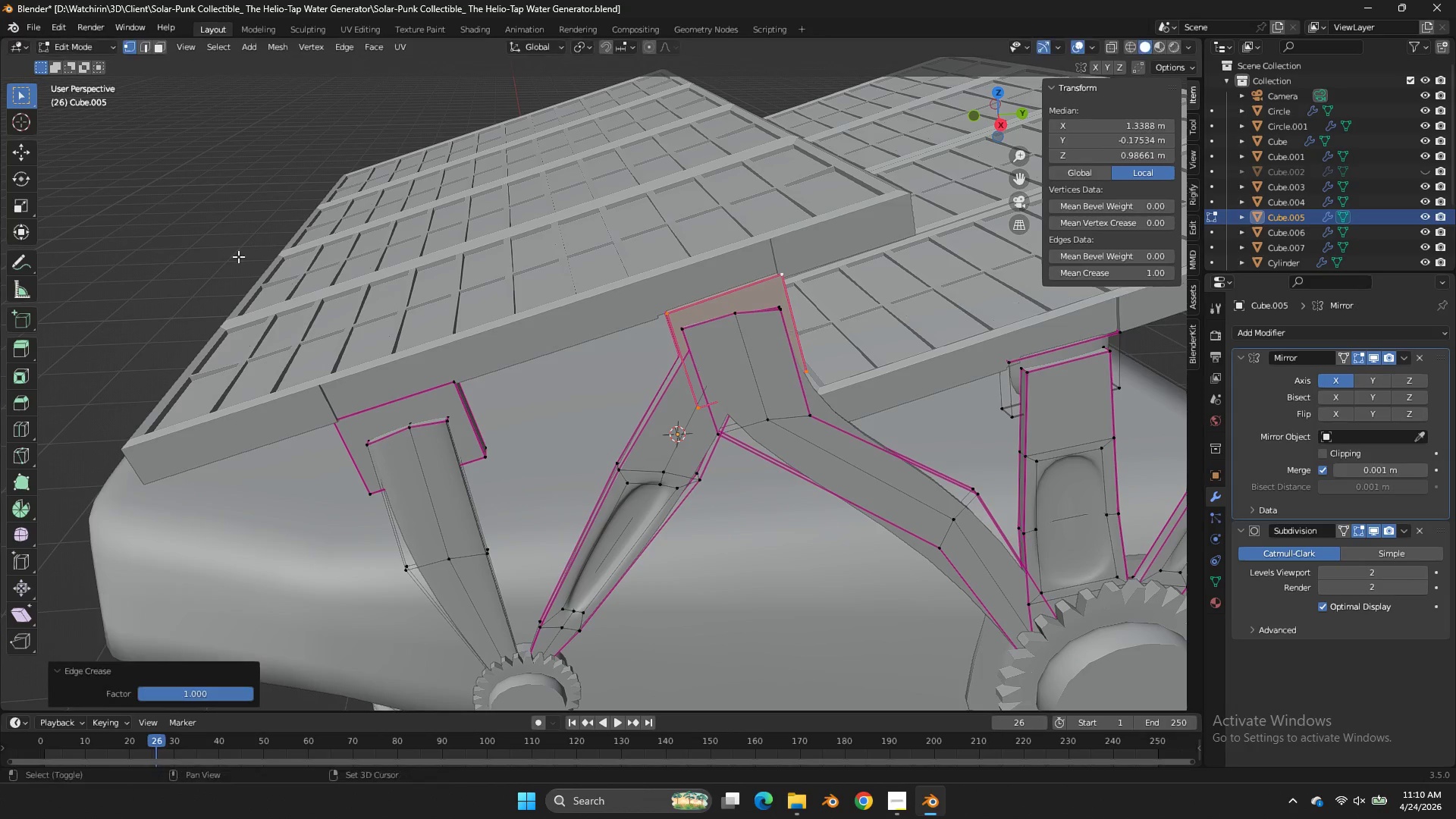 
left_click_drag(start_coordinate=[219, 254], to_coordinate=[241, 259])
 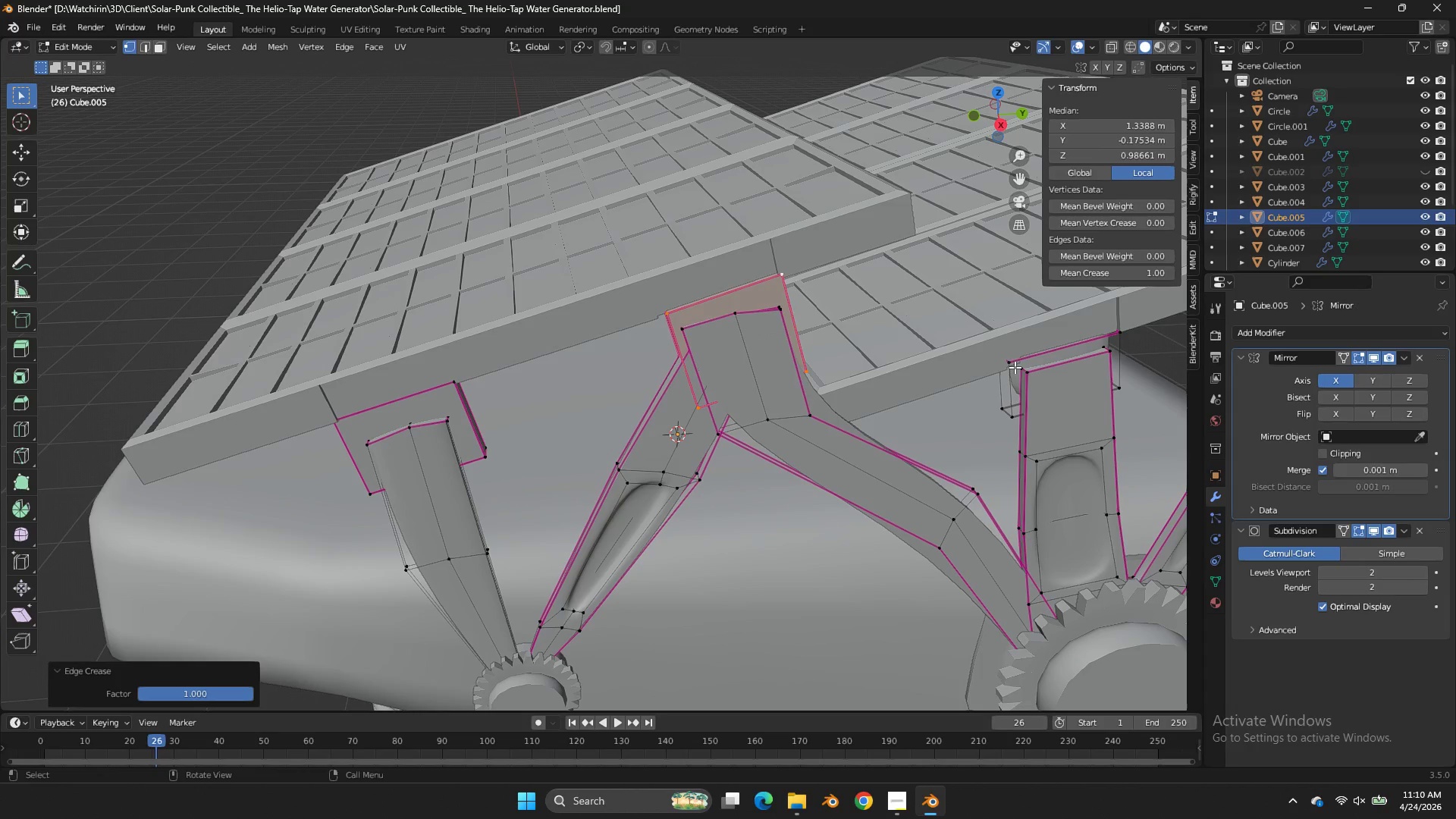 
left_click([1015, 367])
 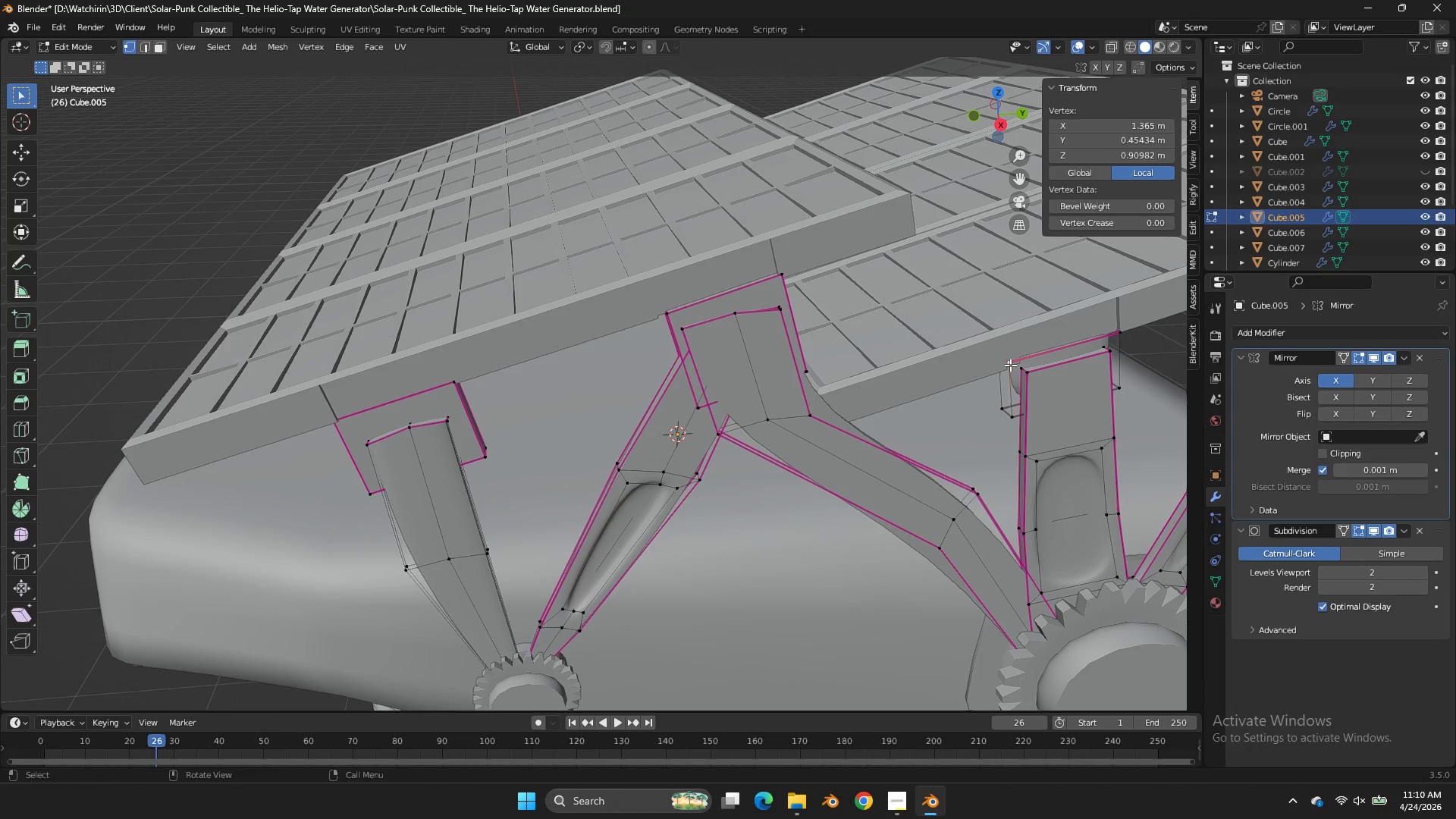 
key(L)
 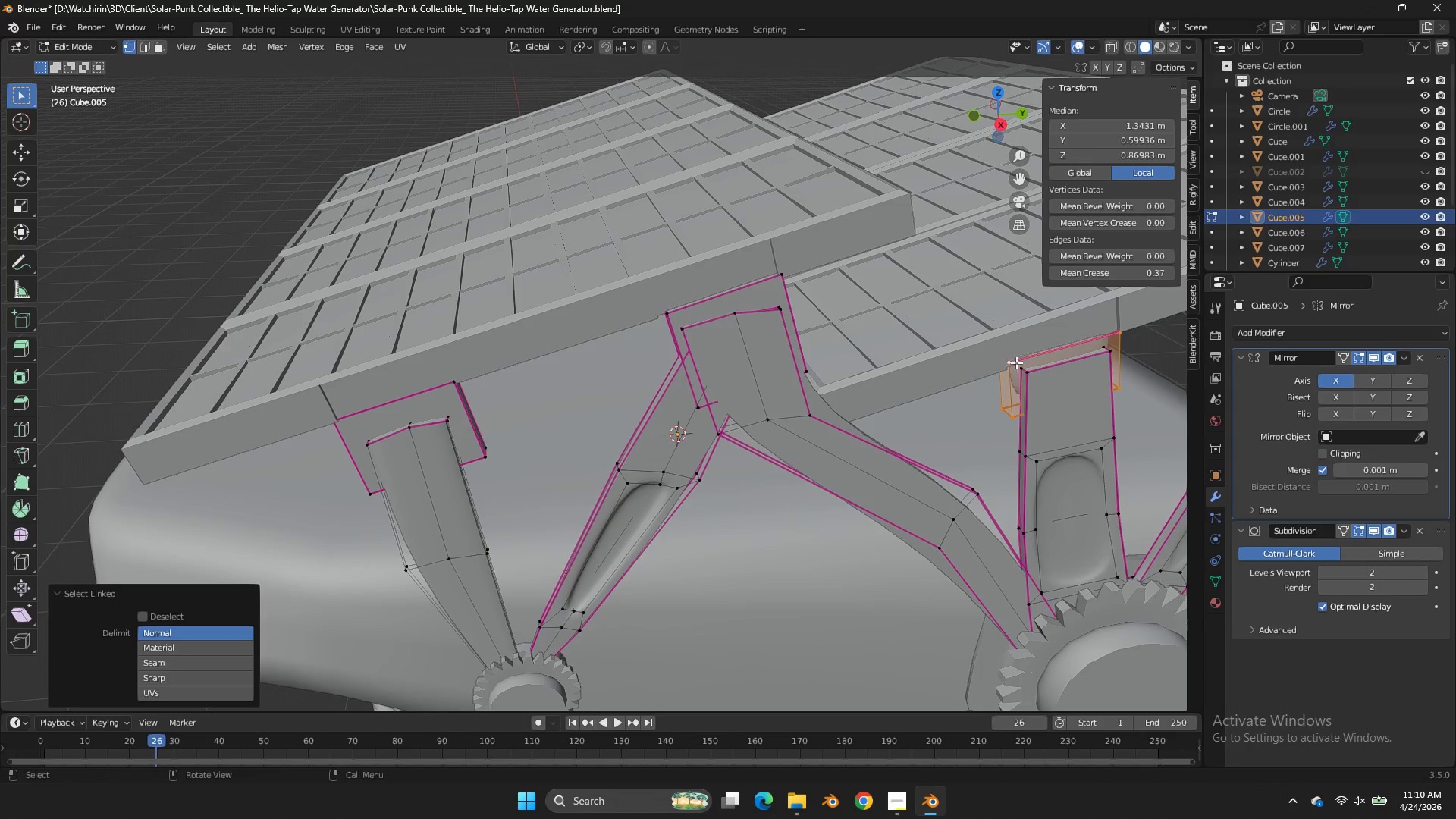 
key(Shift+E)
 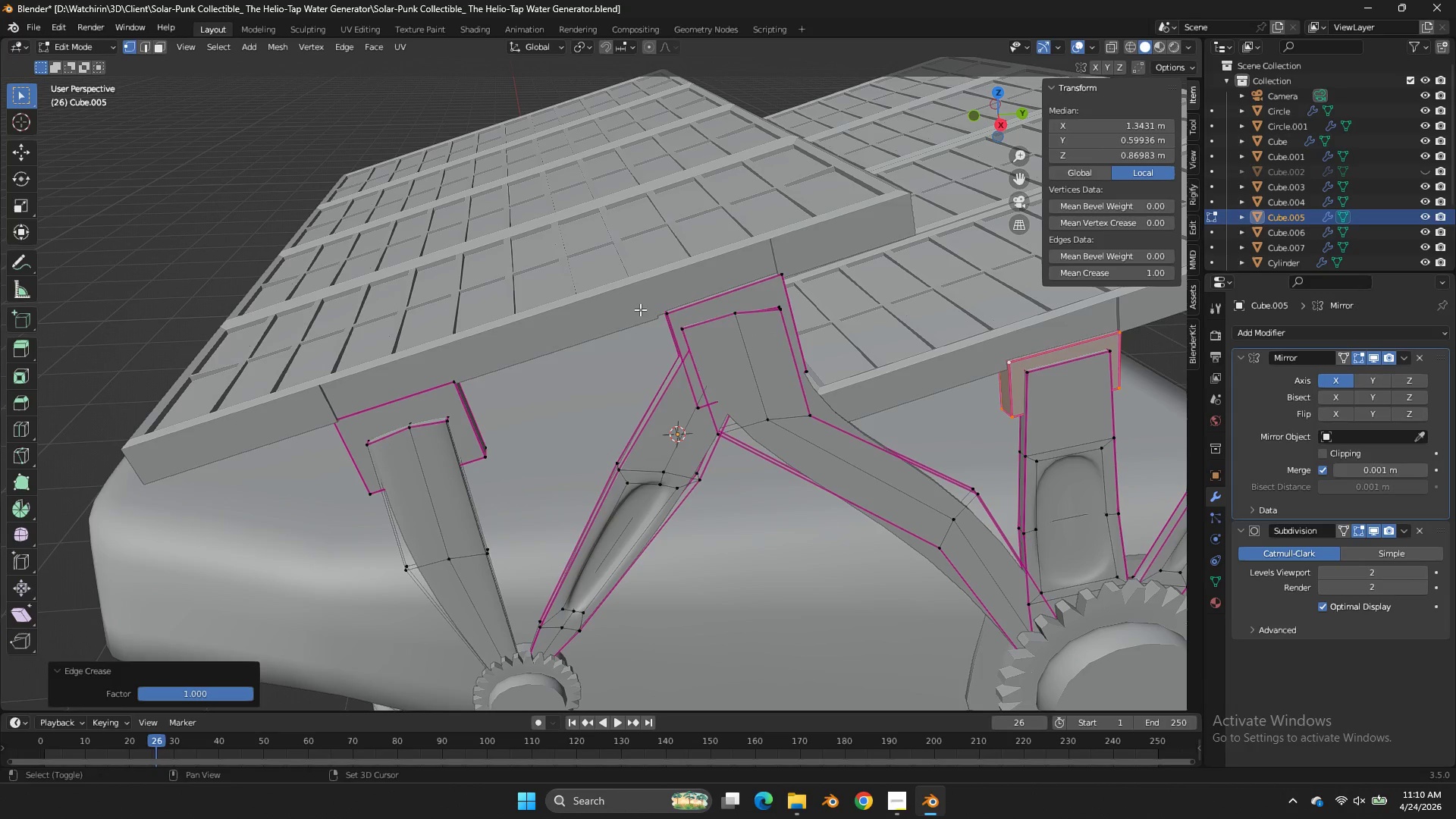 
left_click_drag(start_coordinate=[601, 323], to_coordinate=[664, 303])
 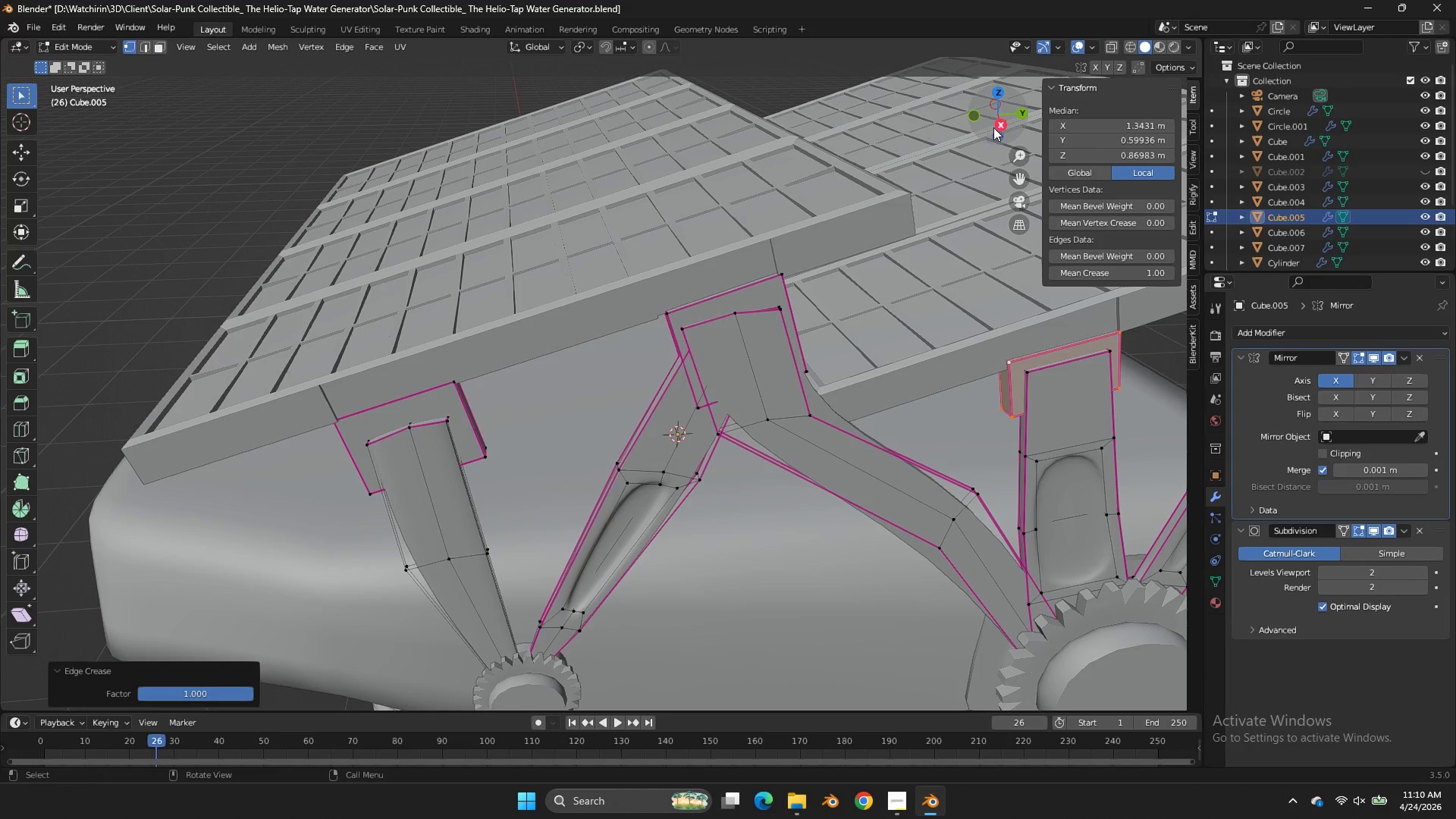 
left_click([999, 127])
 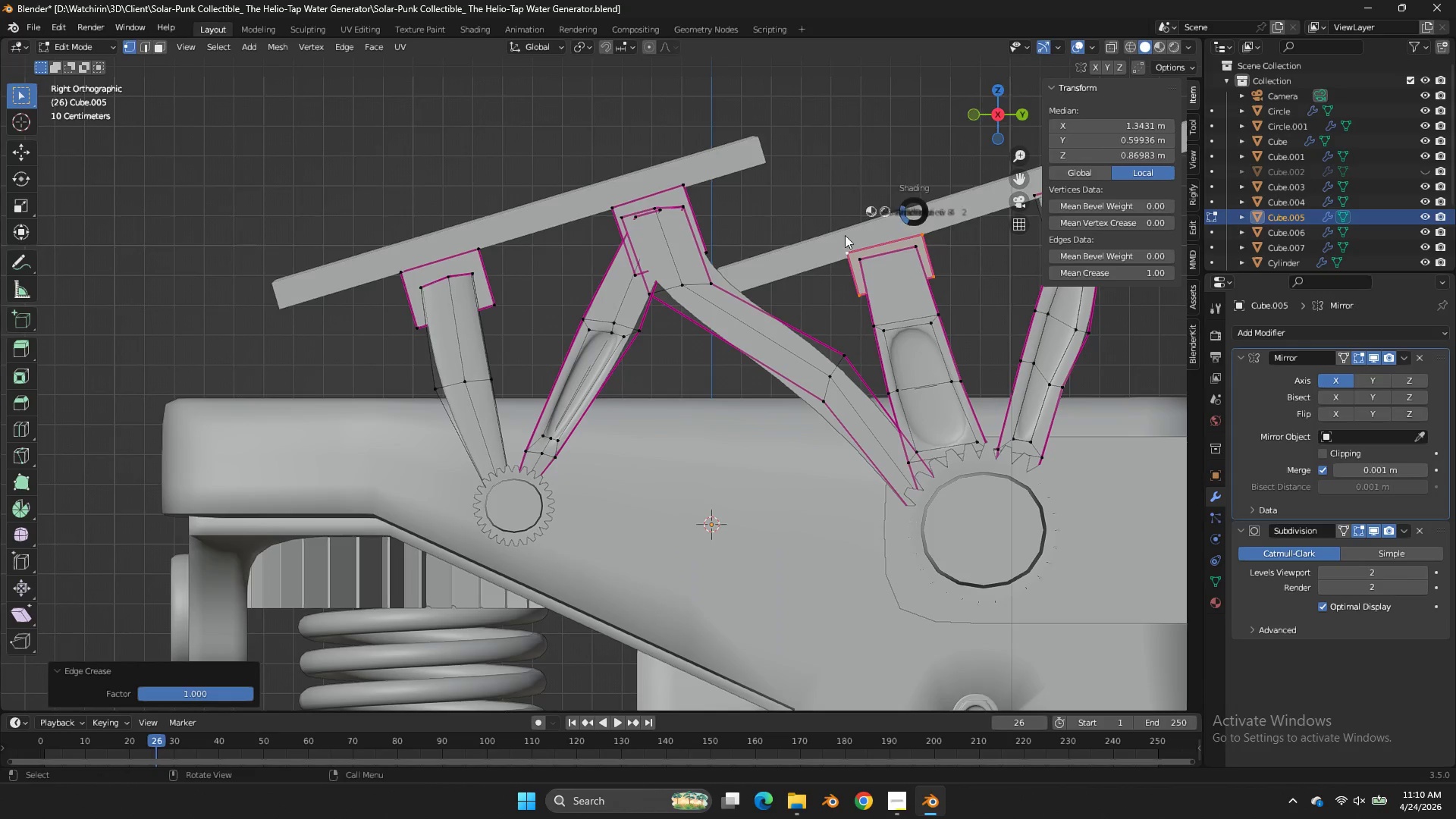 
key(Z)
 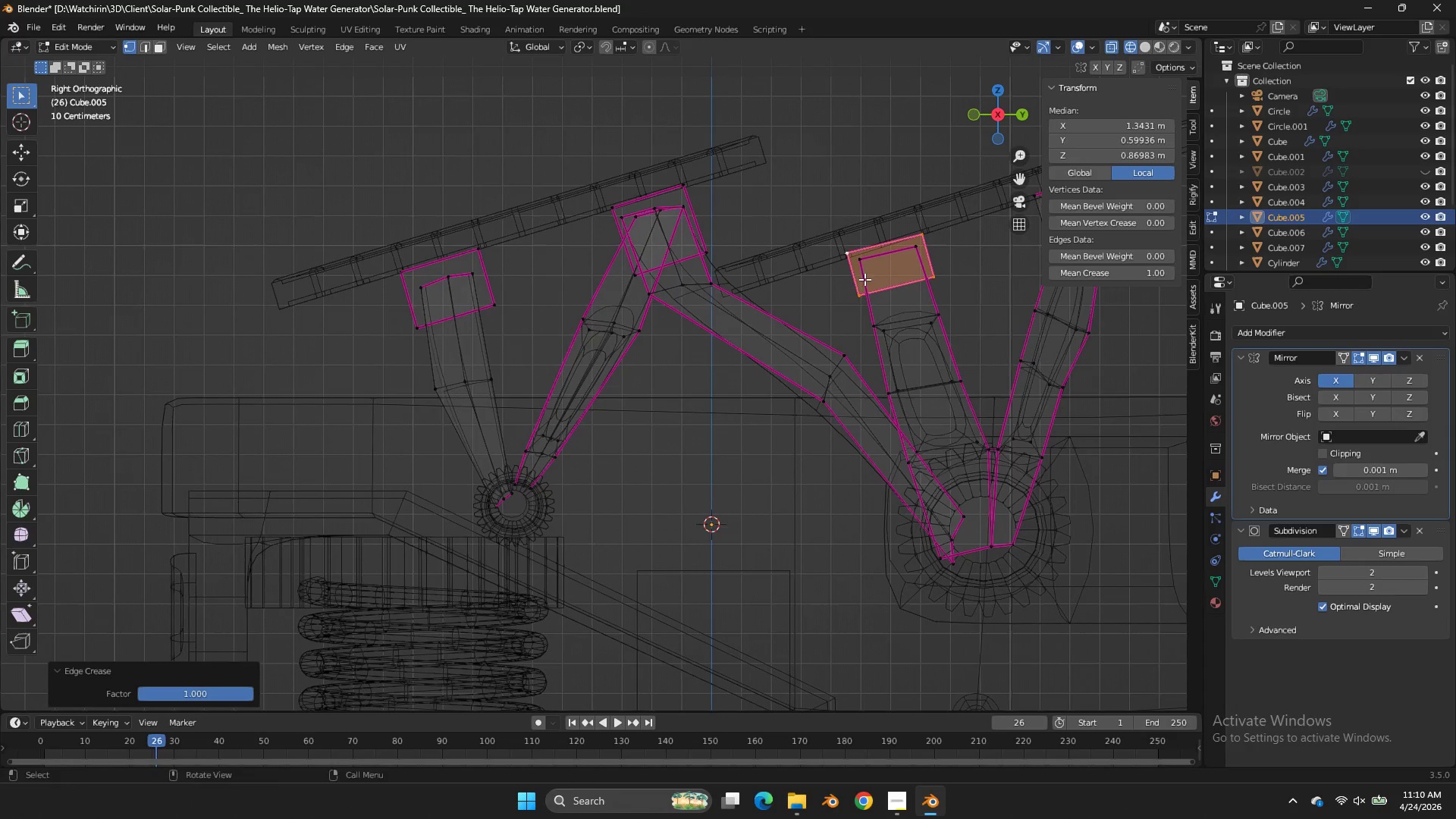 
left_click_drag(start_coordinate=[870, 279], to_coordinate=[841, 311])
 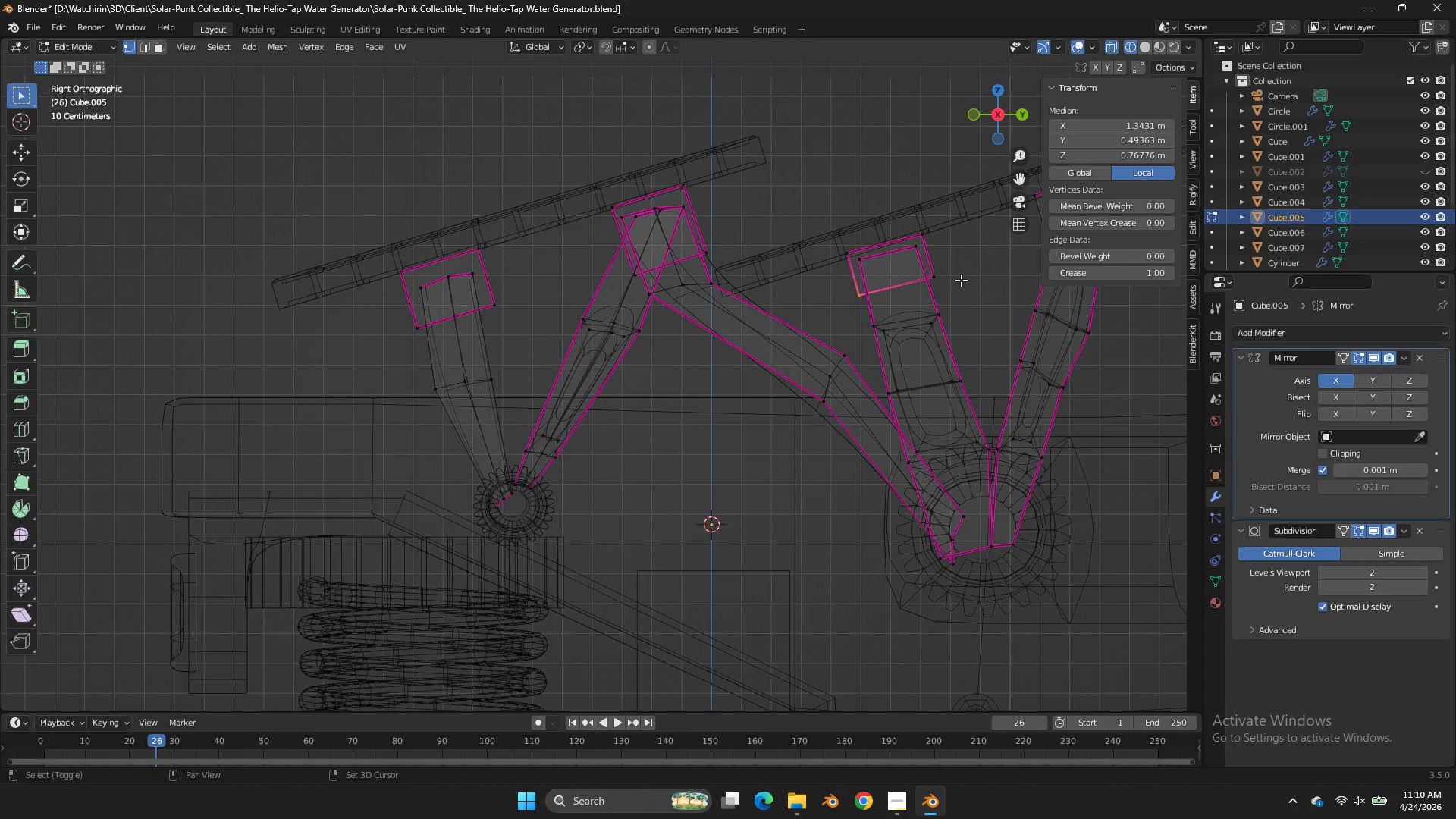 
hold_key(key=ShiftLeft, duration=1.16)
left_click_drag(start_coordinate=[949, 270], to_coordinate=[912, 287])
 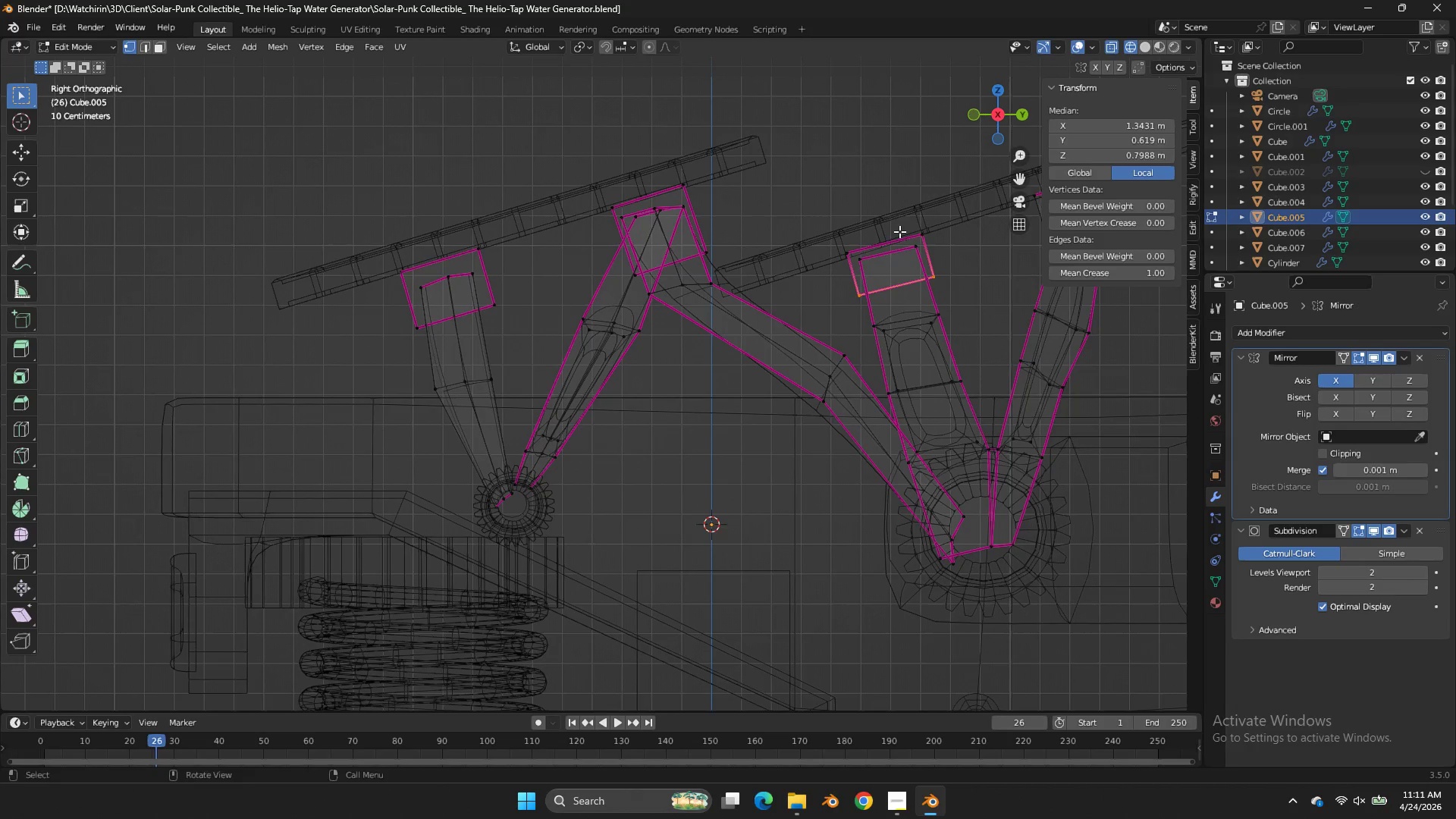 
key(Control+ControlLeft)
 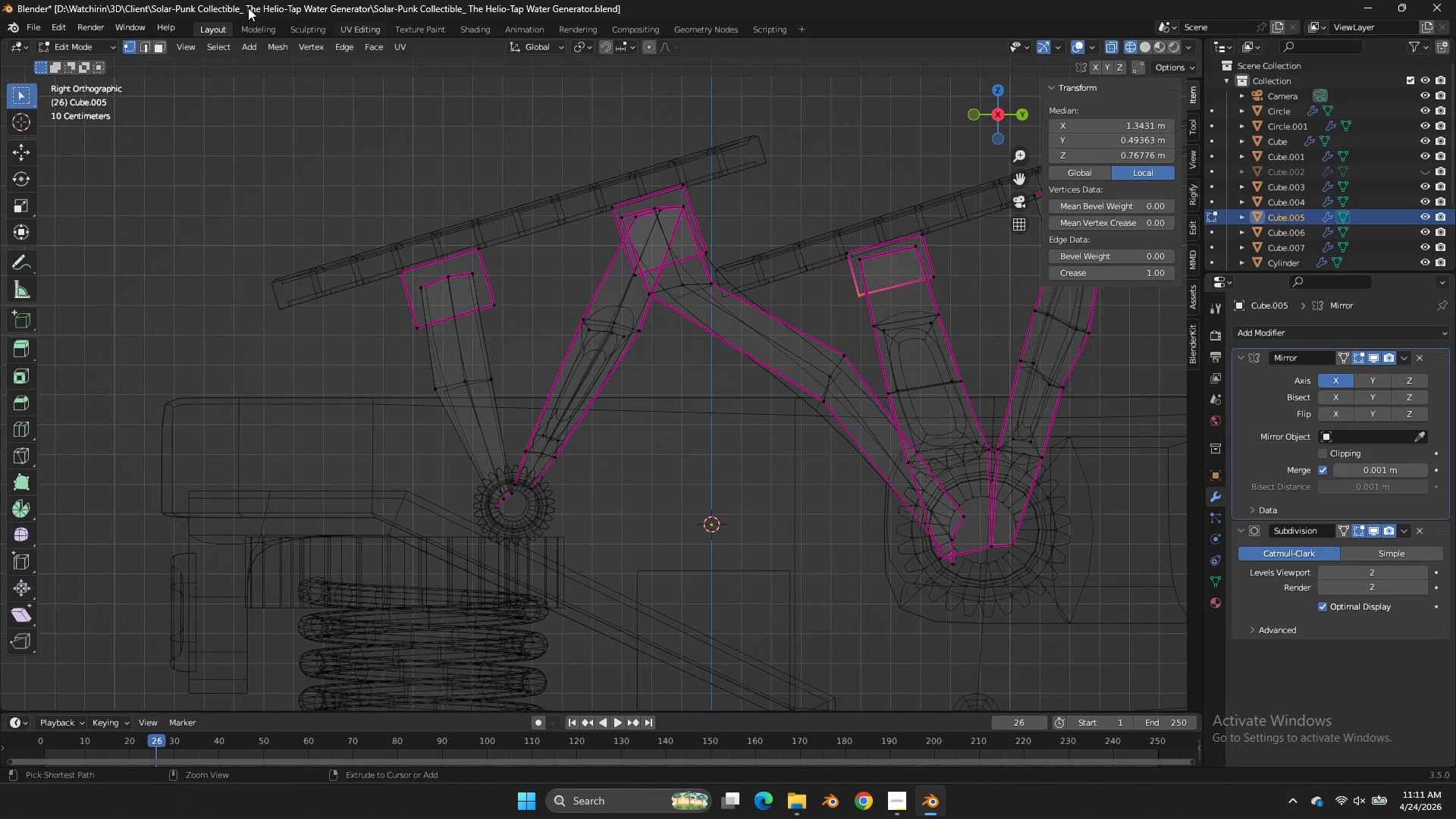 
key(Control+Z)
 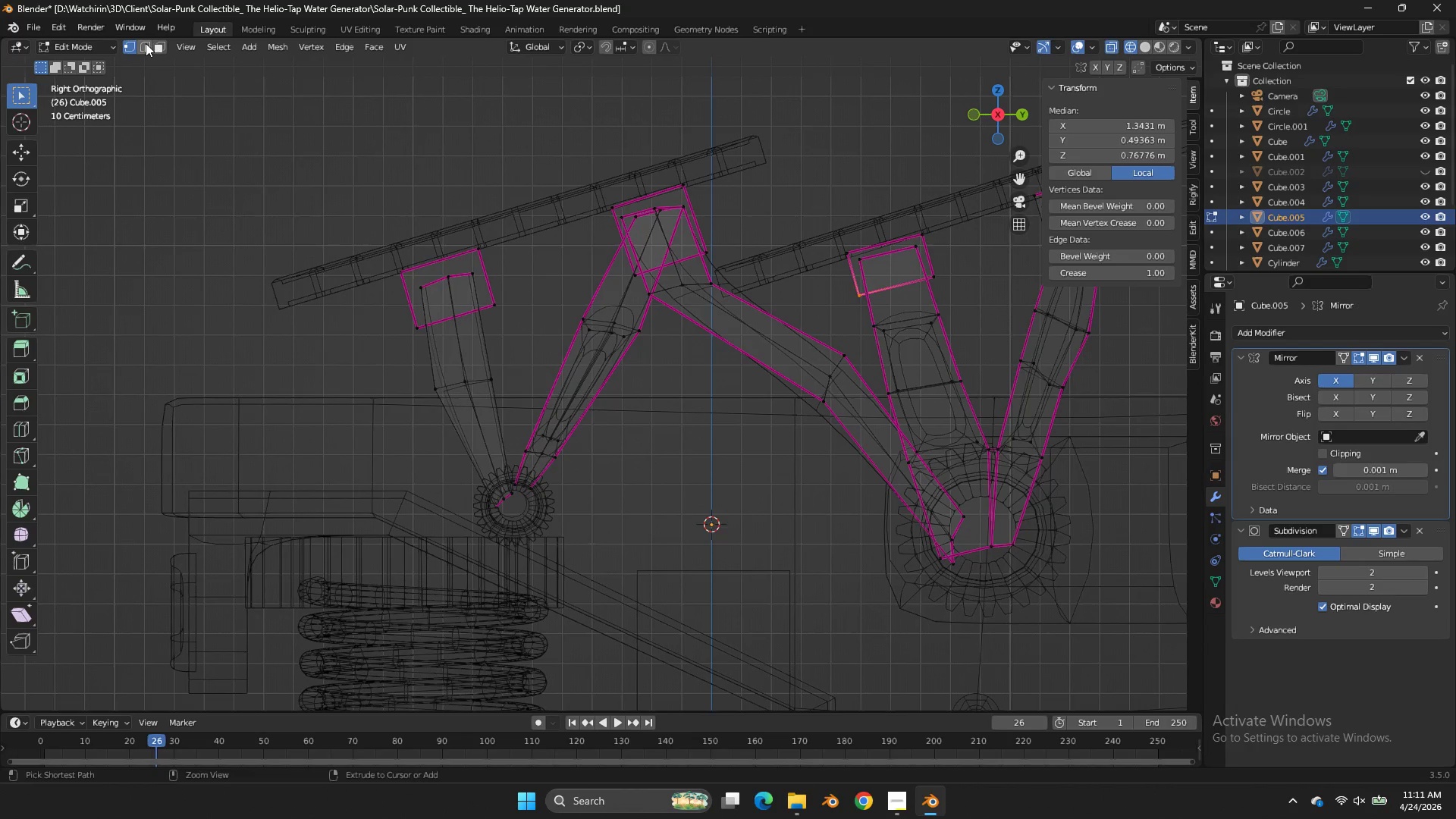 
left_click([146, 43])
 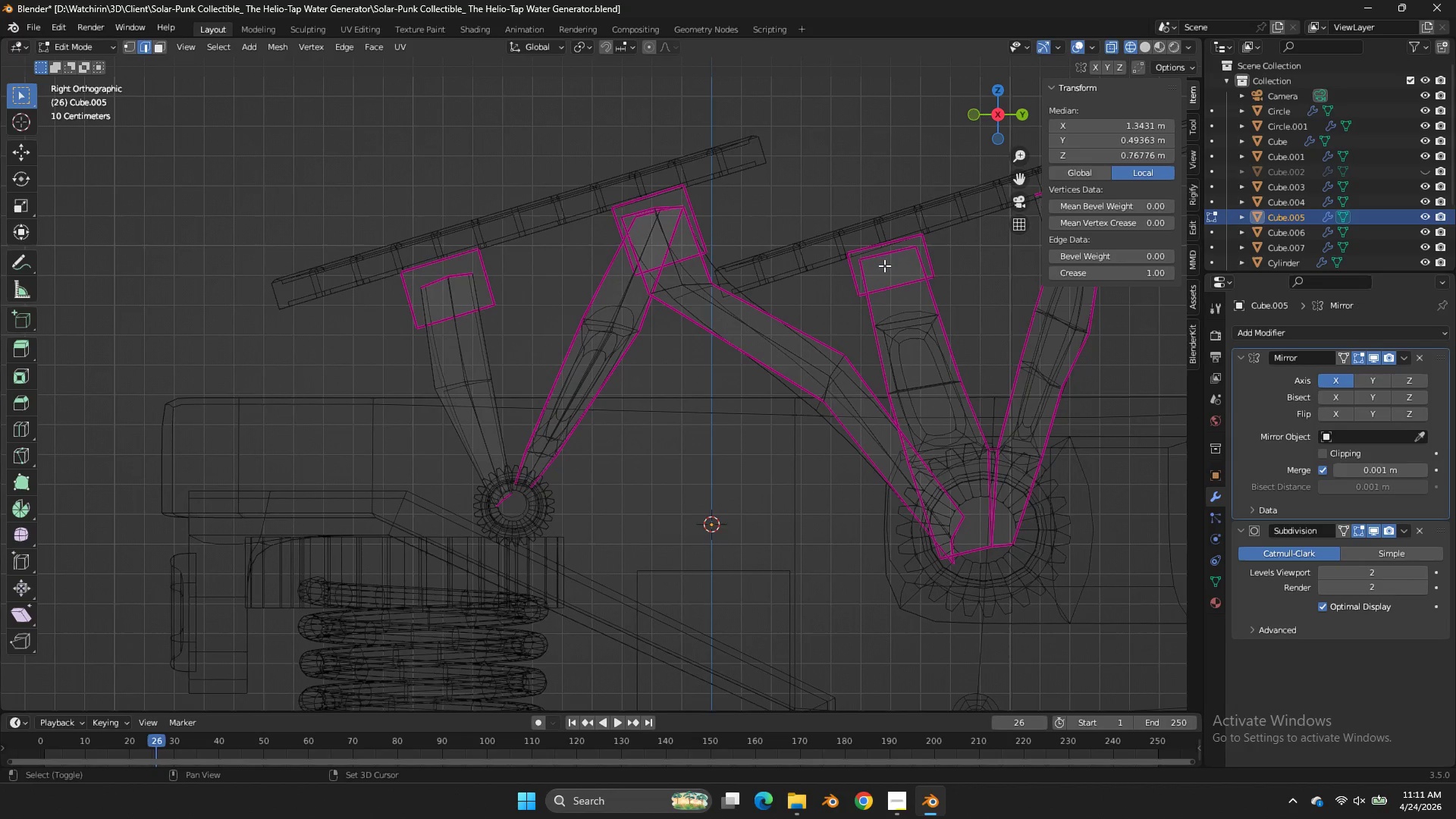 
left_click_drag(start_coordinate=[943, 268], to_coordinate=[909, 289])
 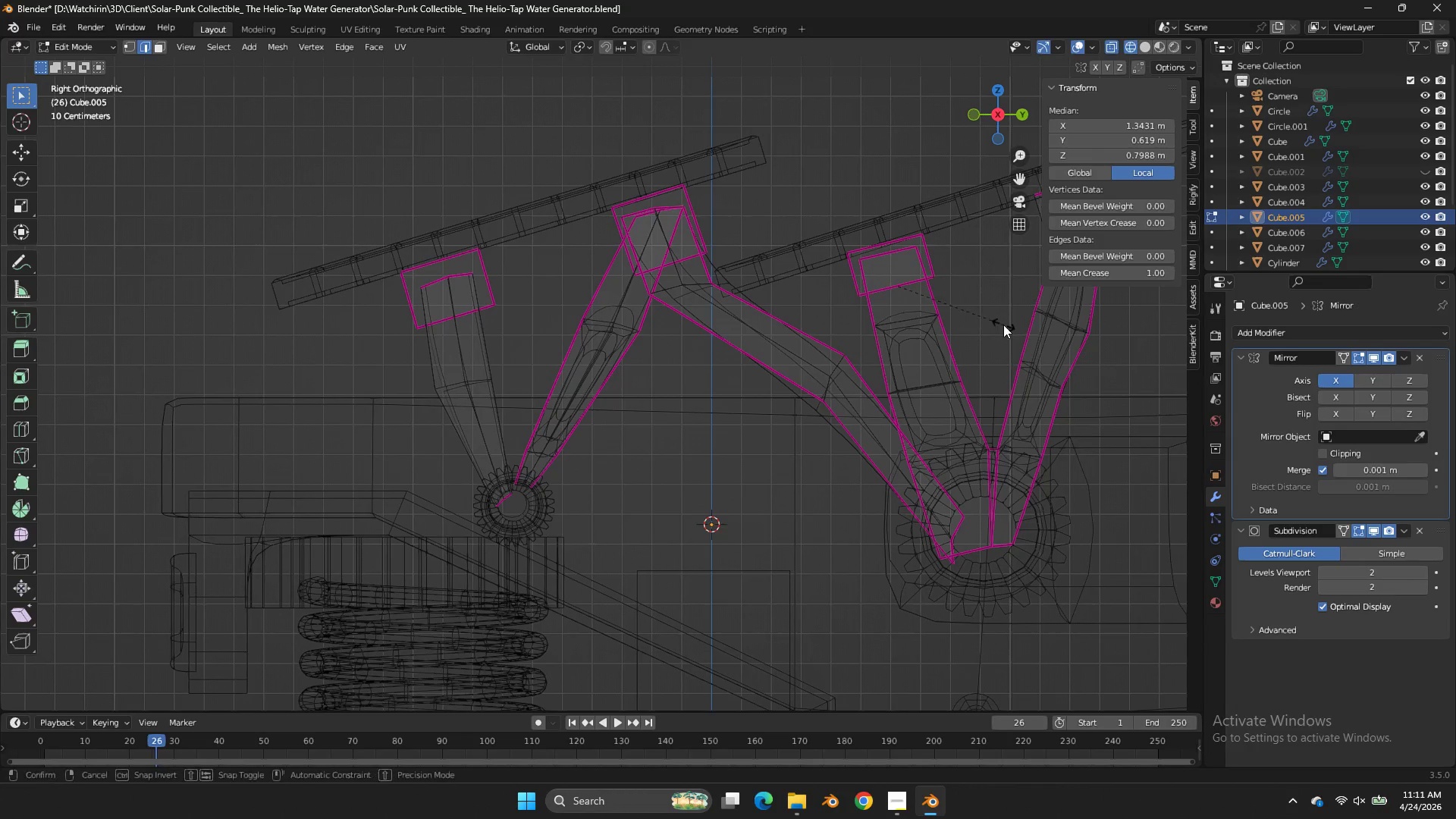 
type(EEE)
 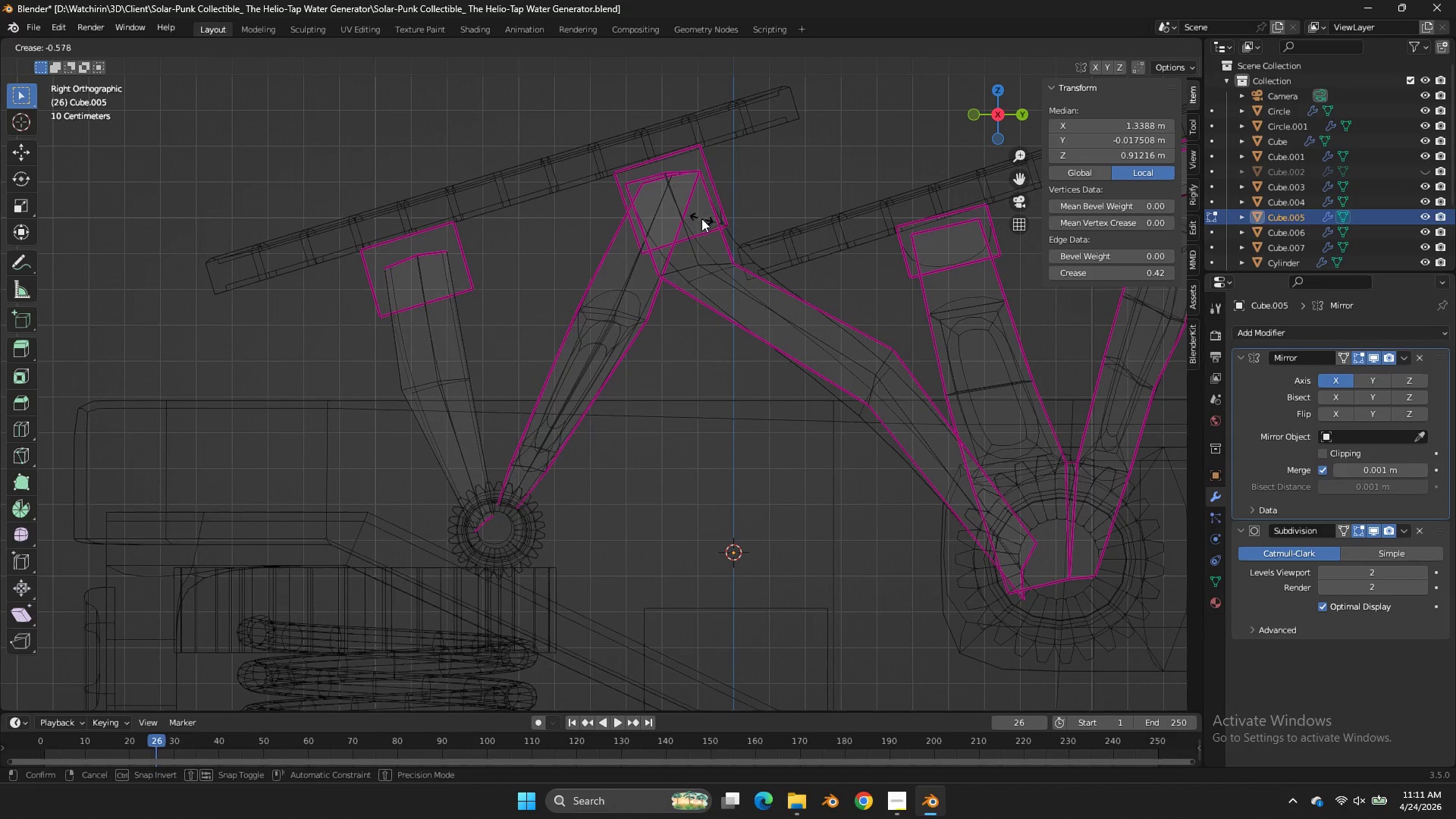 
left_click_drag(start_coordinate=[901, 252], to_coordinate=[919, 263])
 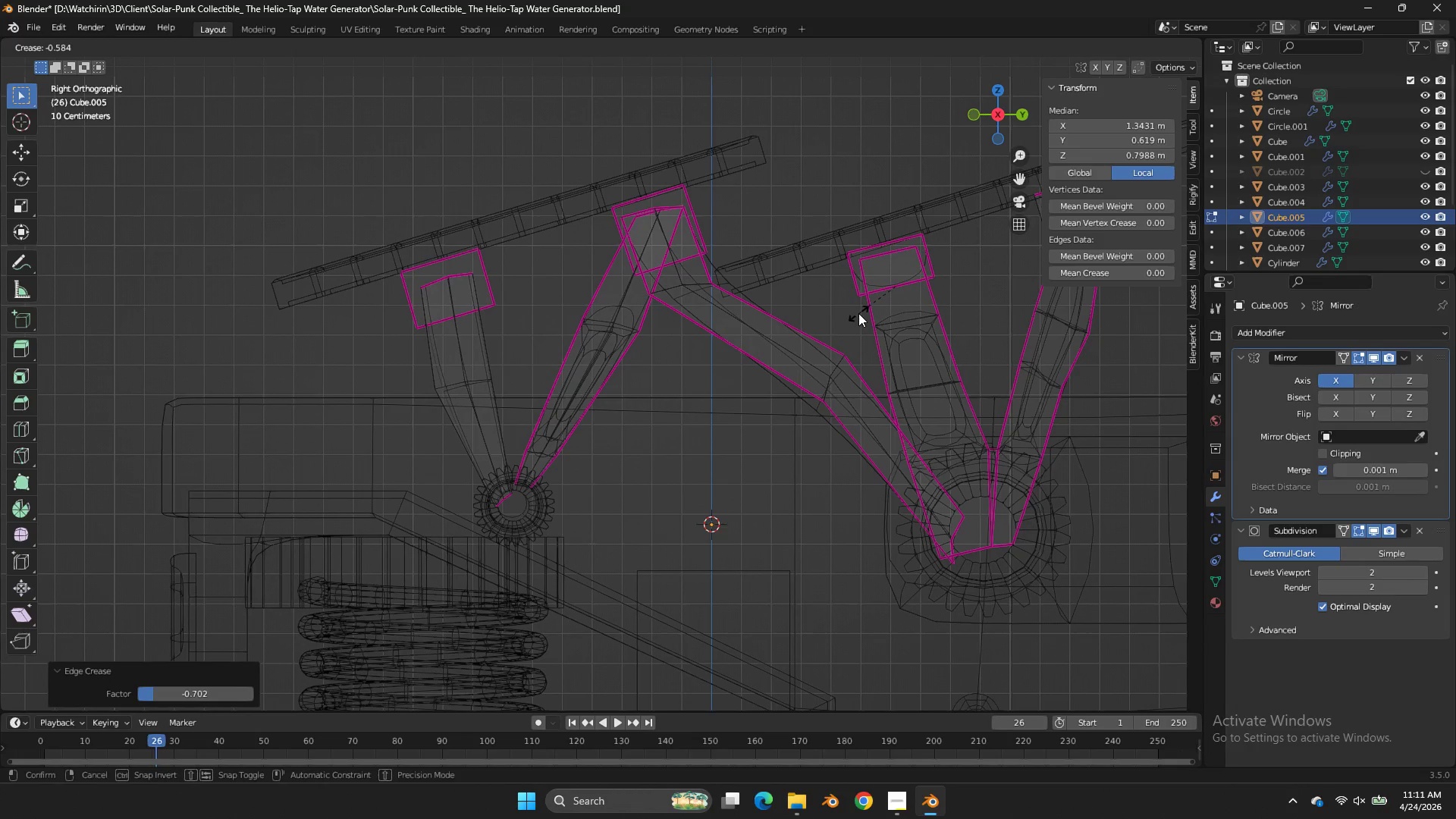 
left_click_drag(start_coordinate=[858, 313], to_coordinate=[859, 305])
 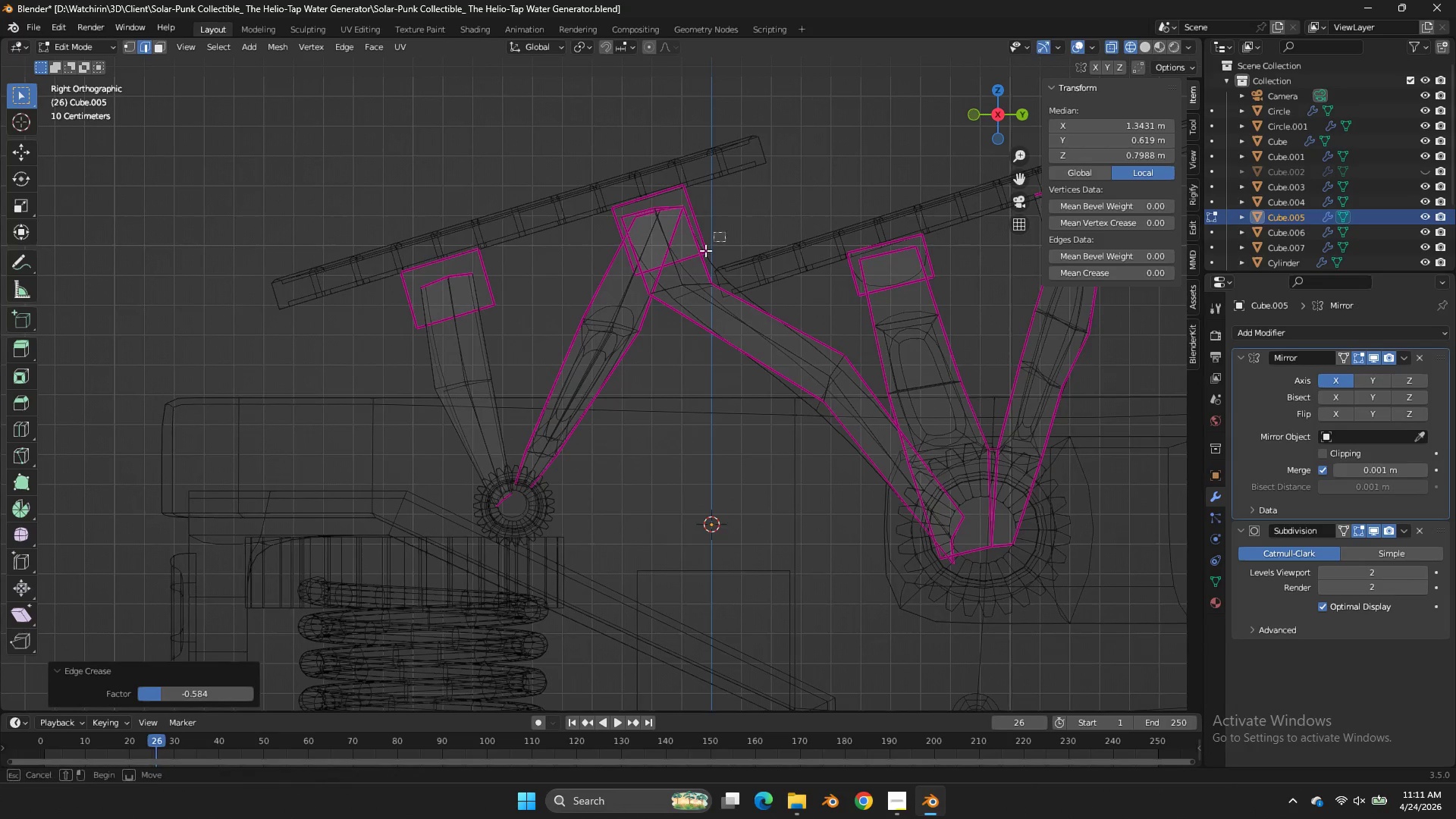 
left_click_drag(start_coordinate=[725, 232], to_coordinate=[695, 262])
 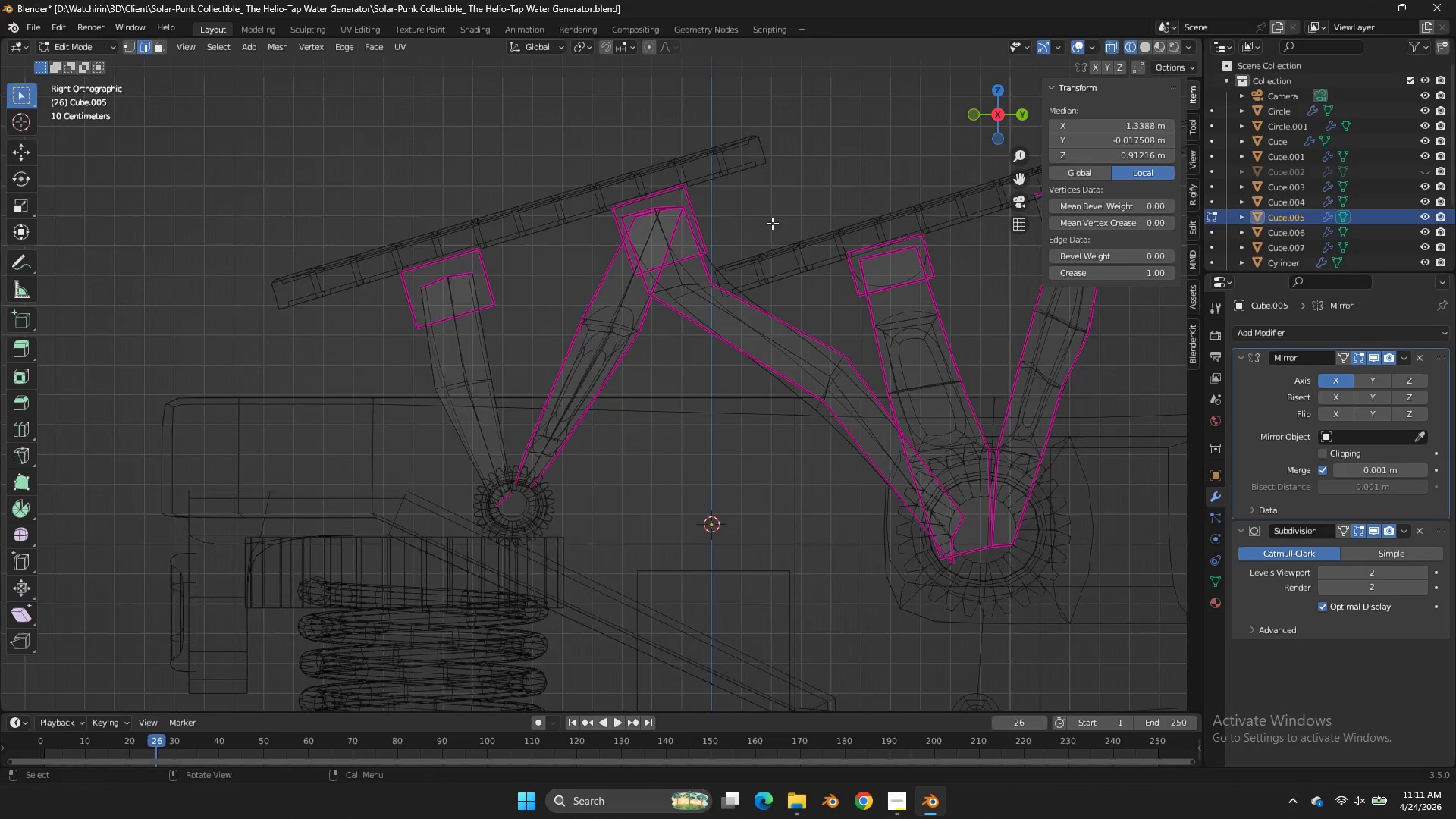 
scroll: coordinate [772, 221], scroll_direction: up, amount: 1.0
 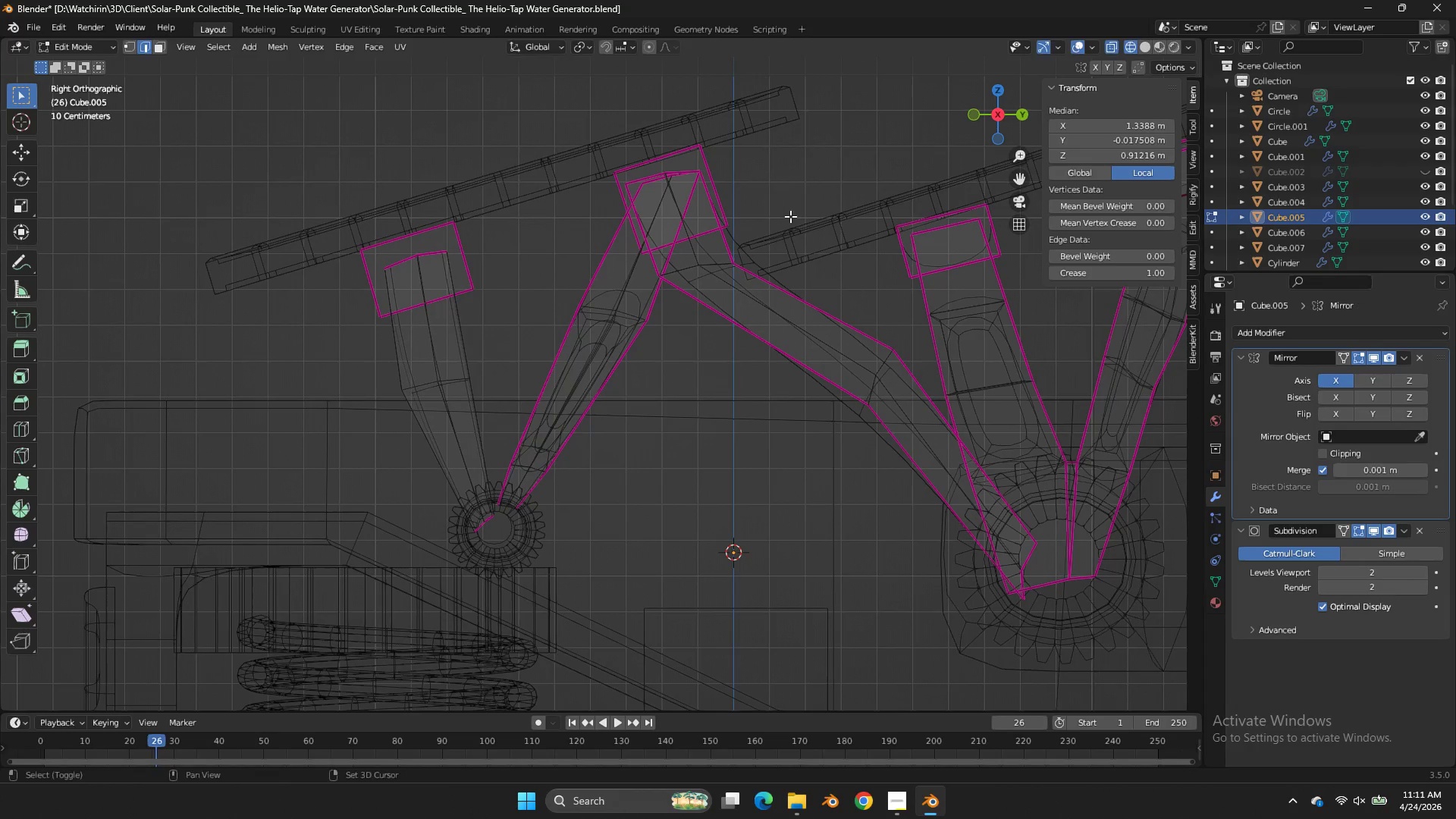 
left_click_drag(start_coordinate=[701, 218], to_coordinate=[726, 227])
 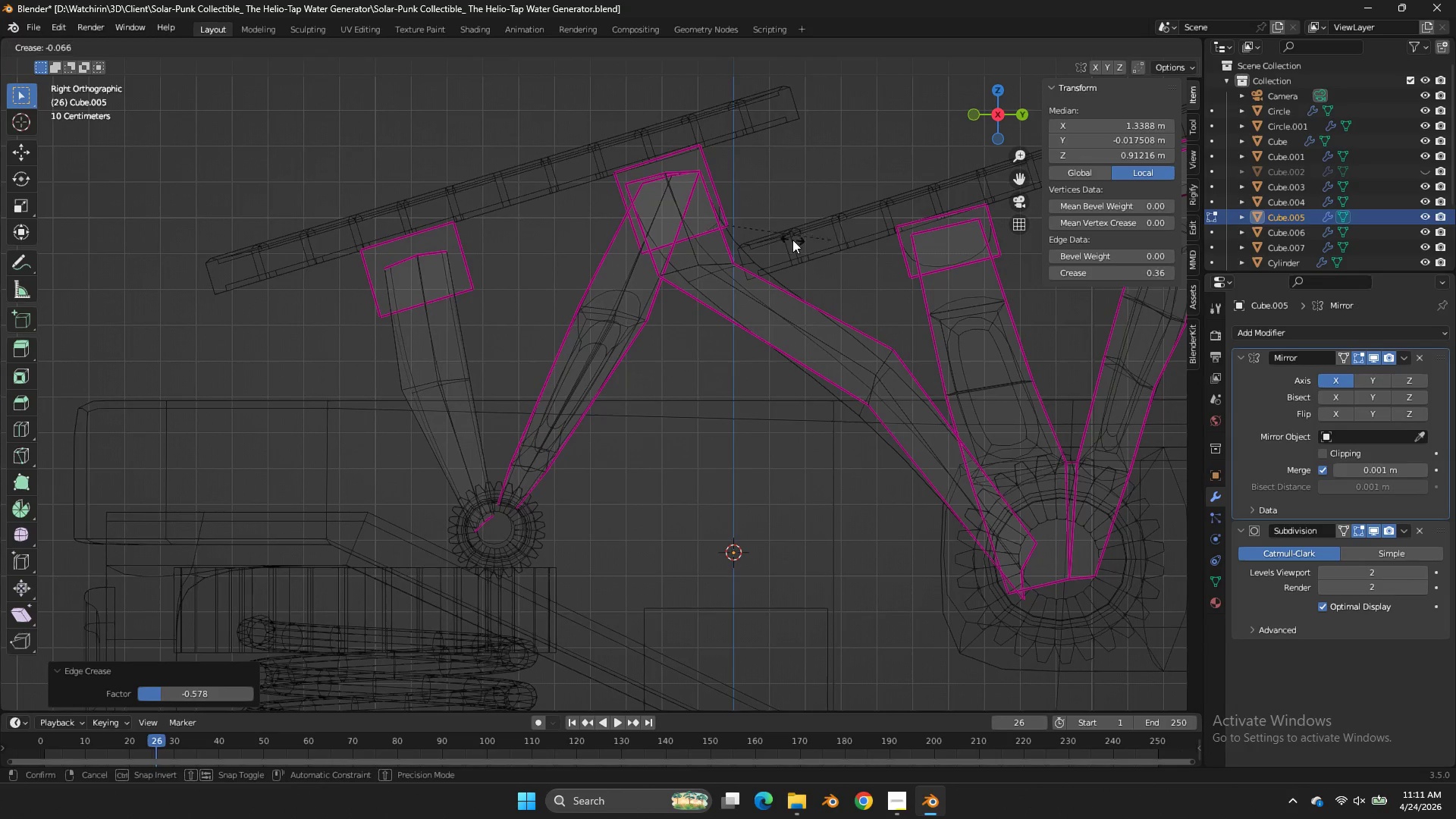 
key(Shift+E)
 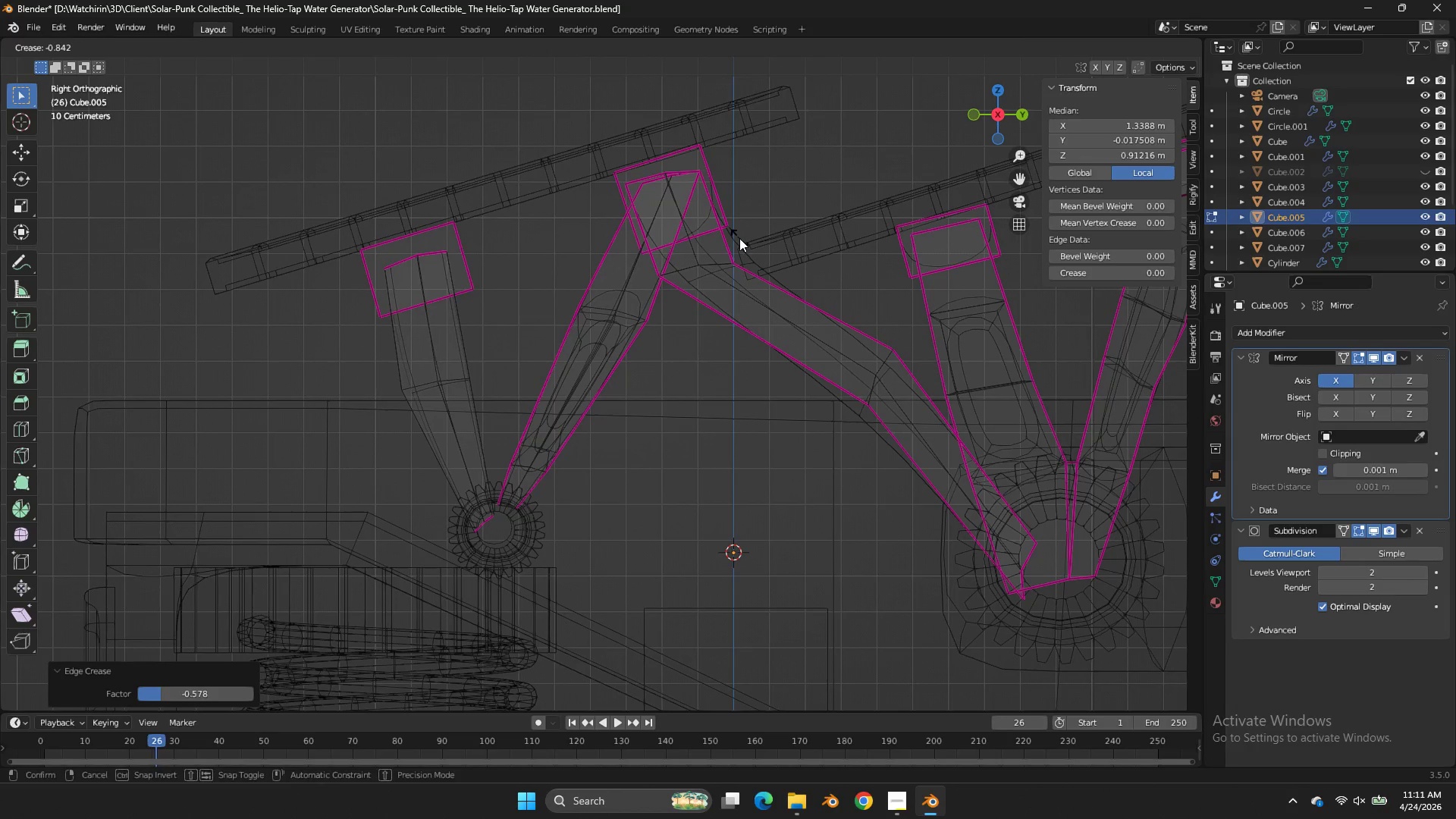 
left_click([739, 238])
 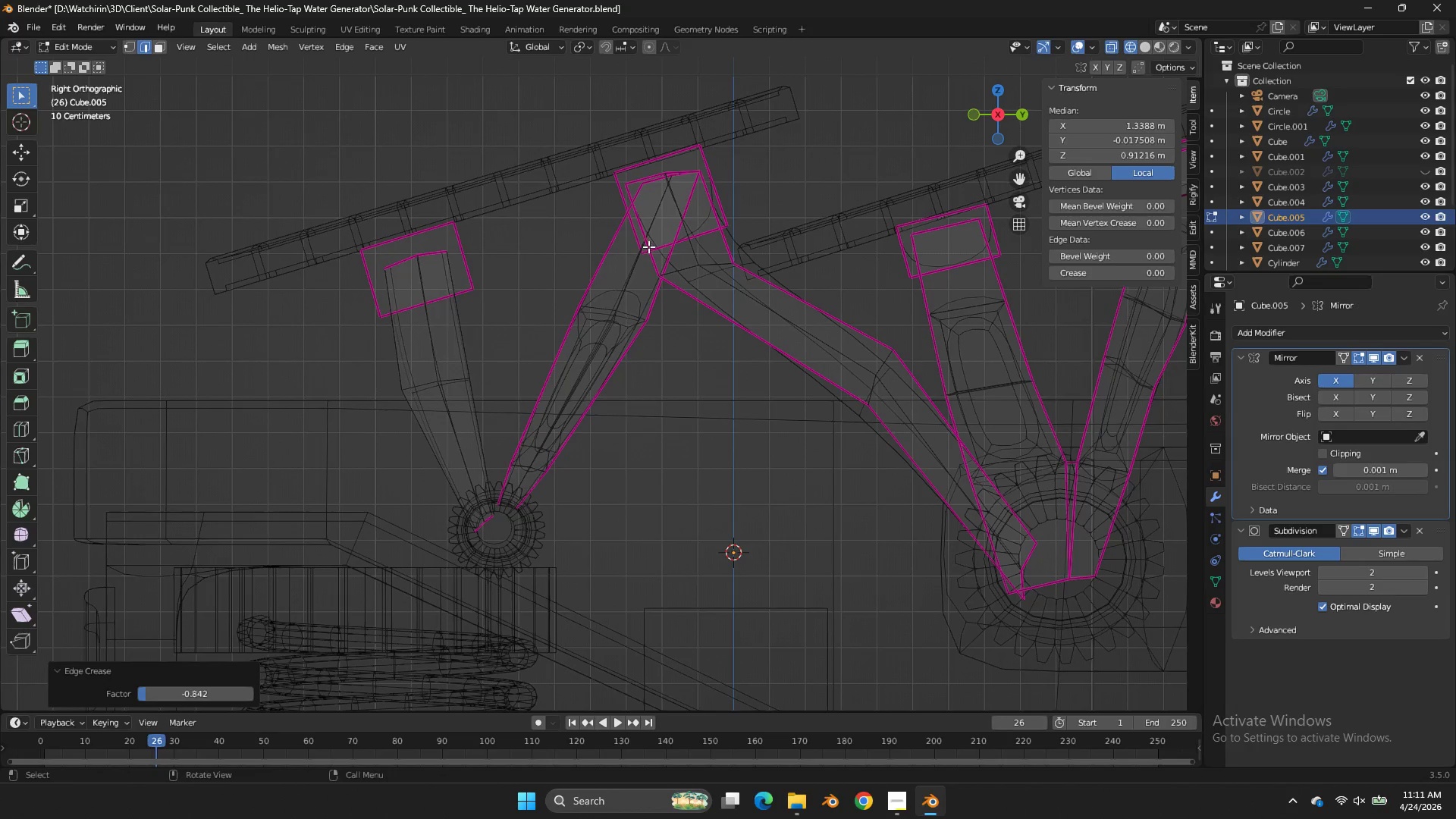 
left_click_drag(start_coordinate=[648, 246], to_coordinate=[625, 262])
 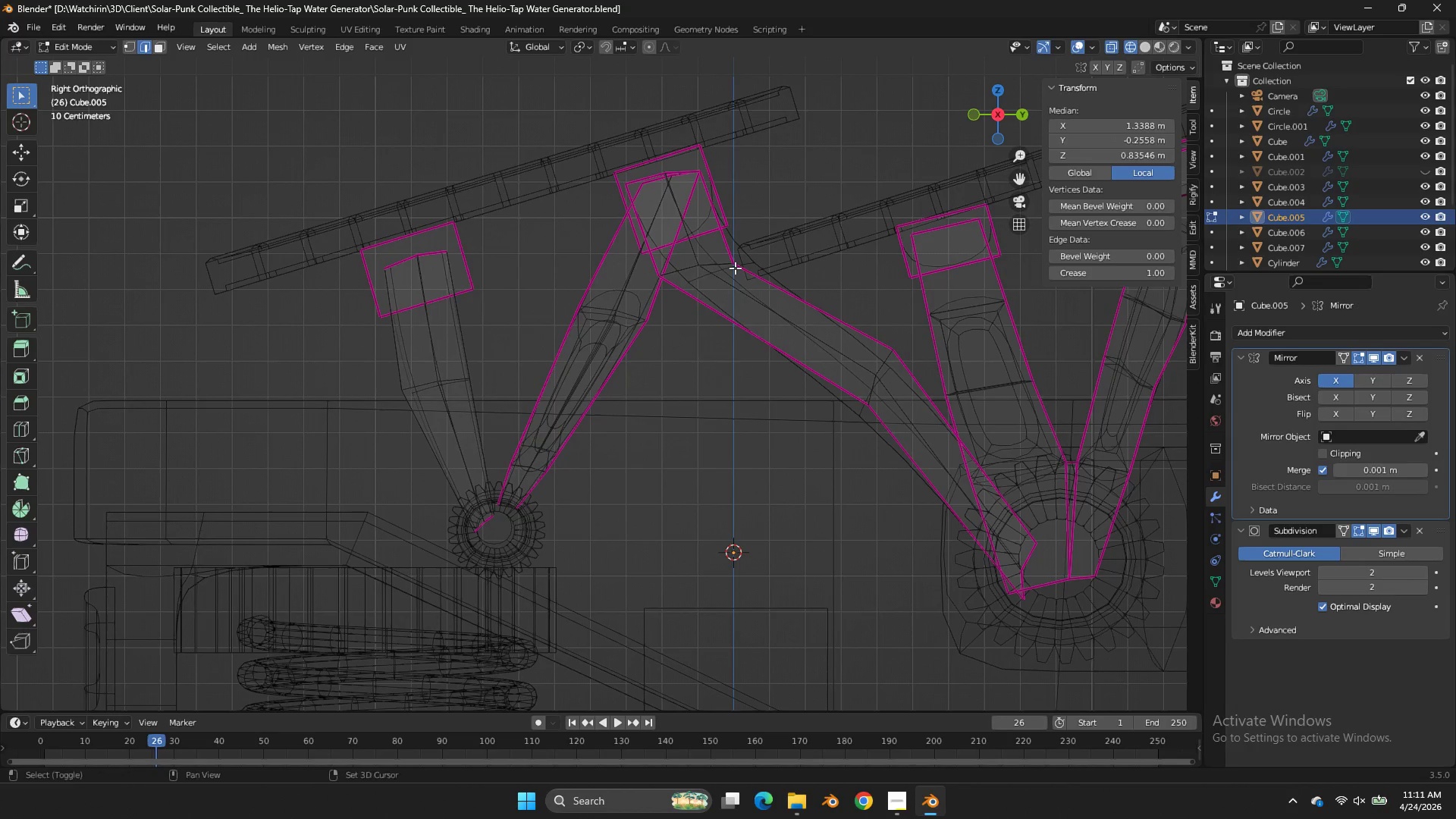 
type(EEE)
 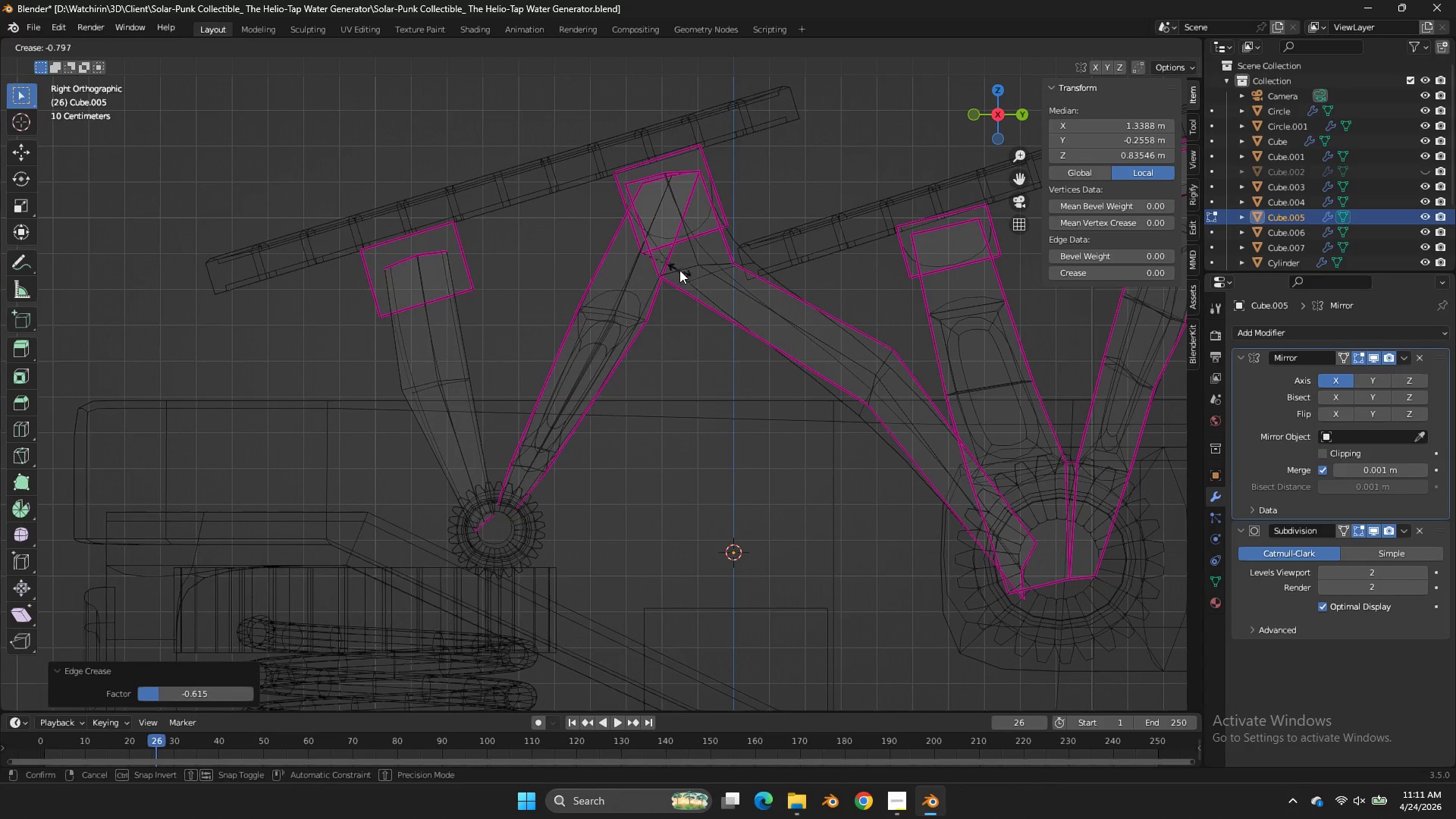 
left_click_drag(start_coordinate=[598, 223], to_coordinate=[603, 224])
 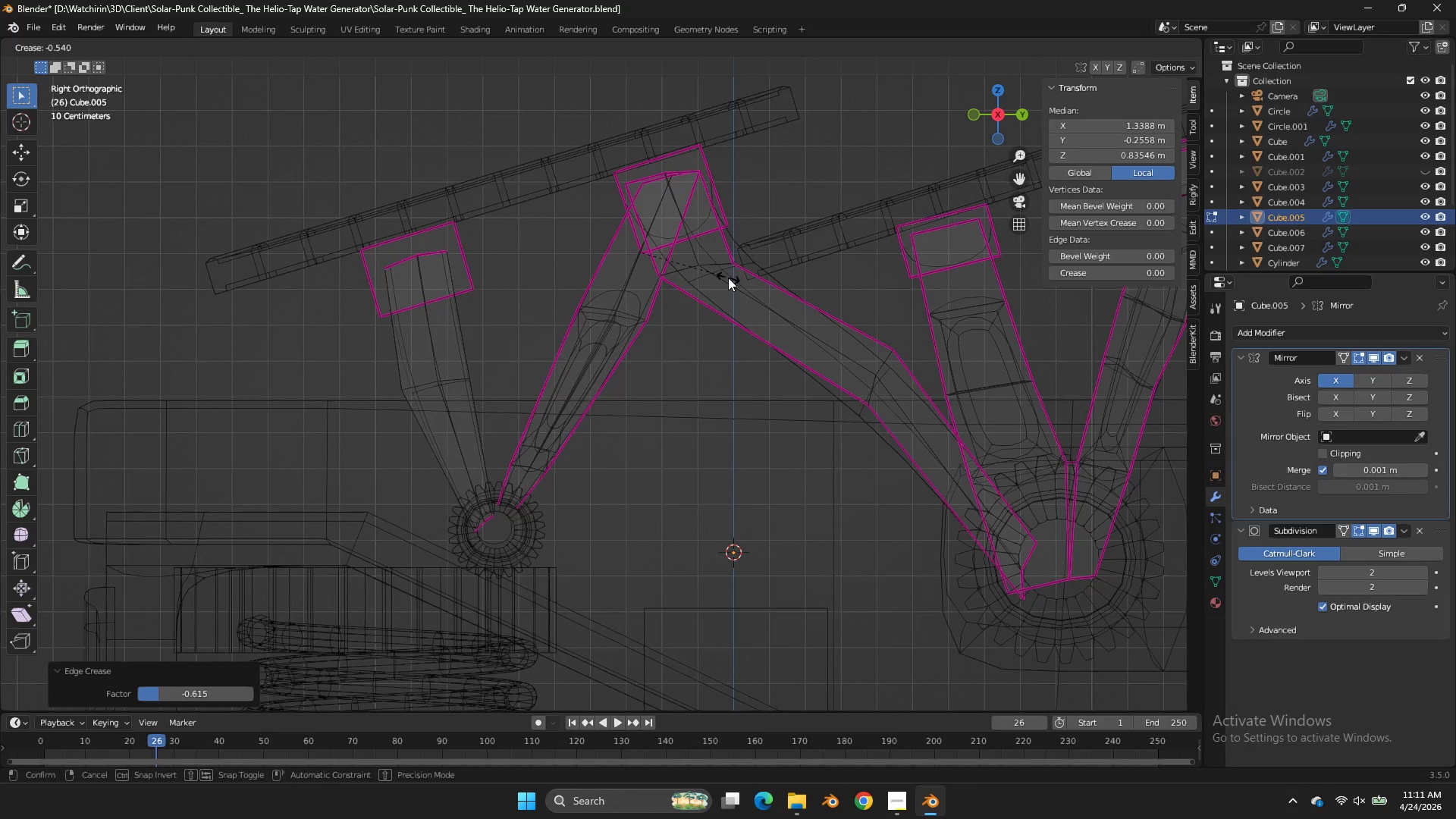 
left_click([679, 270])
 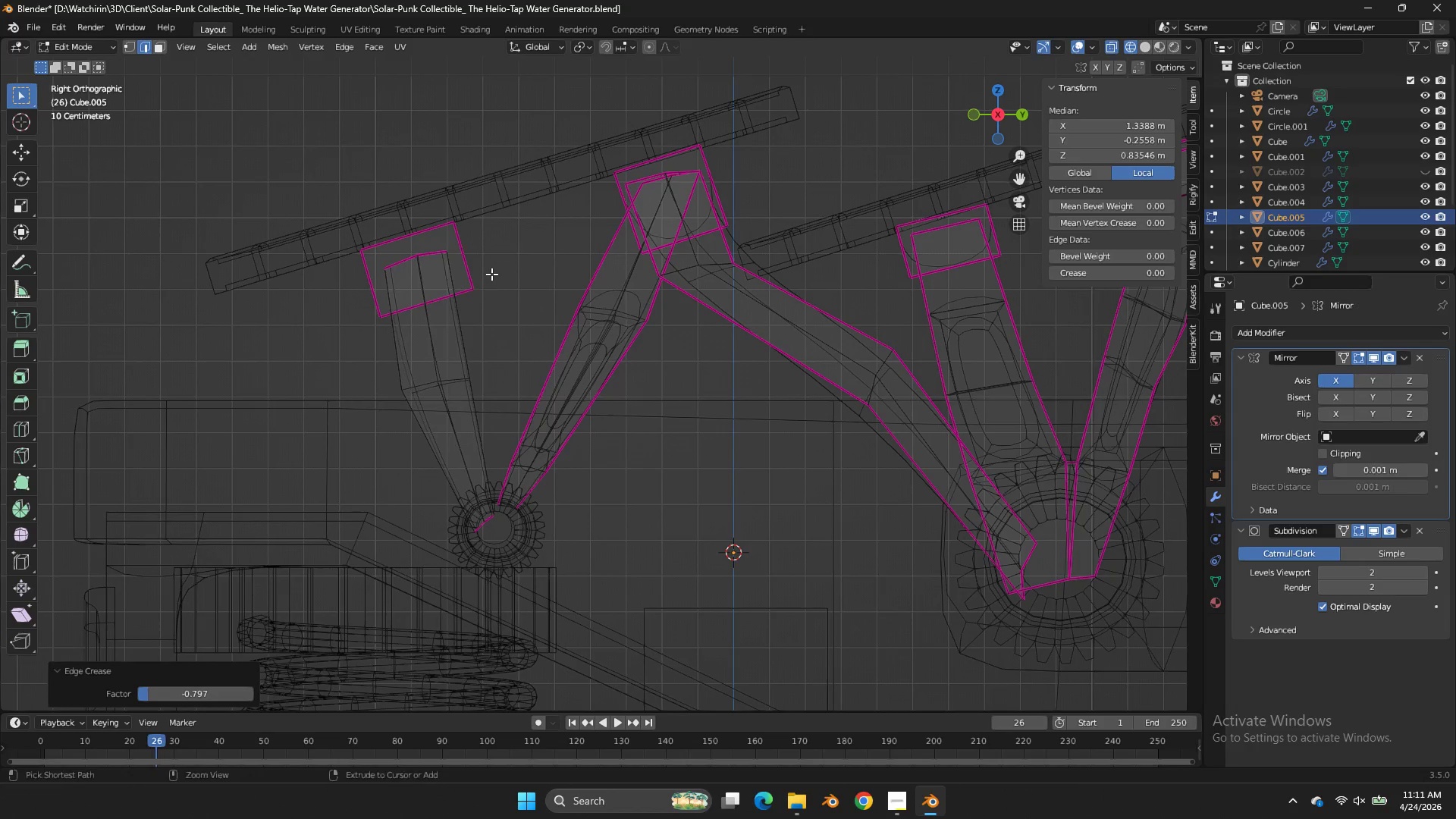 
key(Control+S)
 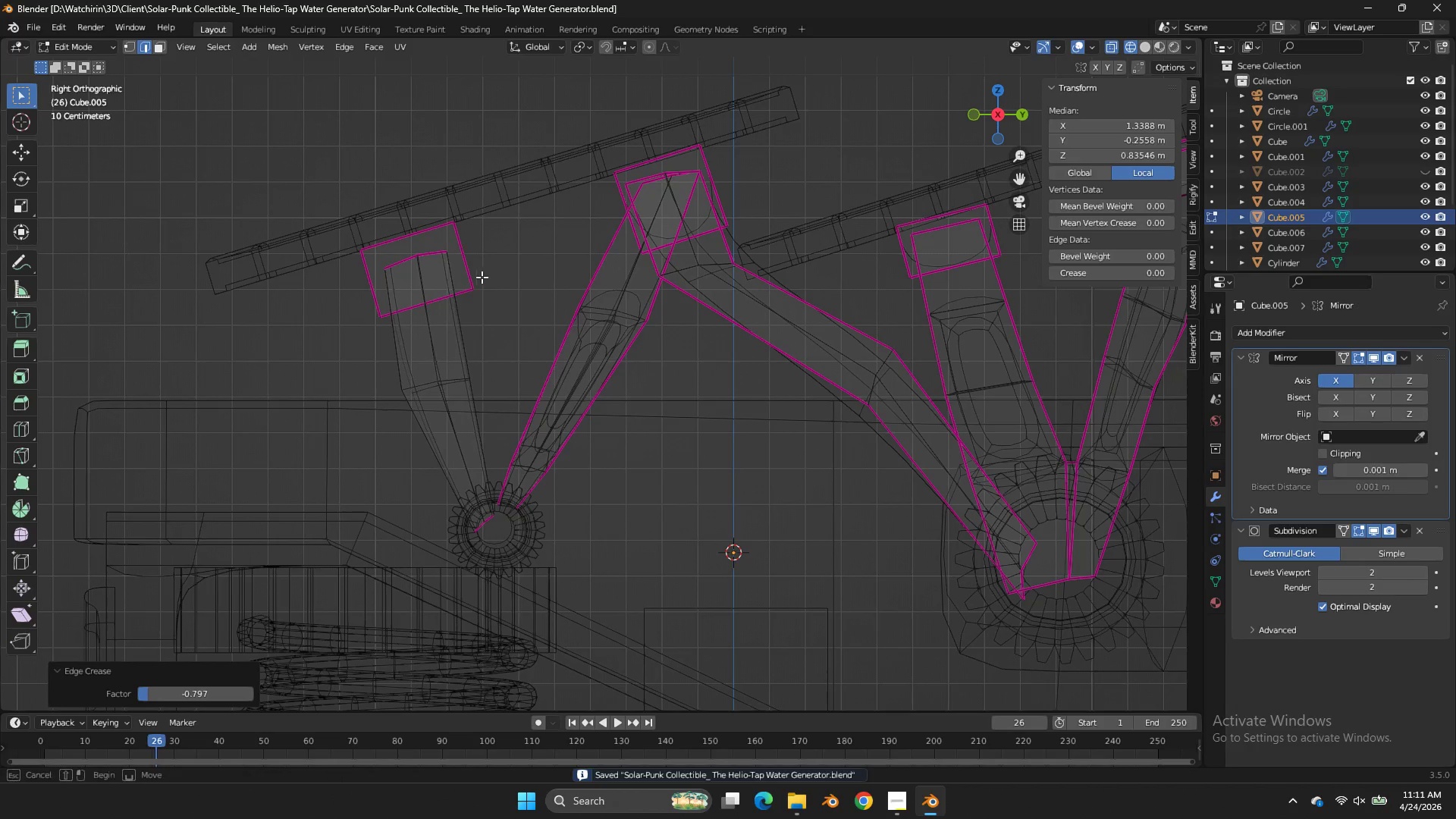 
left_click_drag(start_coordinate=[488, 272], to_coordinate=[460, 295])
 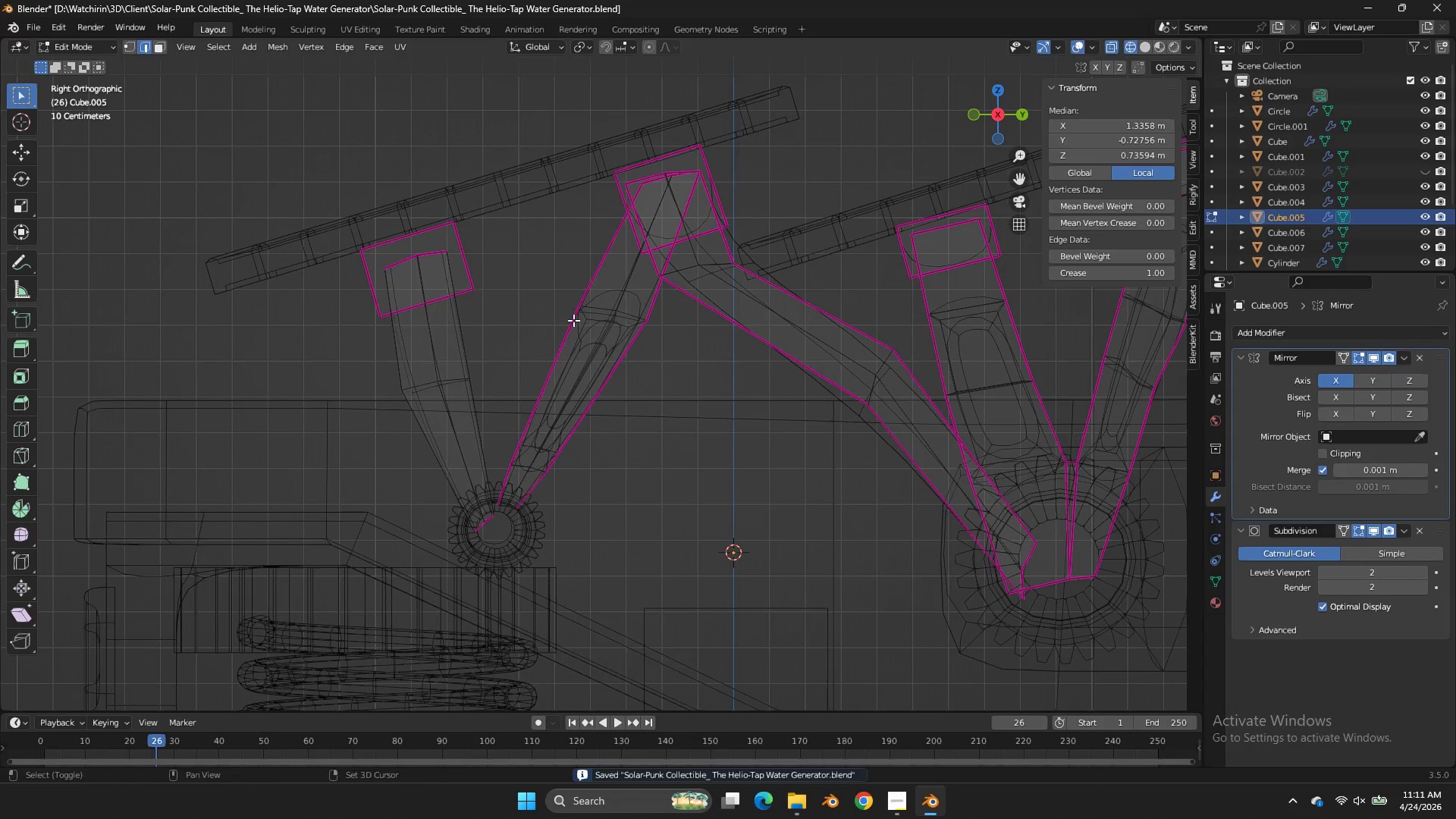 
type(EEE)
 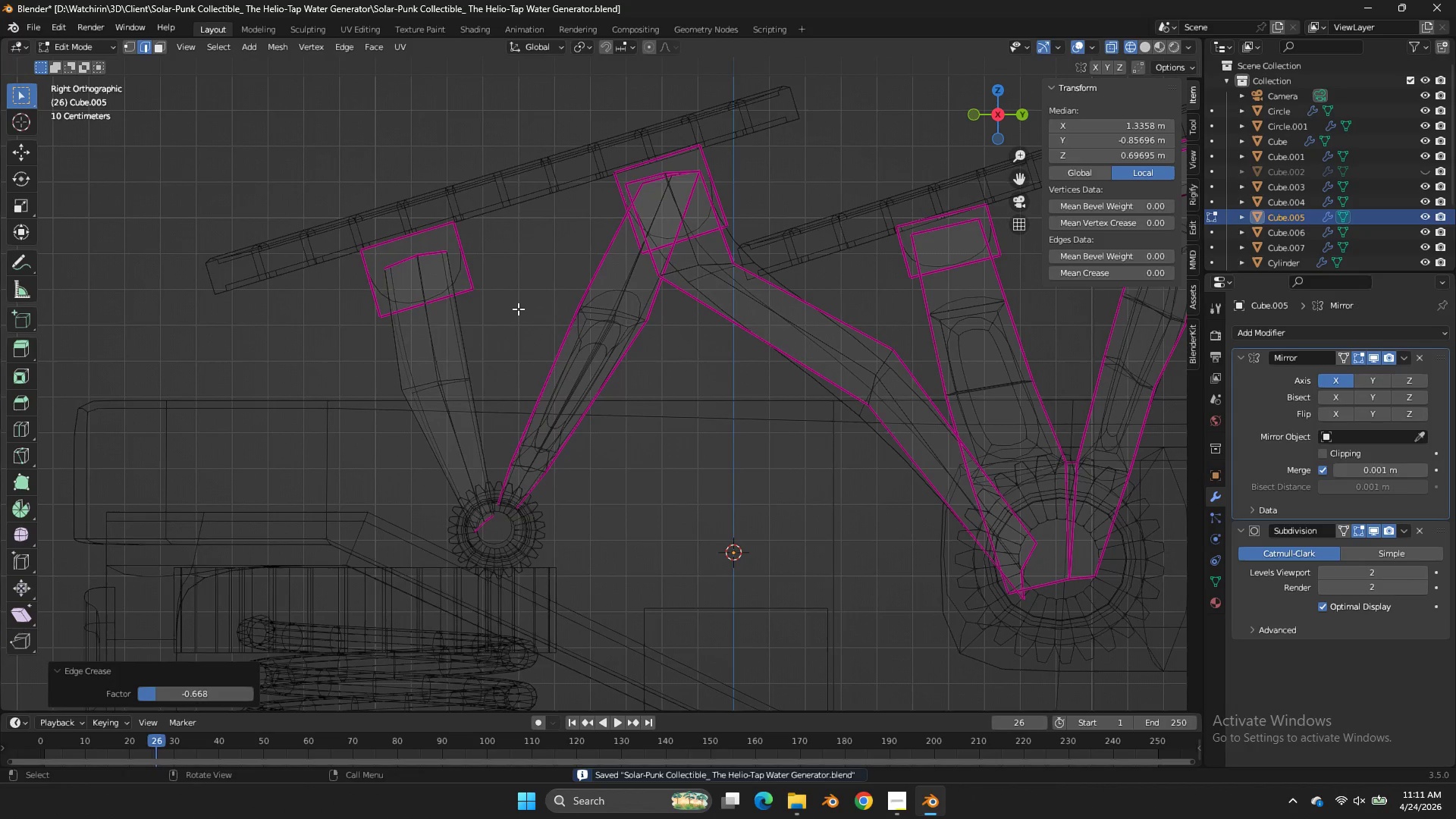 
left_click_drag(start_coordinate=[471, 281], to_coordinate=[478, 284])
 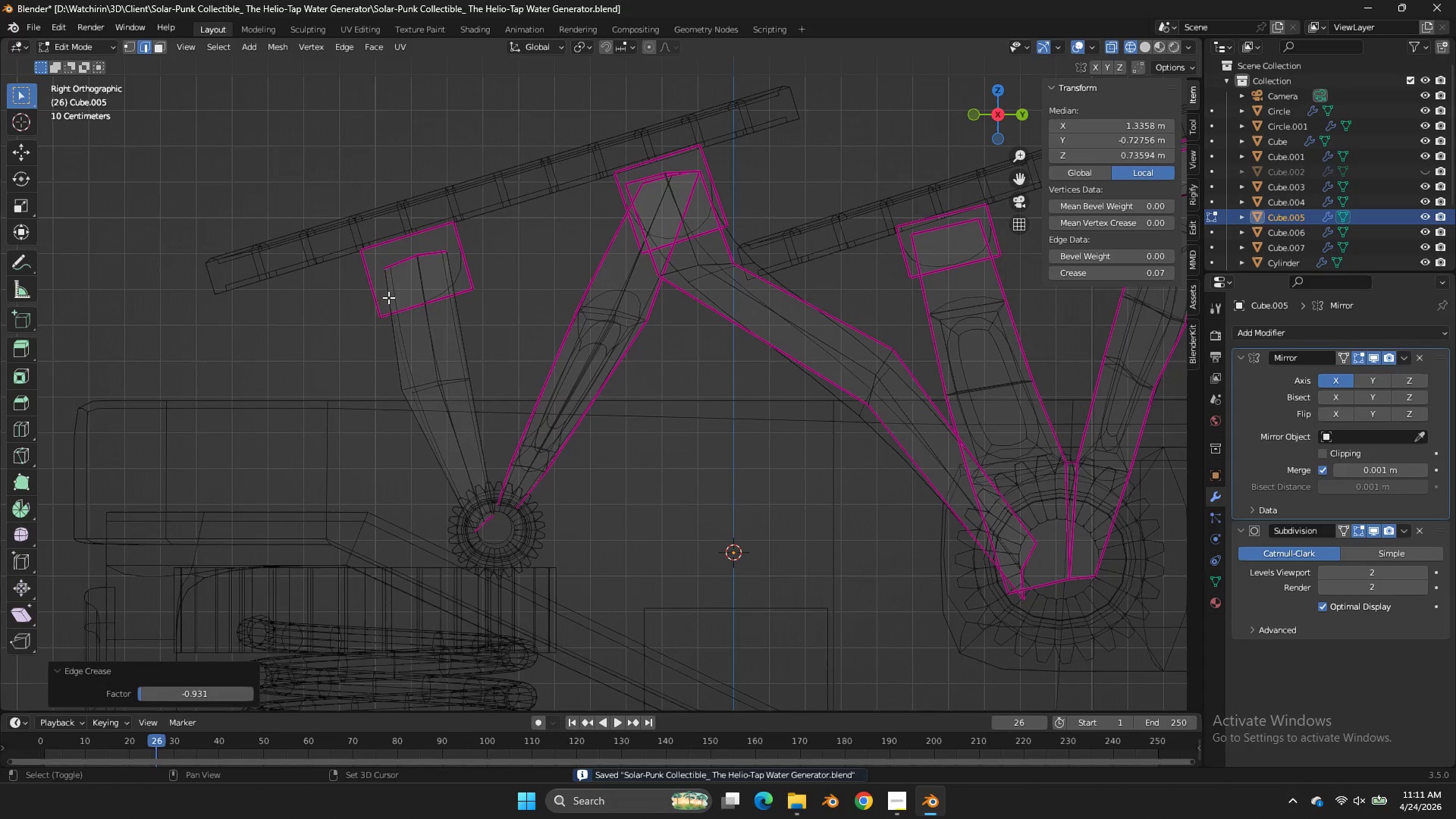 
left_click_drag(start_coordinate=[388, 298], to_coordinate=[340, 354])
 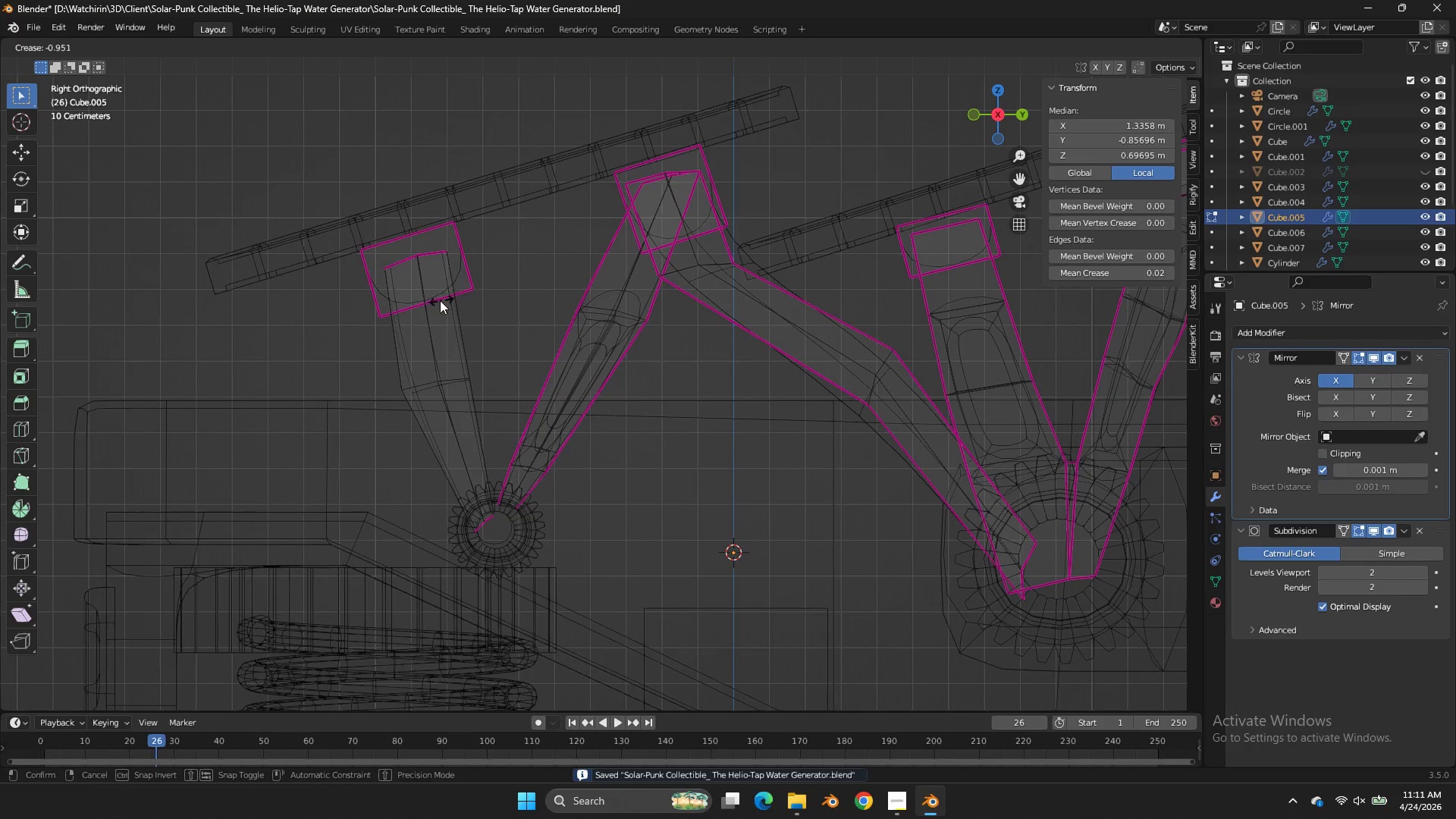 
left_click_drag(start_coordinate=[438, 302], to_coordinate=[466, 302])
 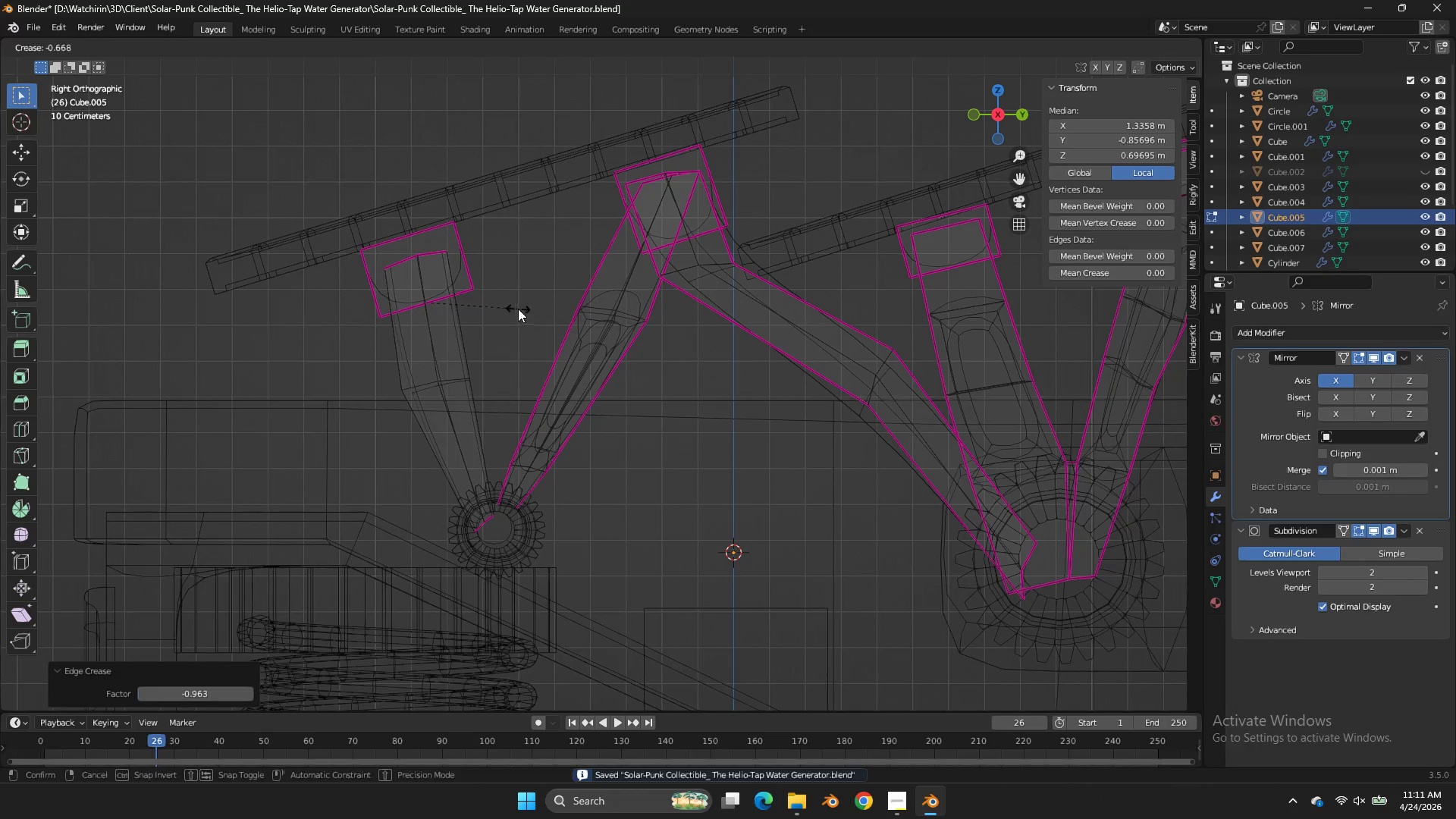 
left_click([518, 309])
 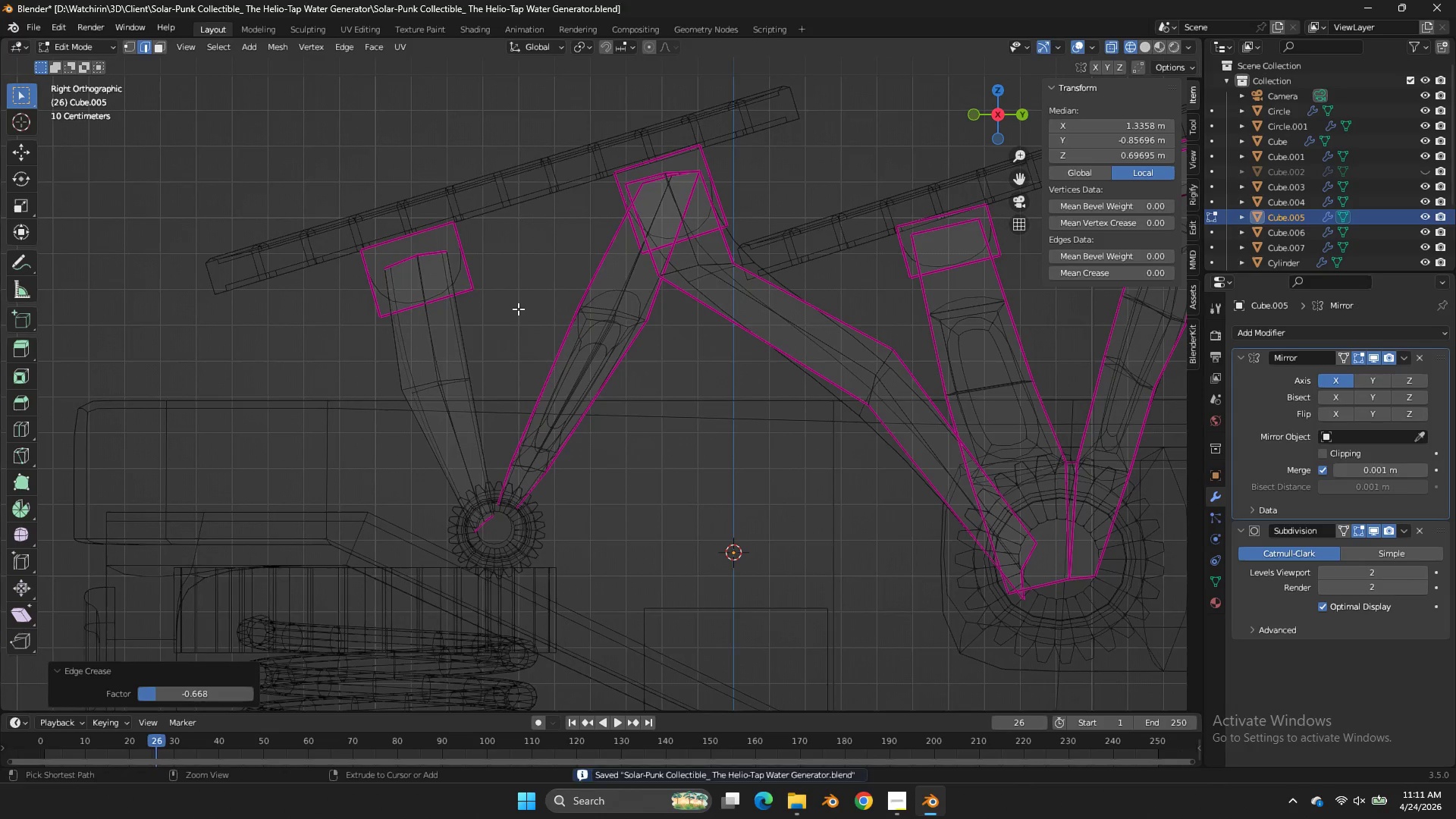 
key(Control+ControlLeft)
 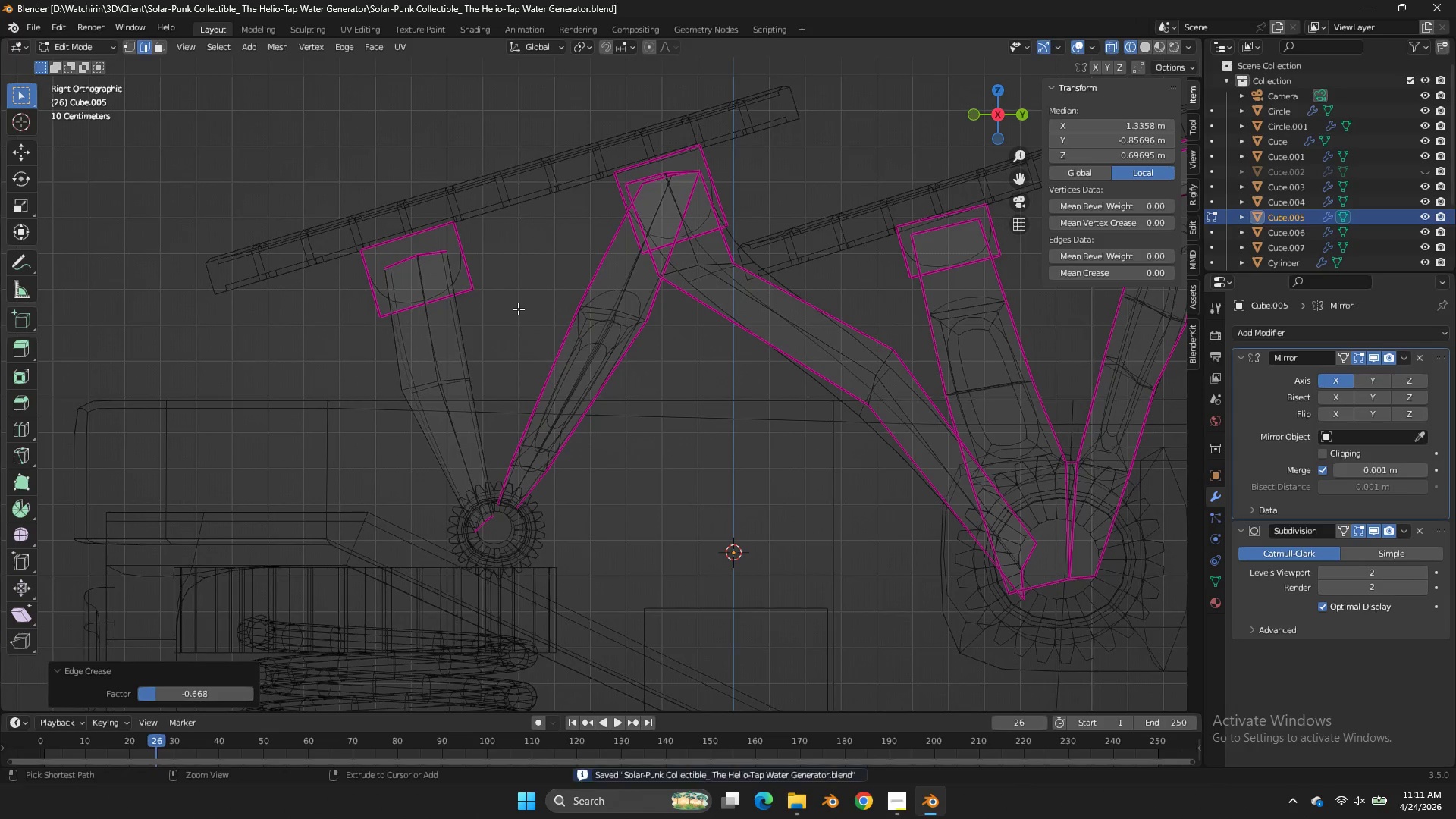 
key(Control+S)
 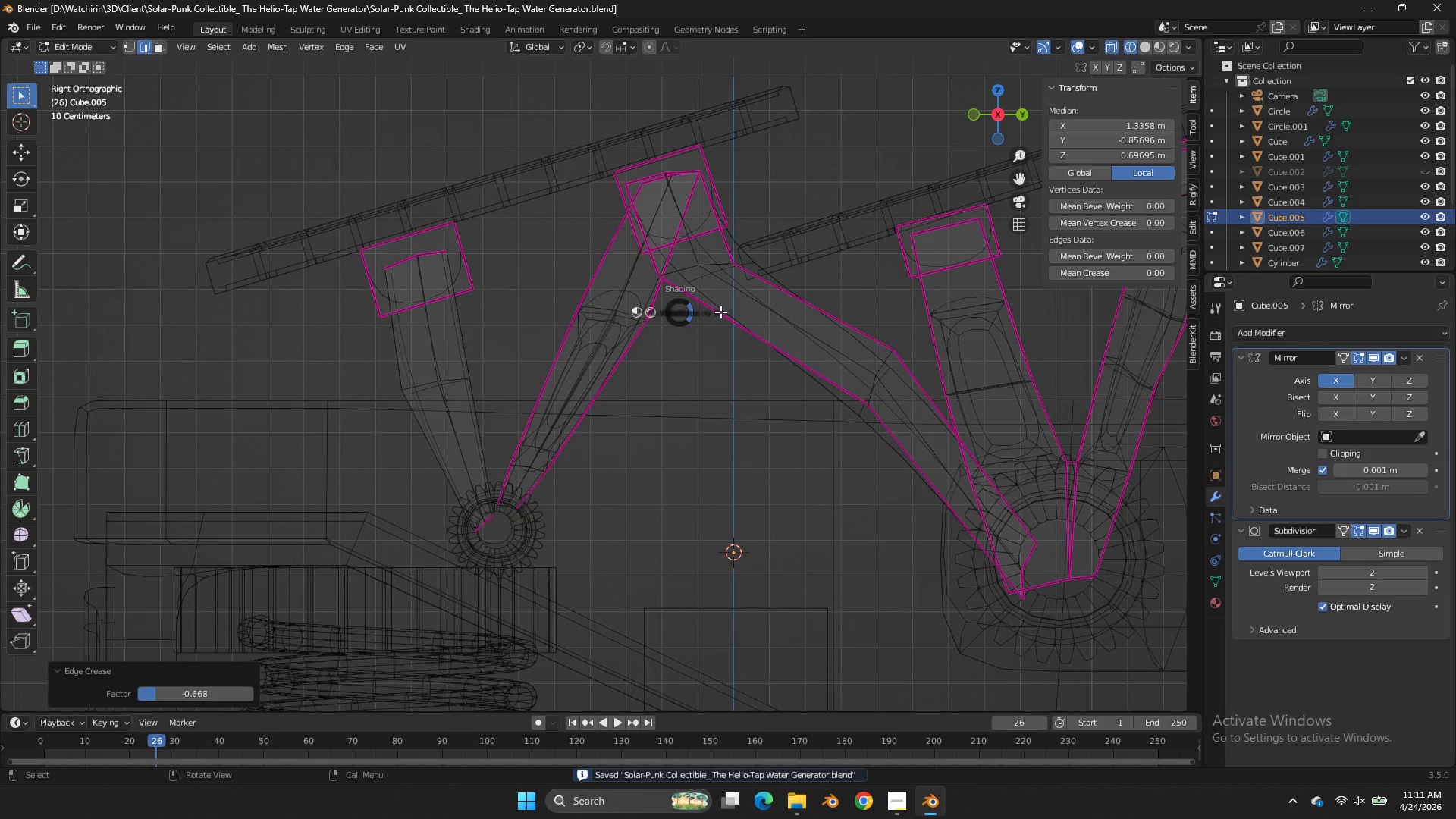 
key(Z)
 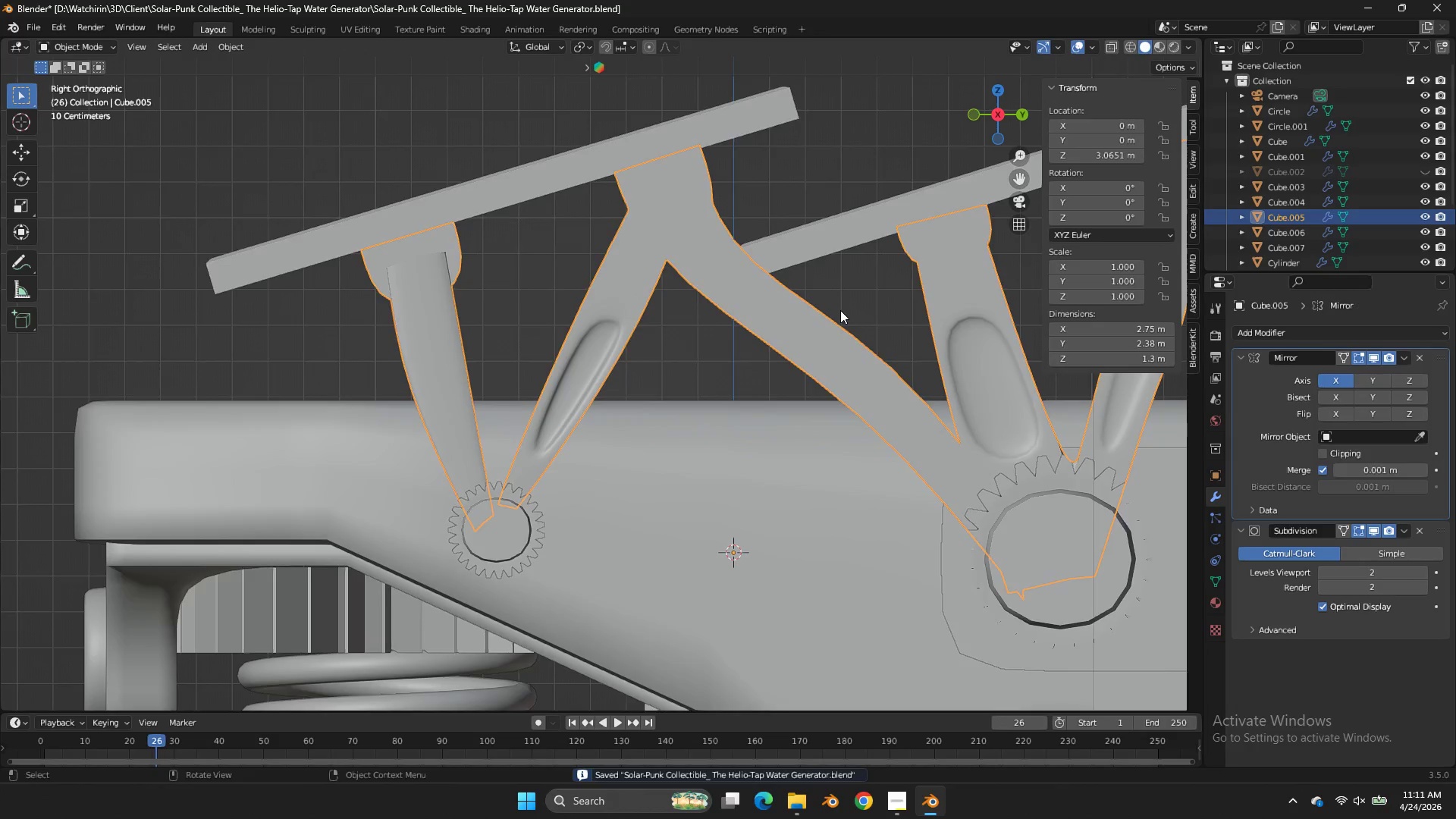 
key(Tab)
 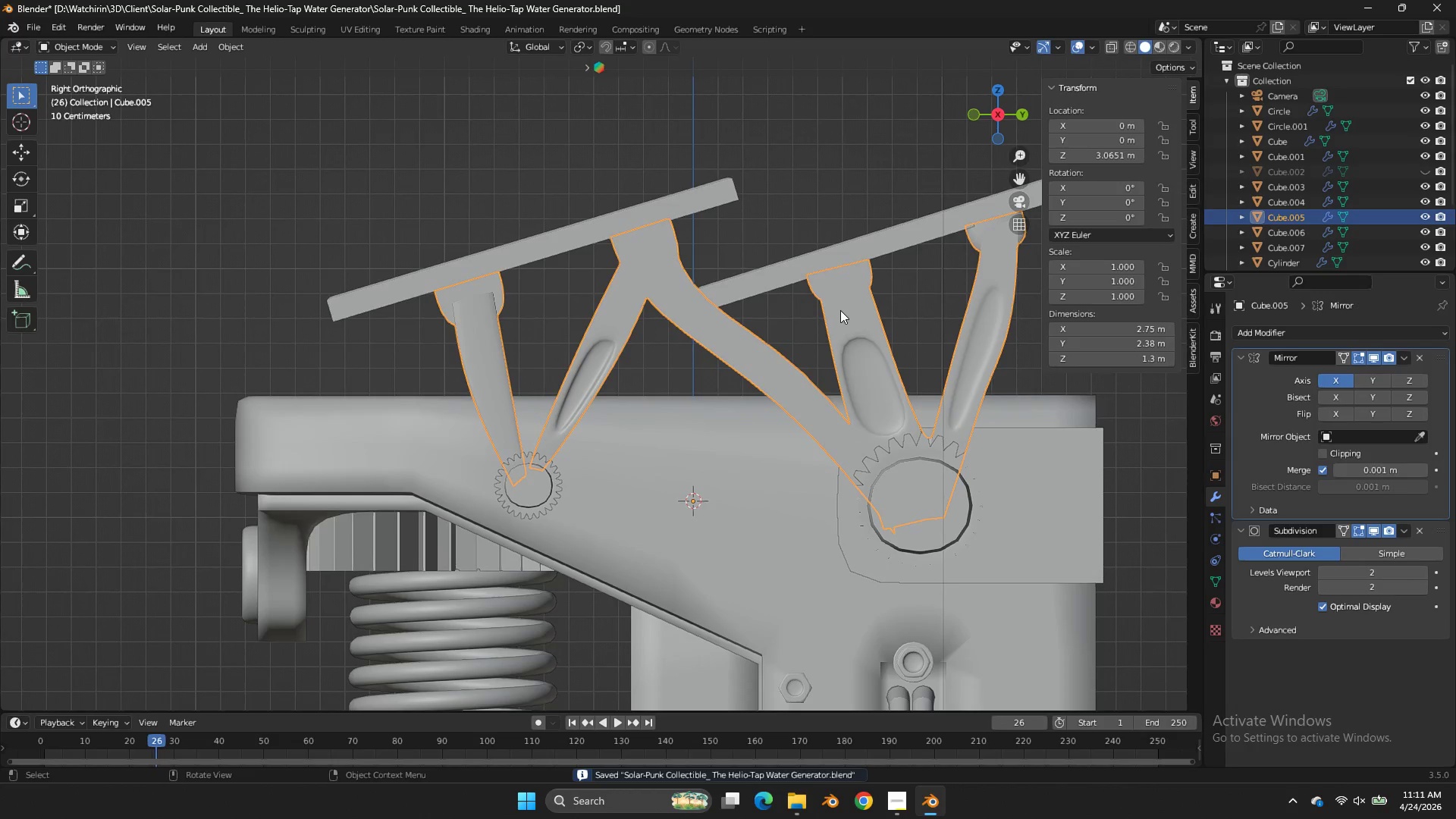 
key(Control+ControlLeft)
 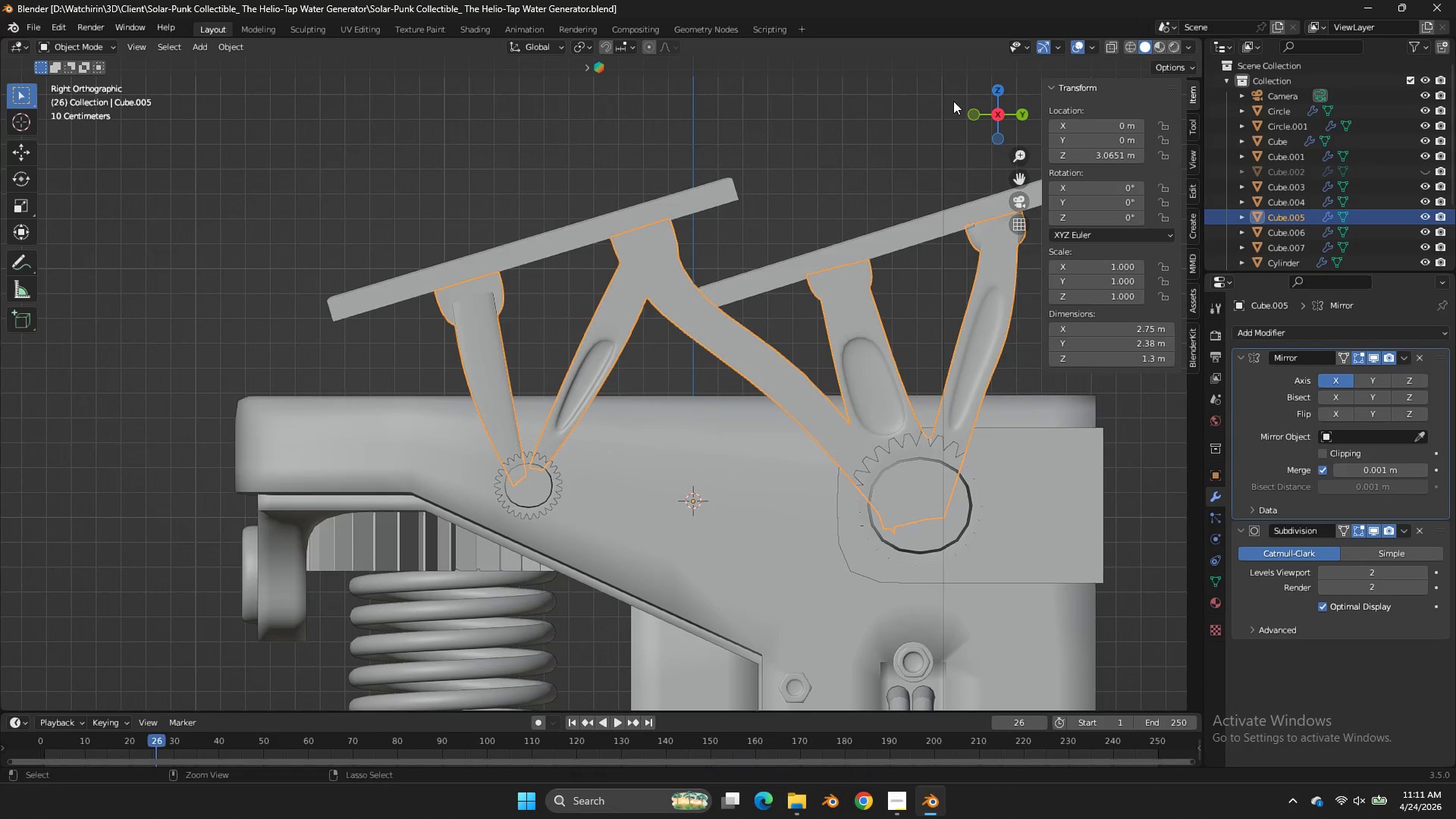 
key(Control+S)
 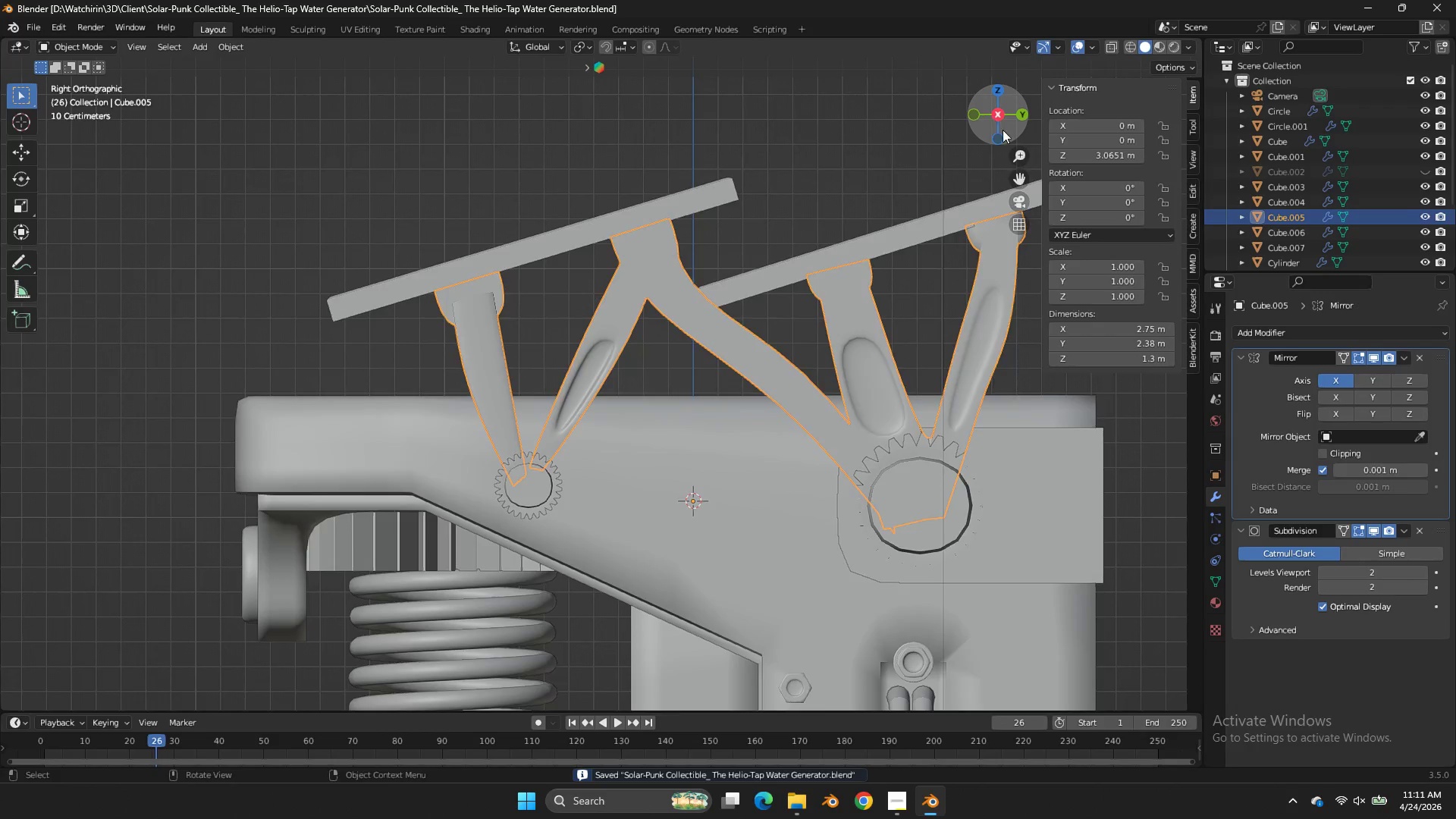 
scroll: coordinate [840, 310], scroll_direction: down, amount: 2.0
 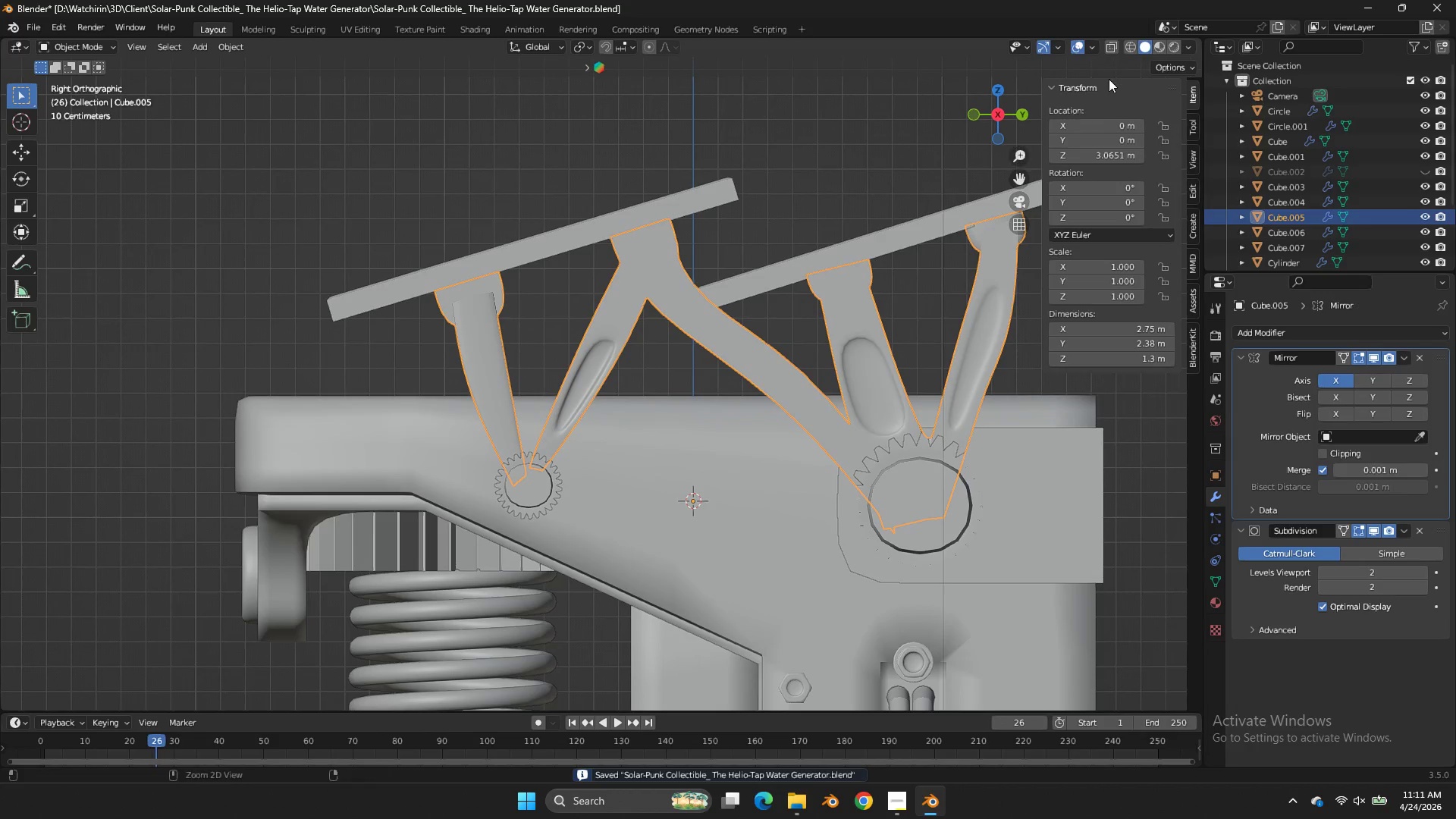 
left_click_drag(start_coordinate=[1000, 127], to_coordinate=[922, 146])
 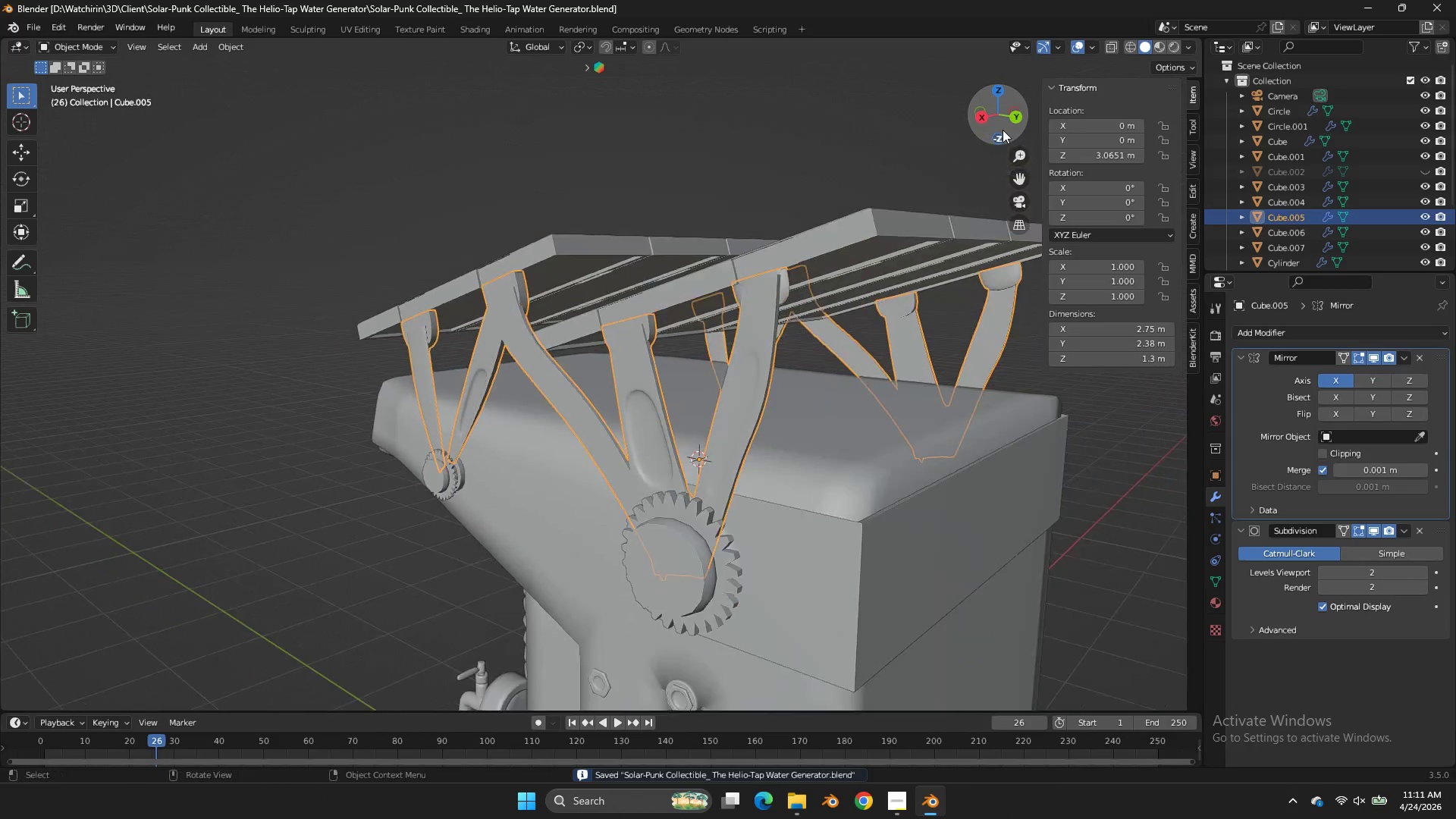 
left_click_drag(start_coordinate=[993, 131], to_coordinate=[45, 168])
 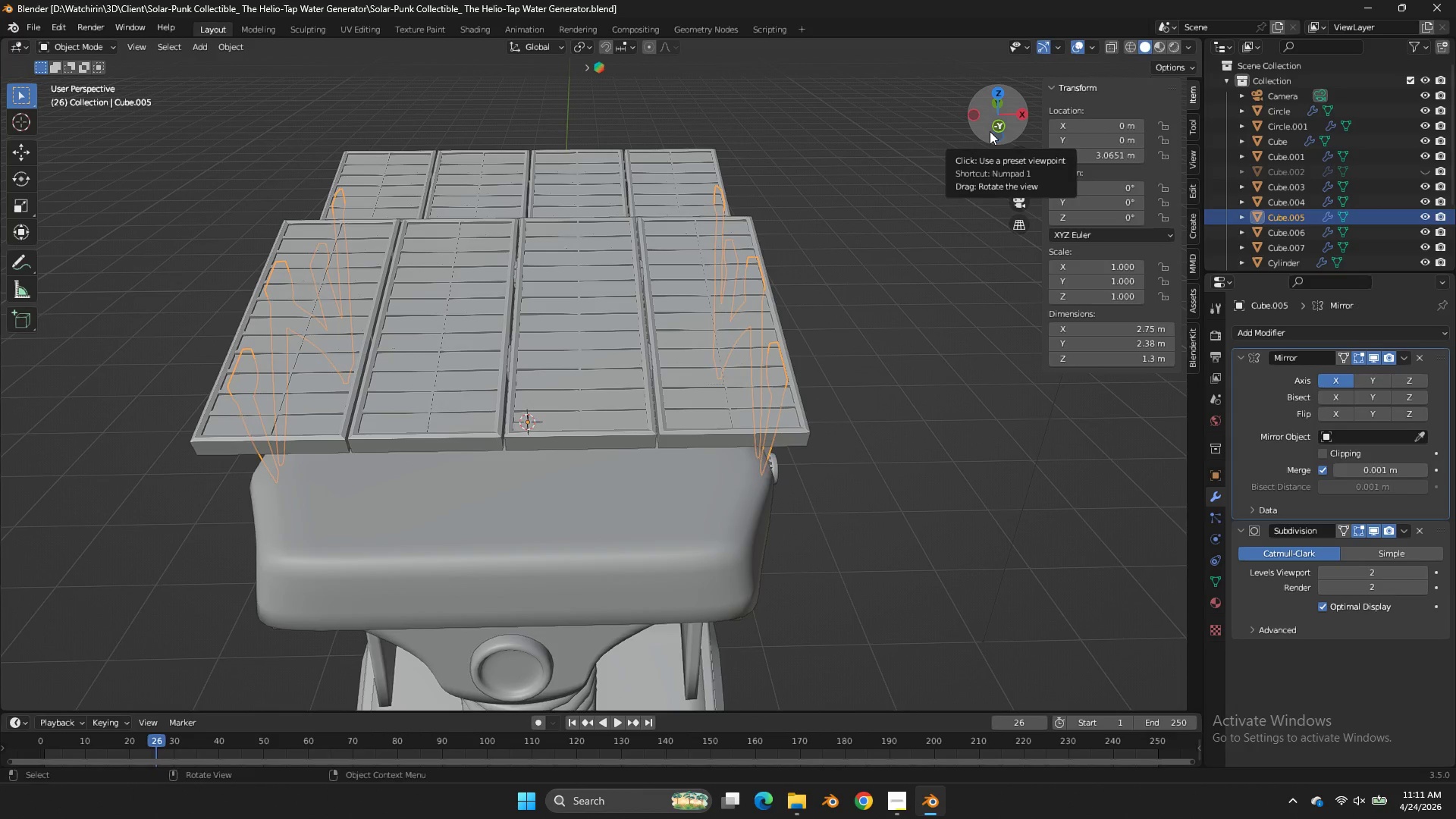 
scroll: coordinate [1003, 130], scroll_direction: down, amount: 2.0
 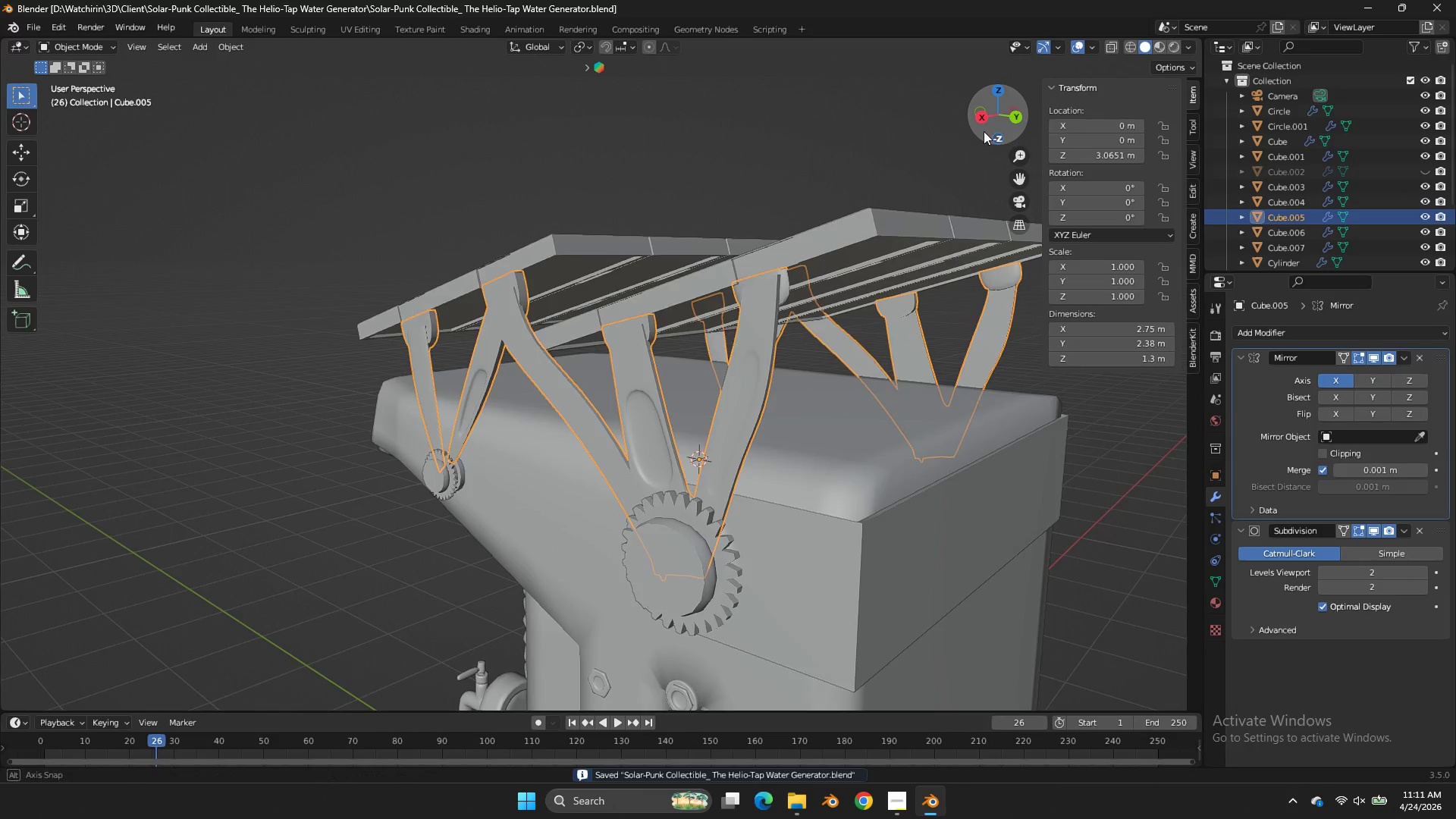 
wait(8.52)
 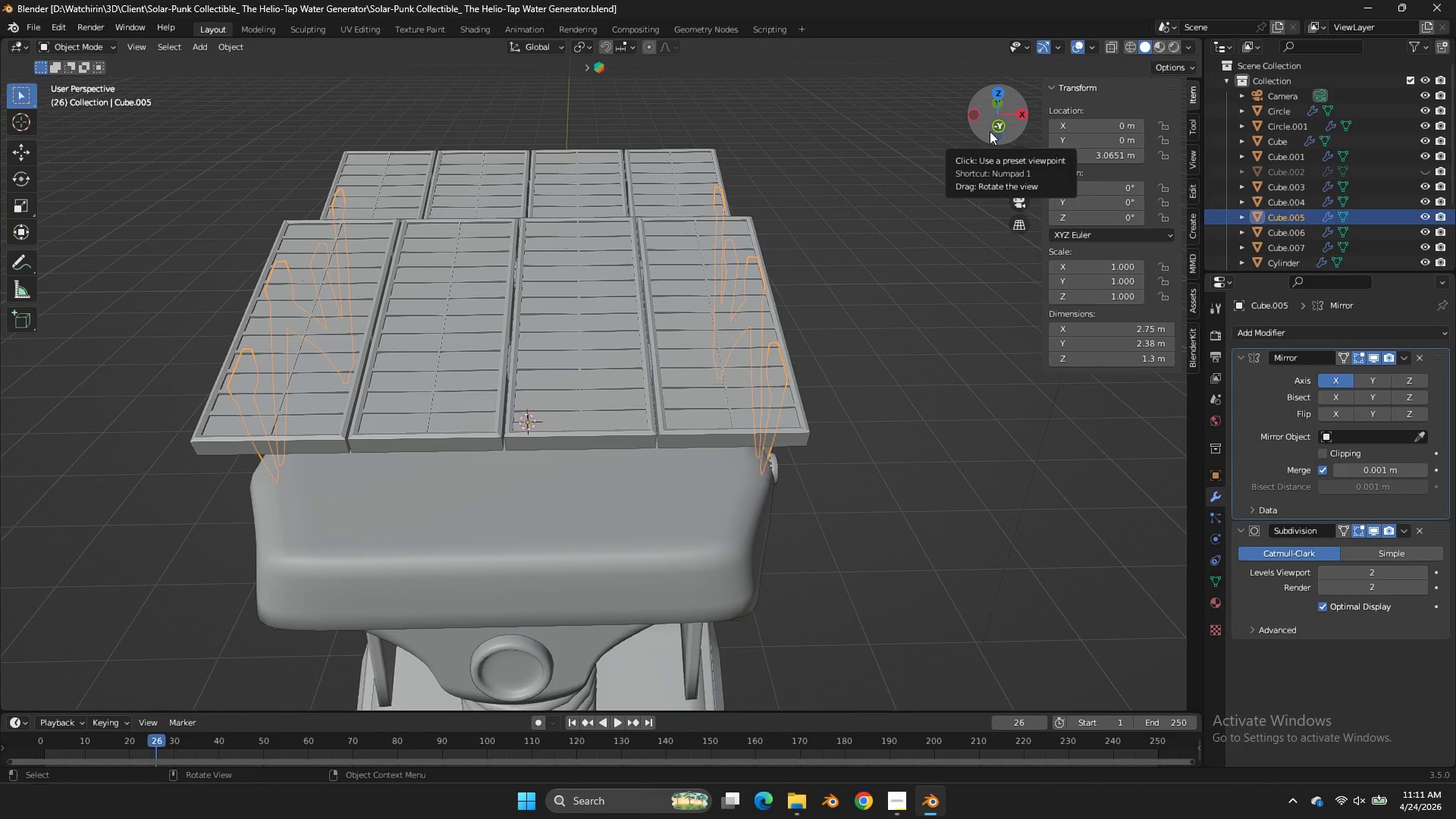 
left_click_drag(start_coordinate=[1012, 120], to_coordinate=[805, 101])
 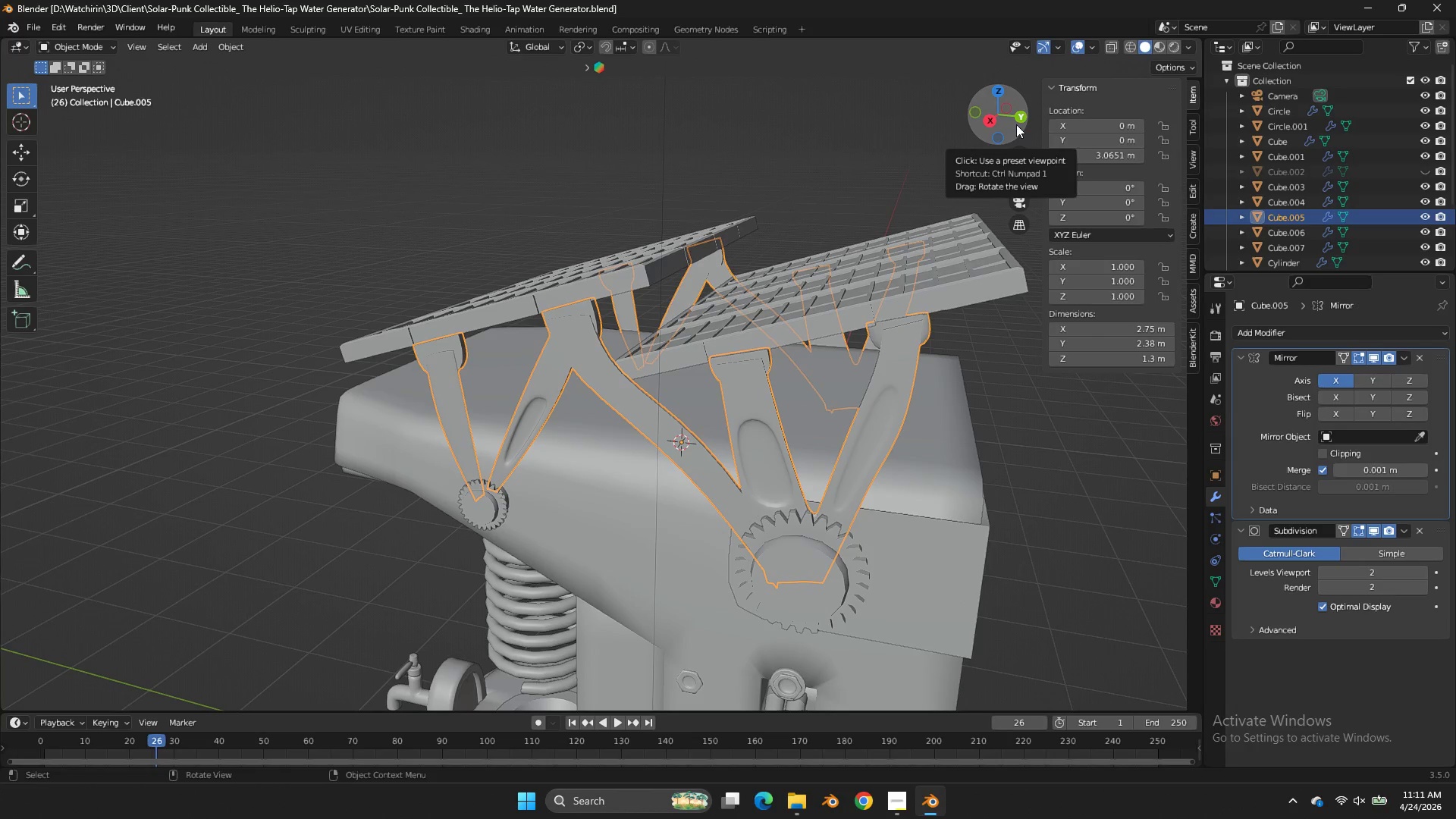 
wait(6.99)
 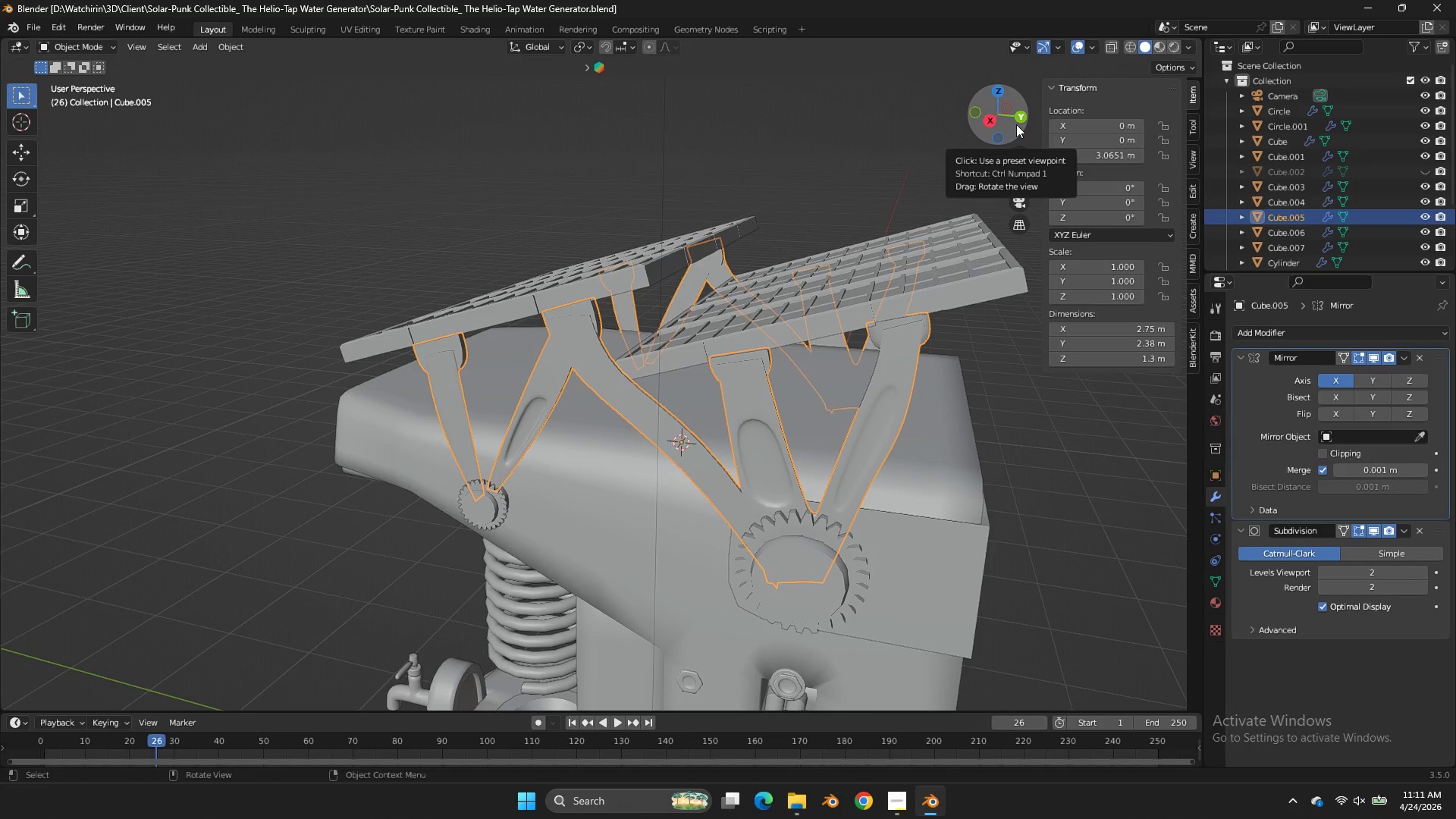 
key(Control+ControlLeft)
 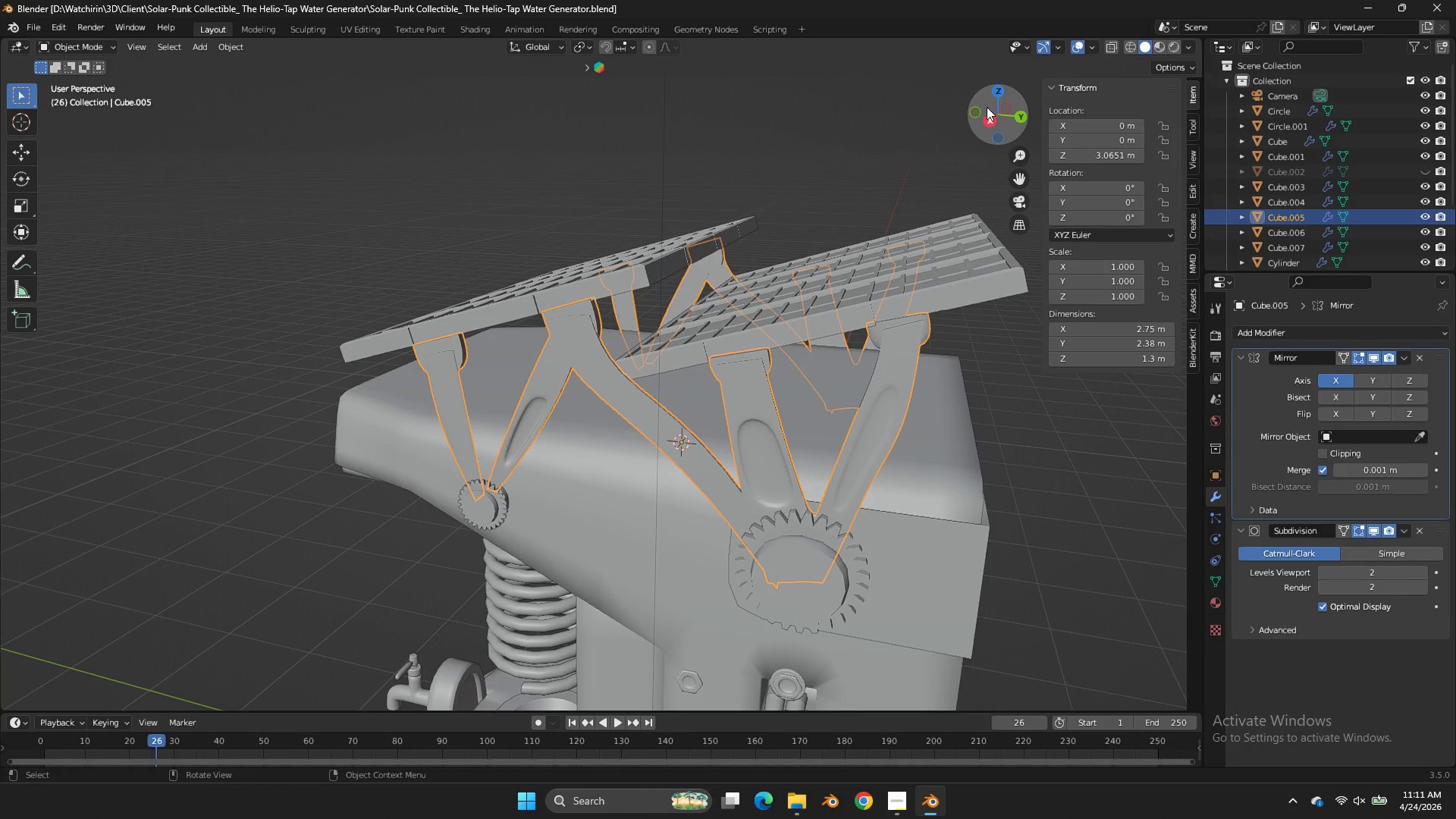 
key(Control+S)
 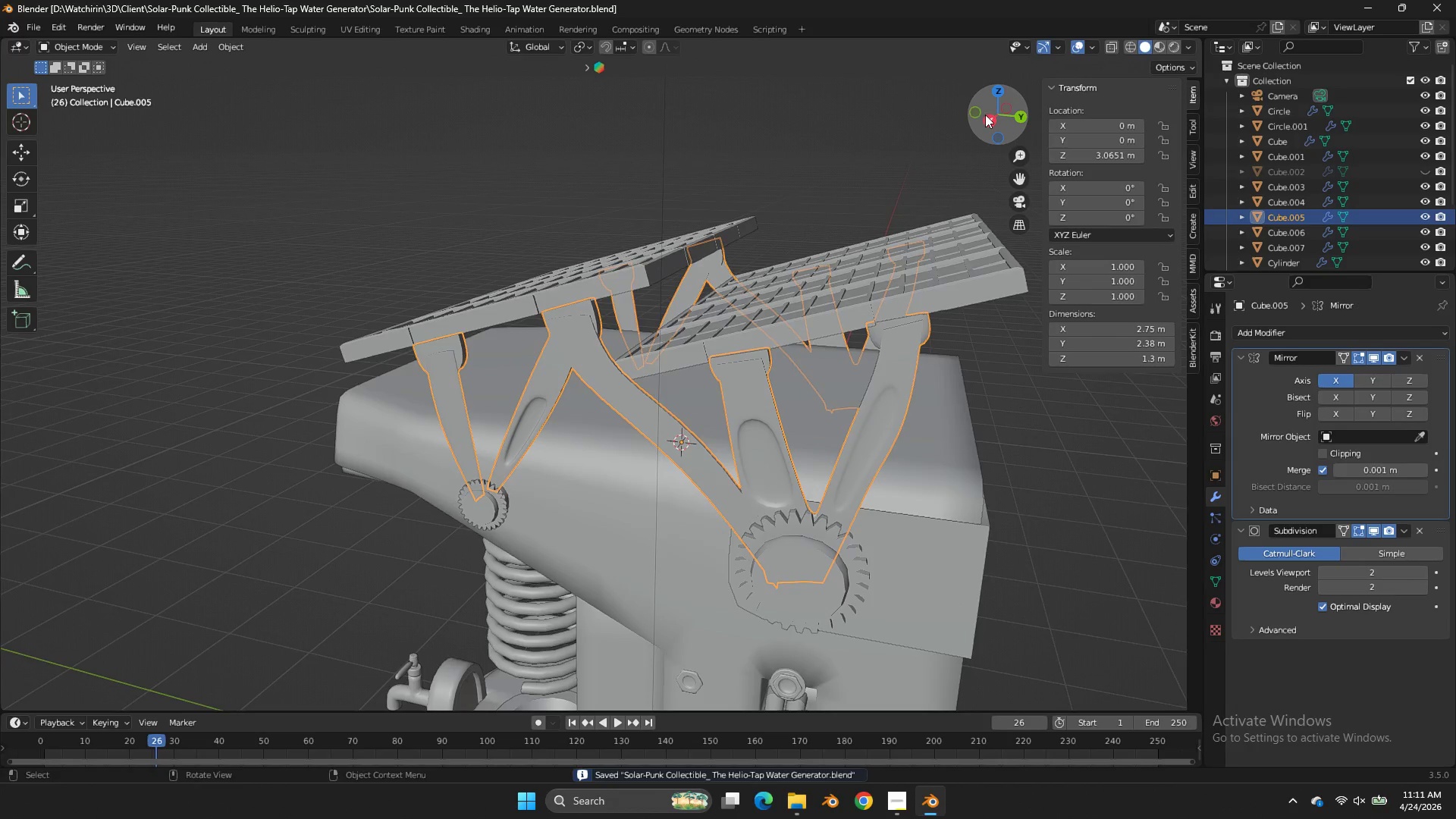 
left_click_drag(start_coordinate=[986, 115], to_coordinate=[36, 115])
 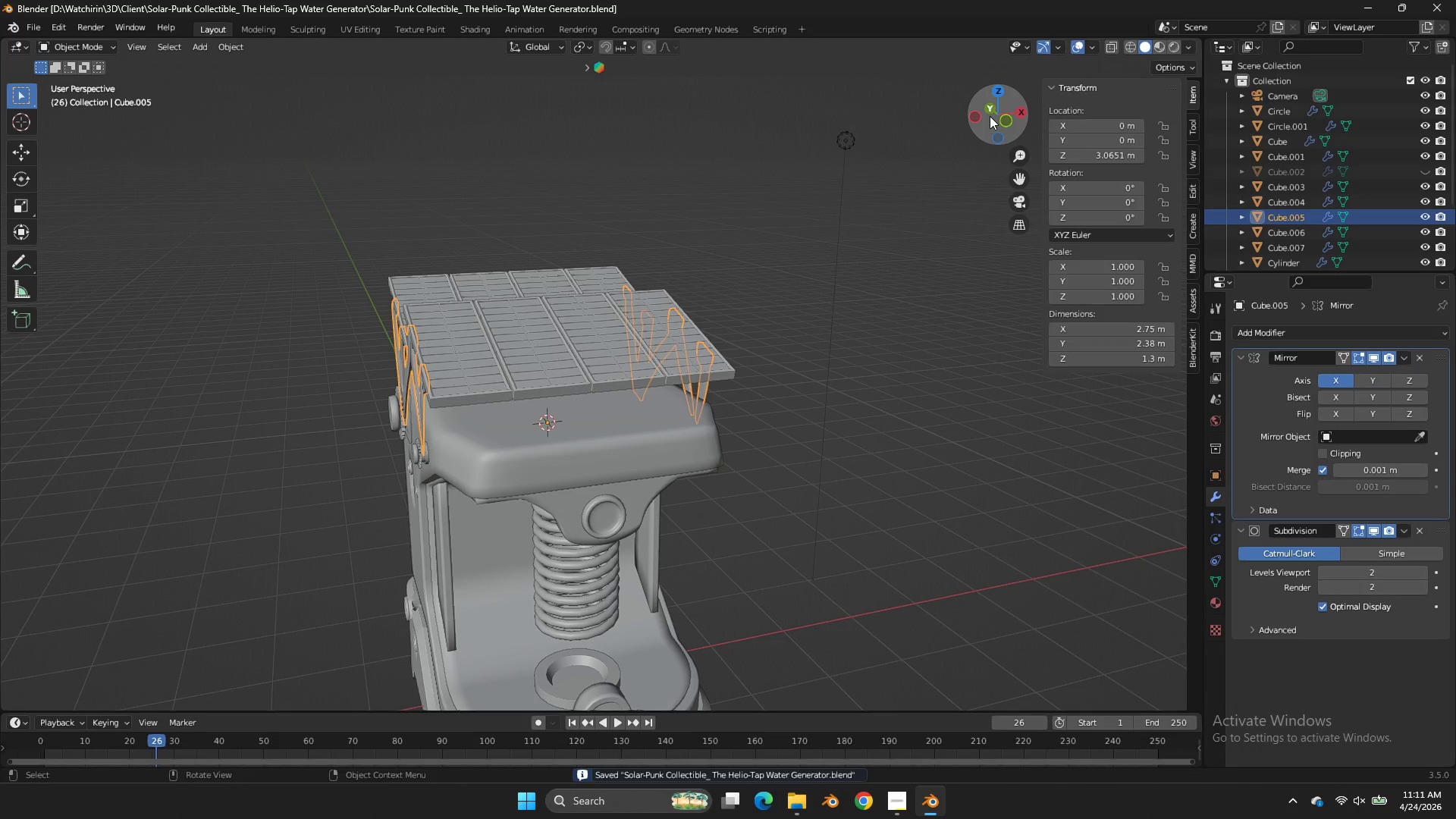 
left_click_drag(start_coordinate=[989, 117], to_coordinate=[963, 708])
 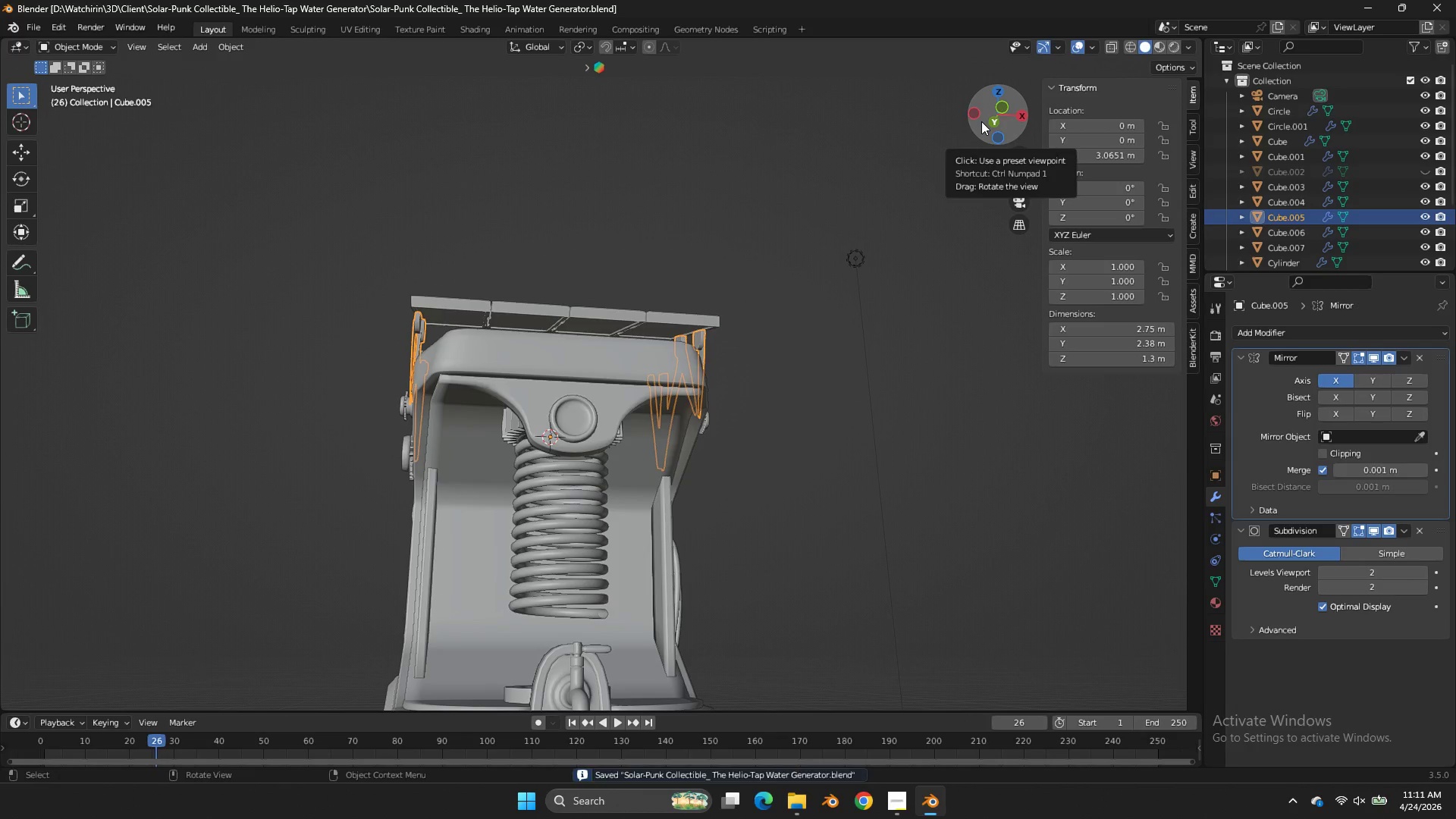 
scroll: coordinate [990, 116], scroll_direction: down, amount: 3.0
 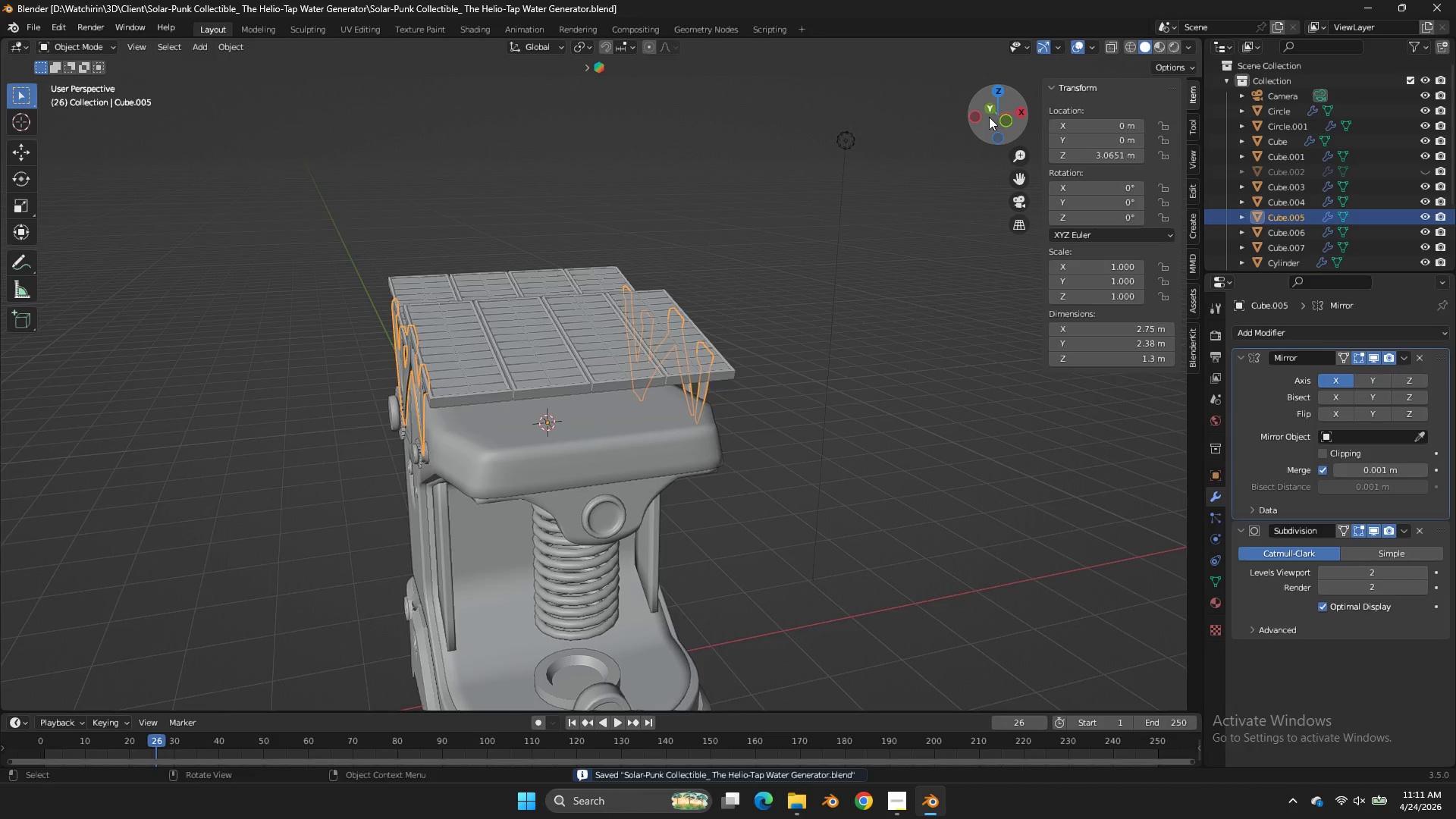 
mouse_move([997, 112])
 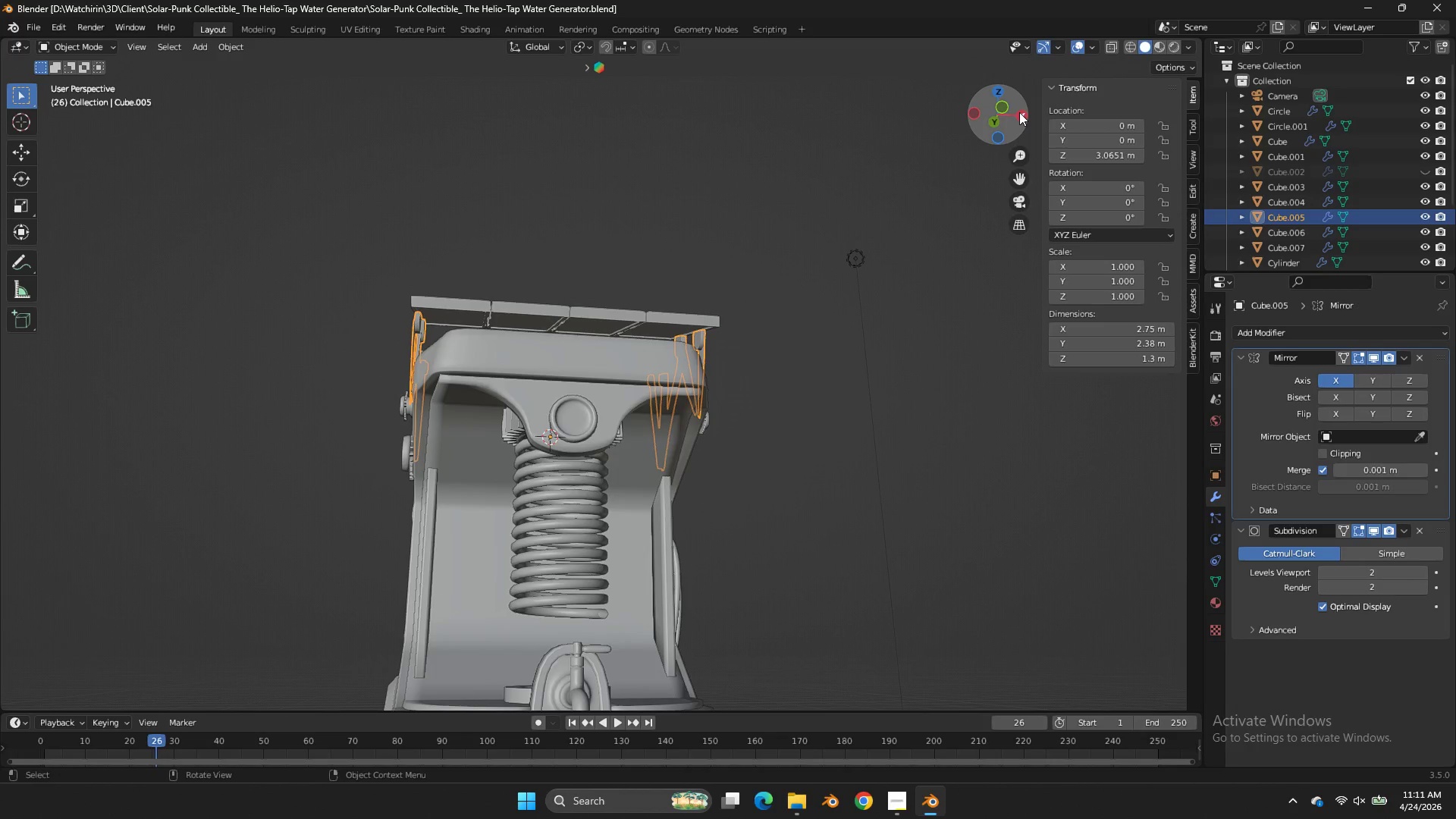 
left_click([1019, 112])
 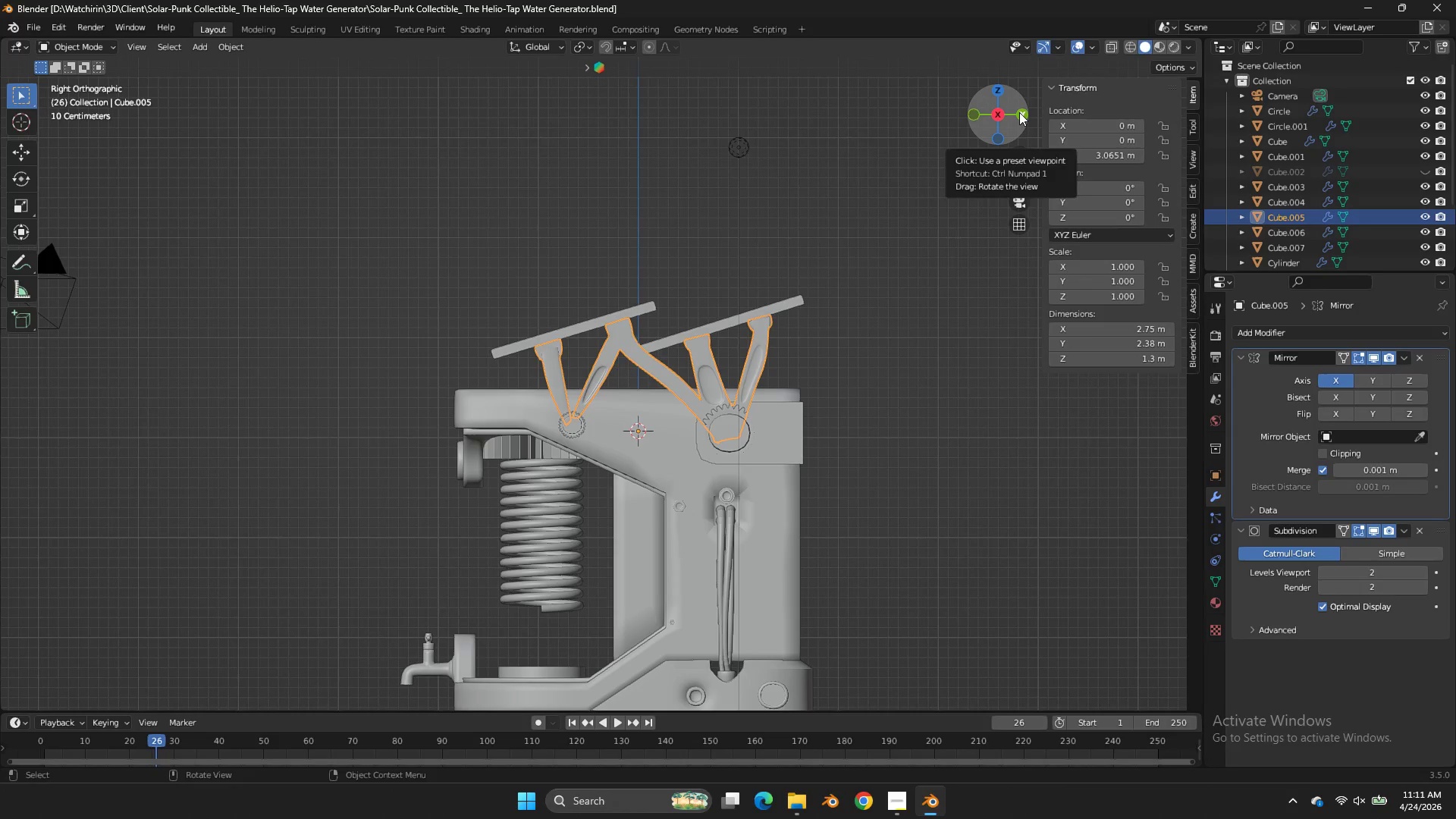 
wait(5.17)
 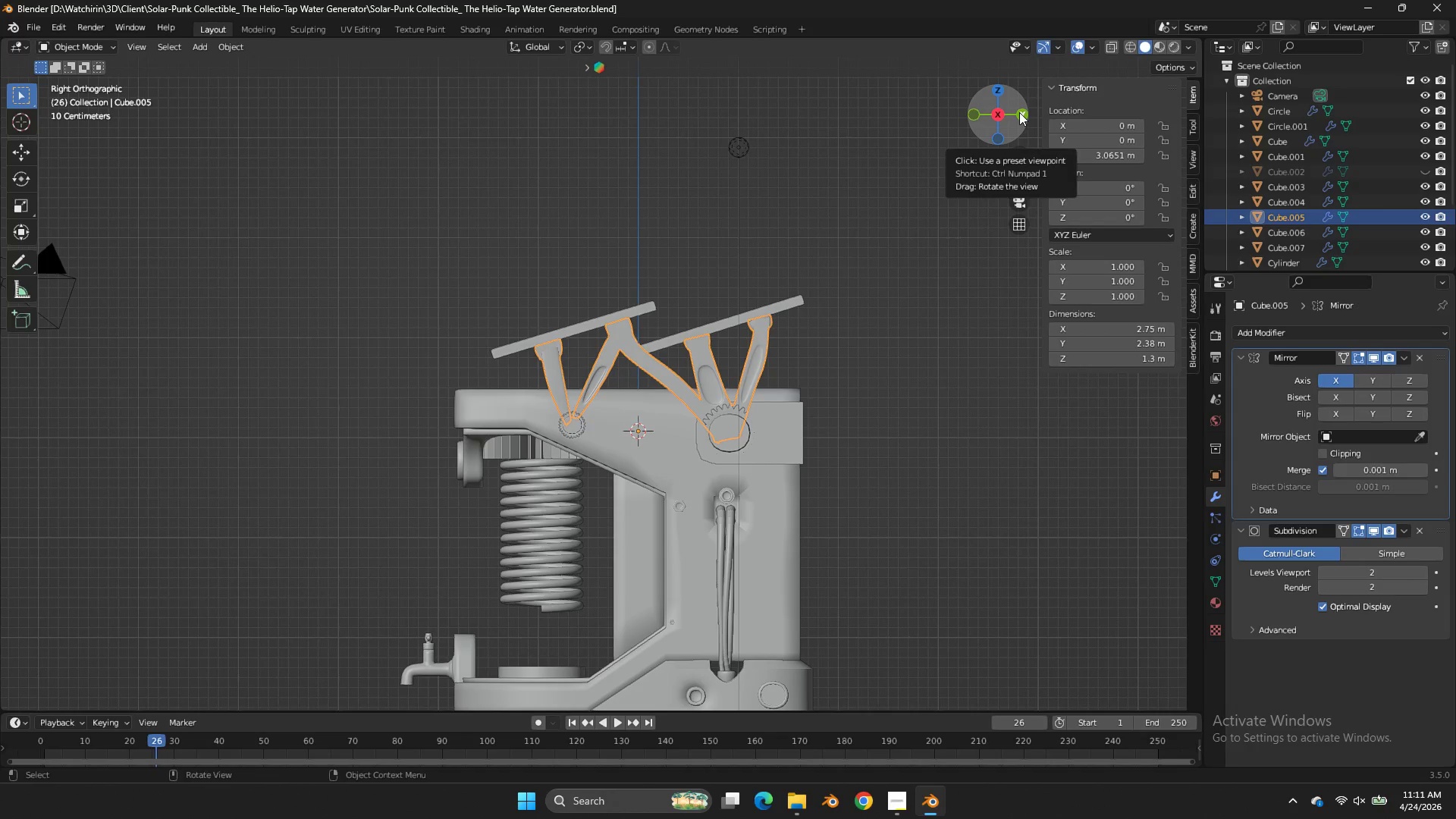 
left_click_drag(start_coordinate=[1025, 102], to_coordinate=[1112, 122])
 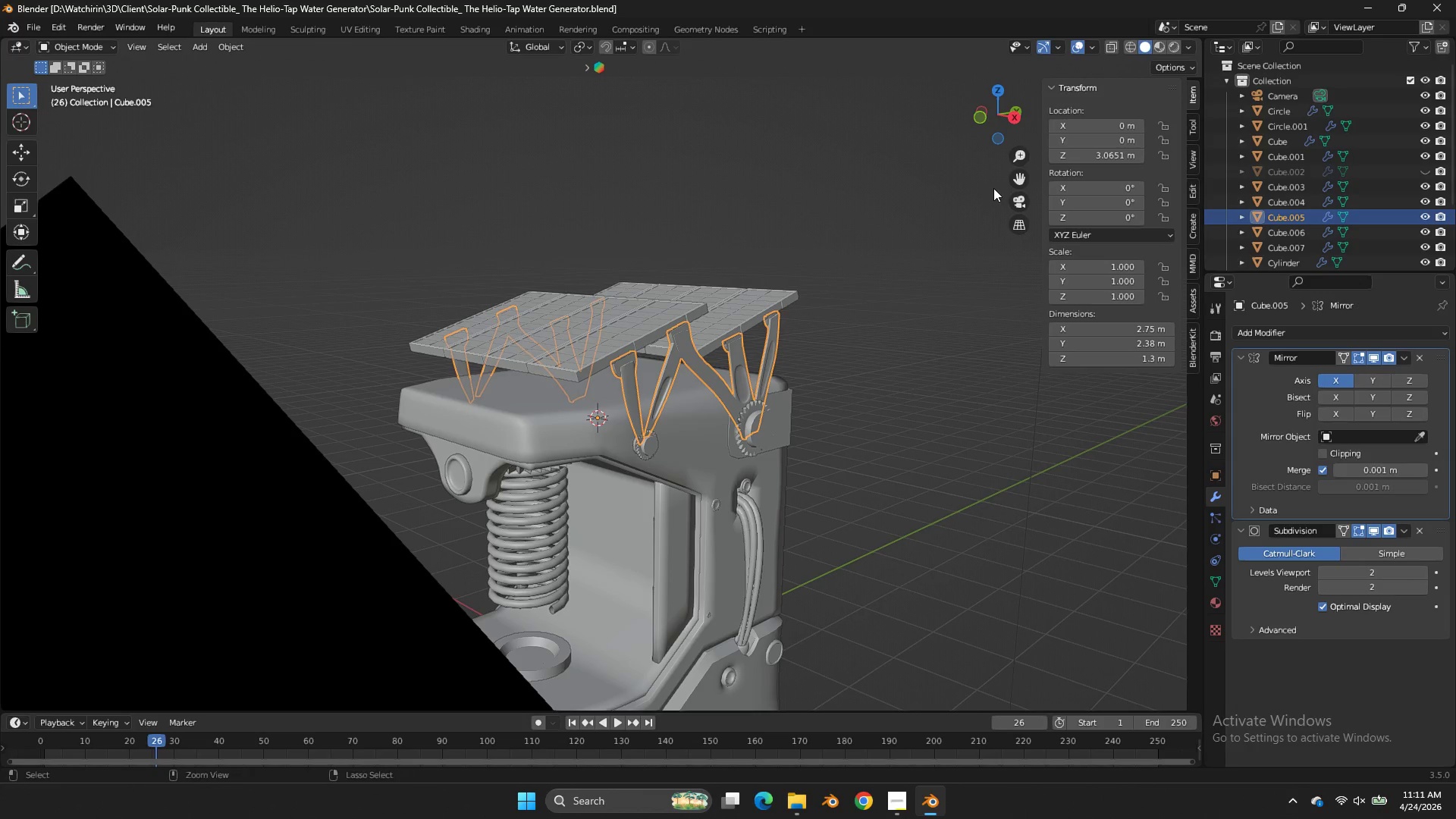 
key(Control+ControlLeft)
 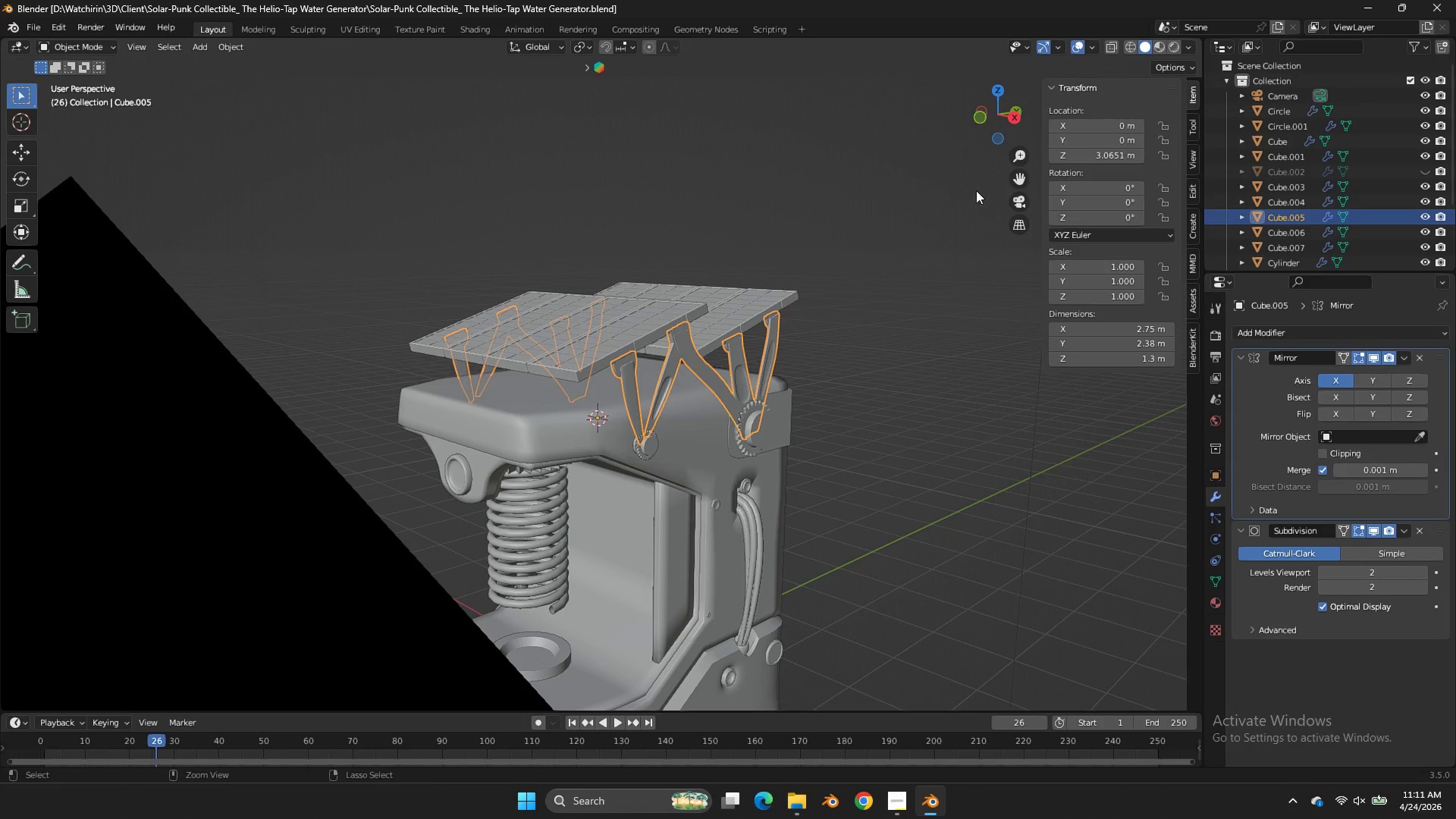 
key(Control+S)
 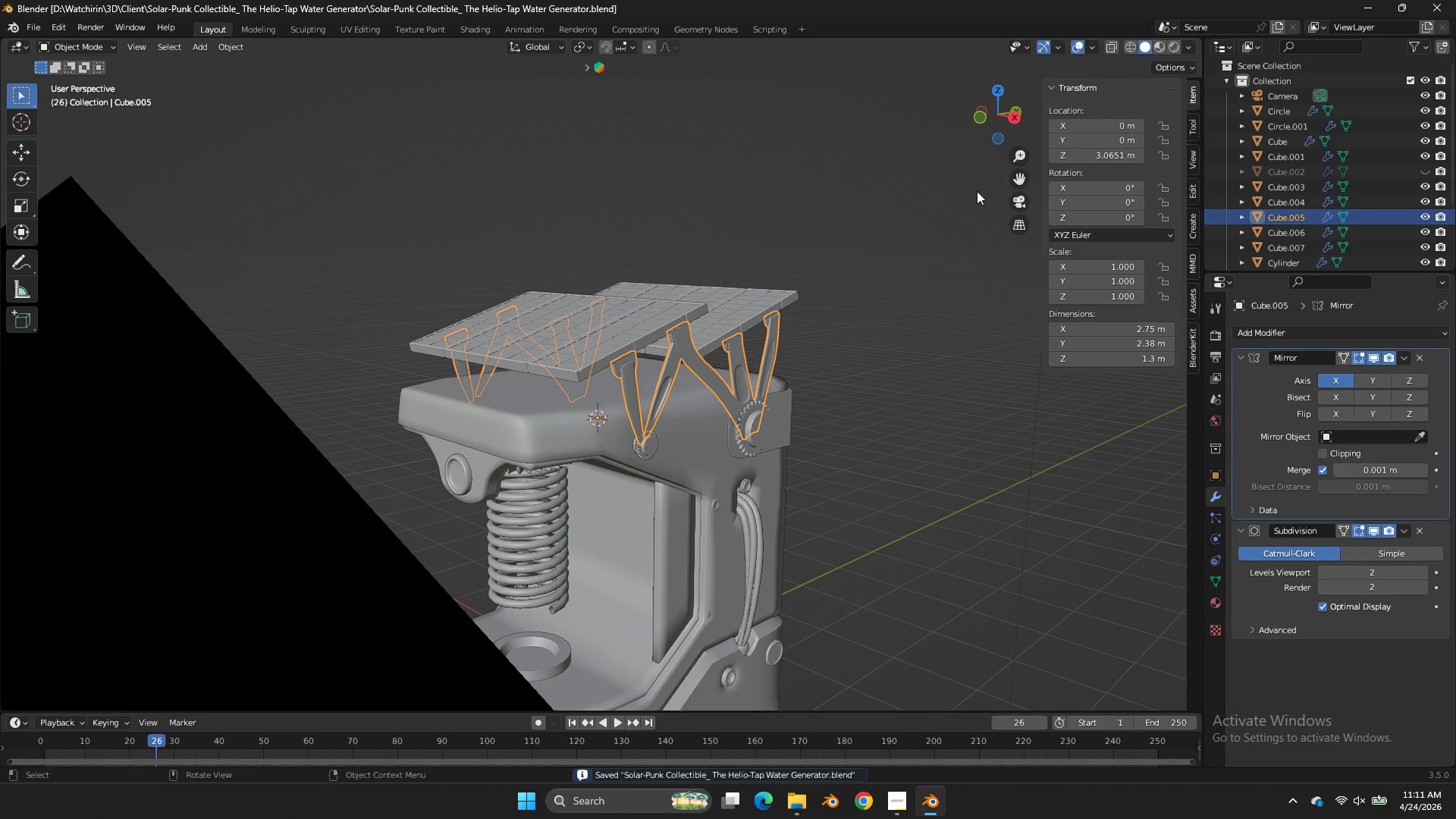 
key(Z)
 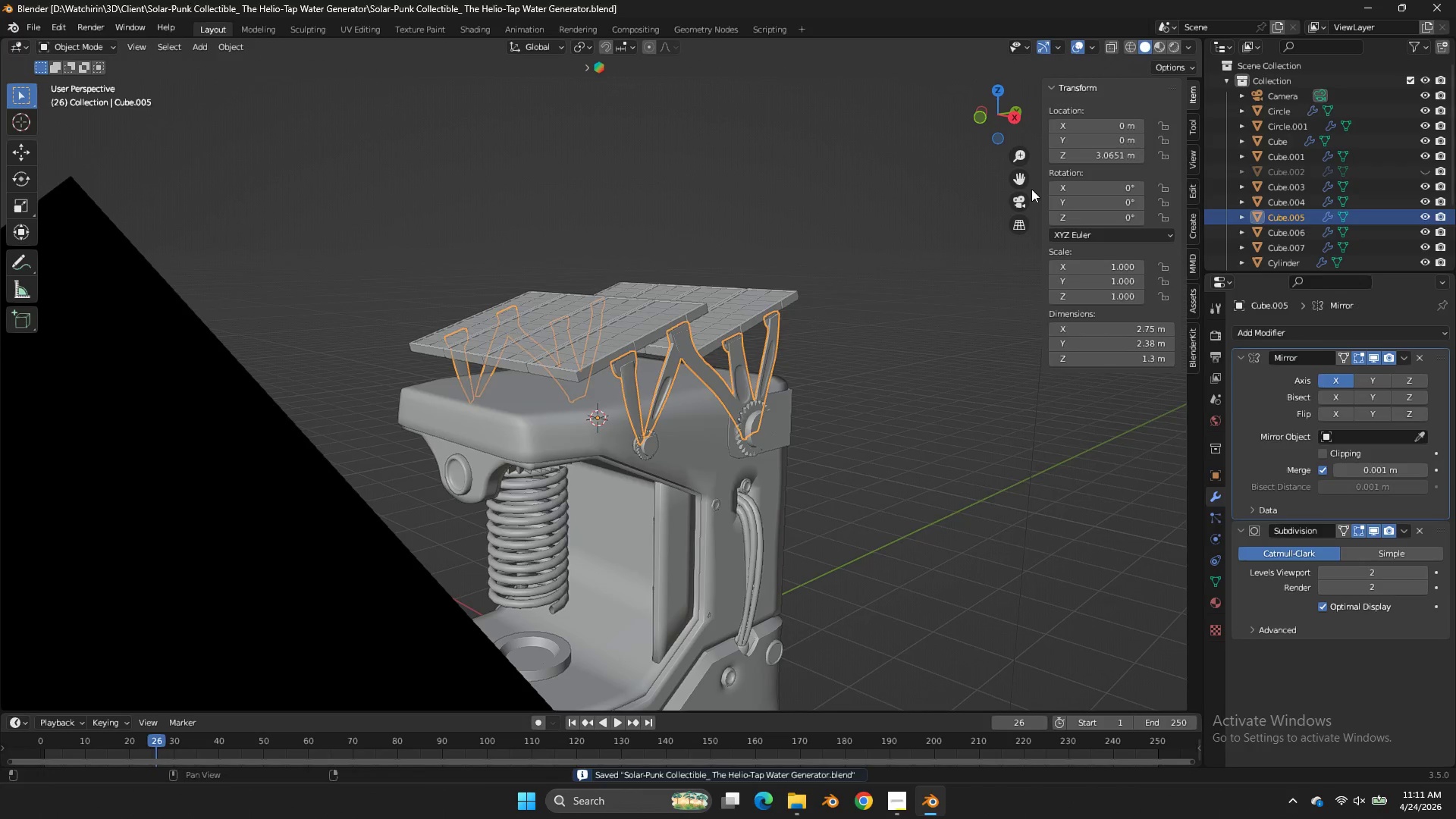 
key(Alt+AltLeft)
 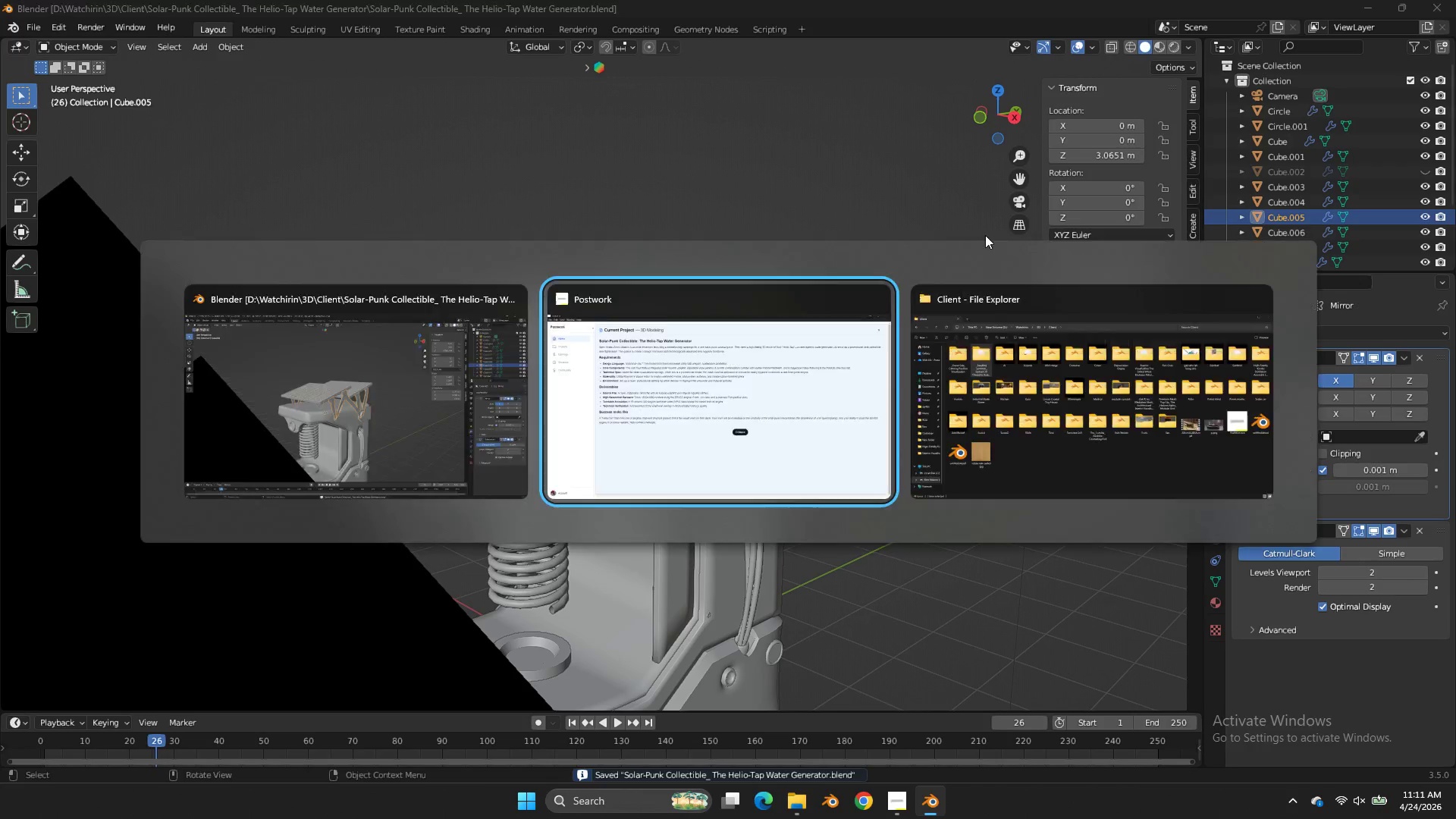 
key(Alt+Tab)